 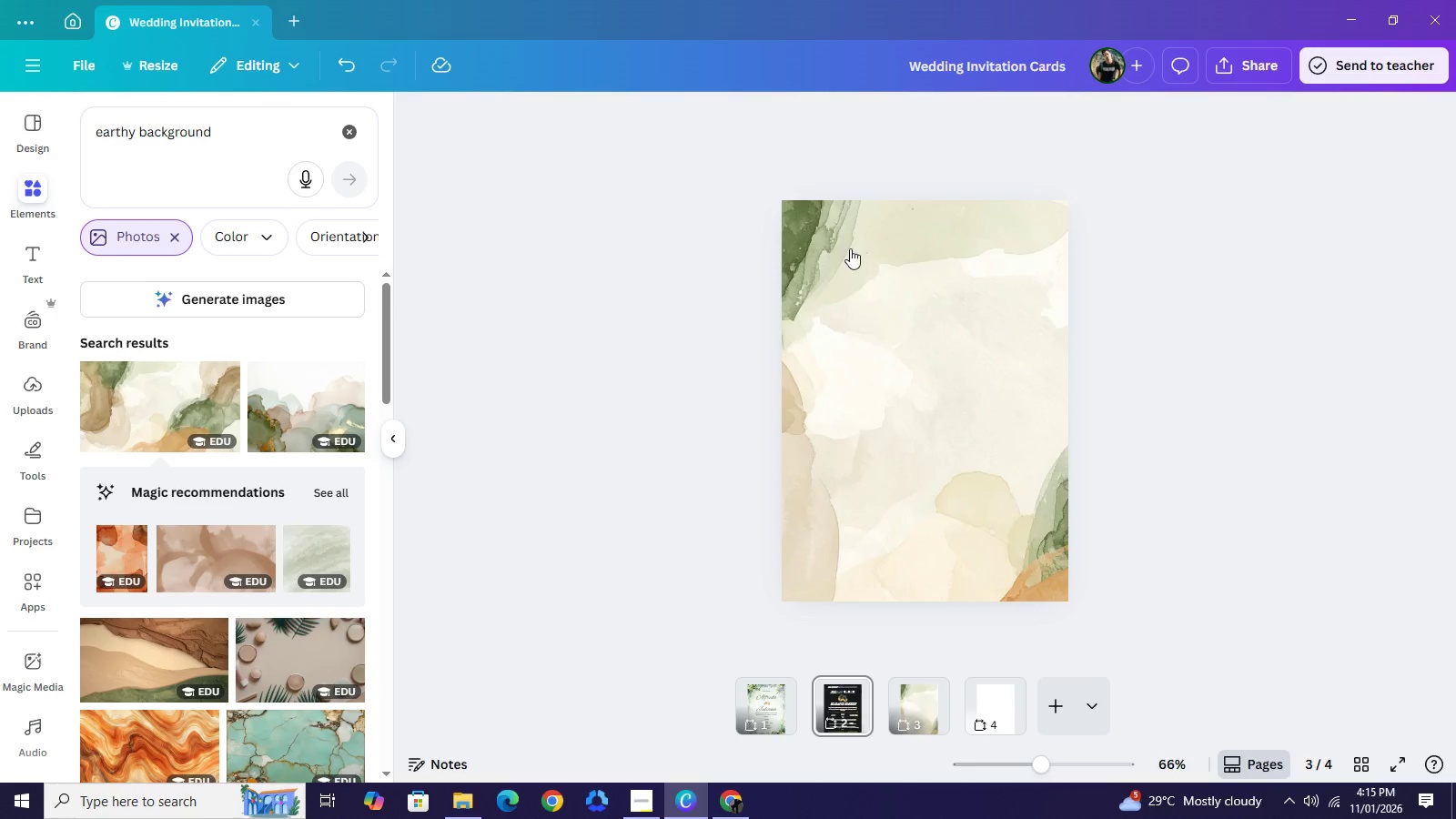 
left_click([873, 220])
 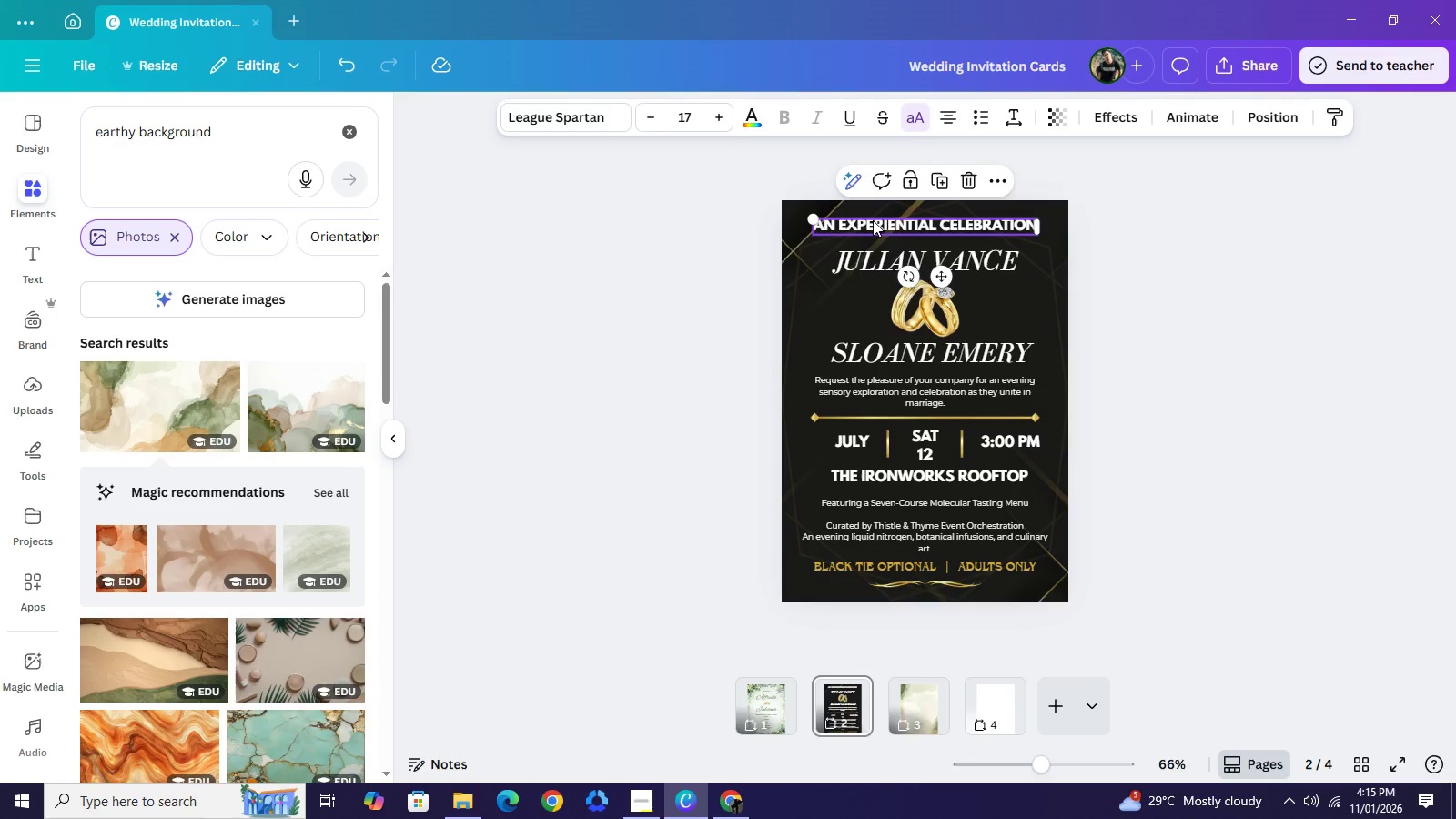 
key(Control+C)
 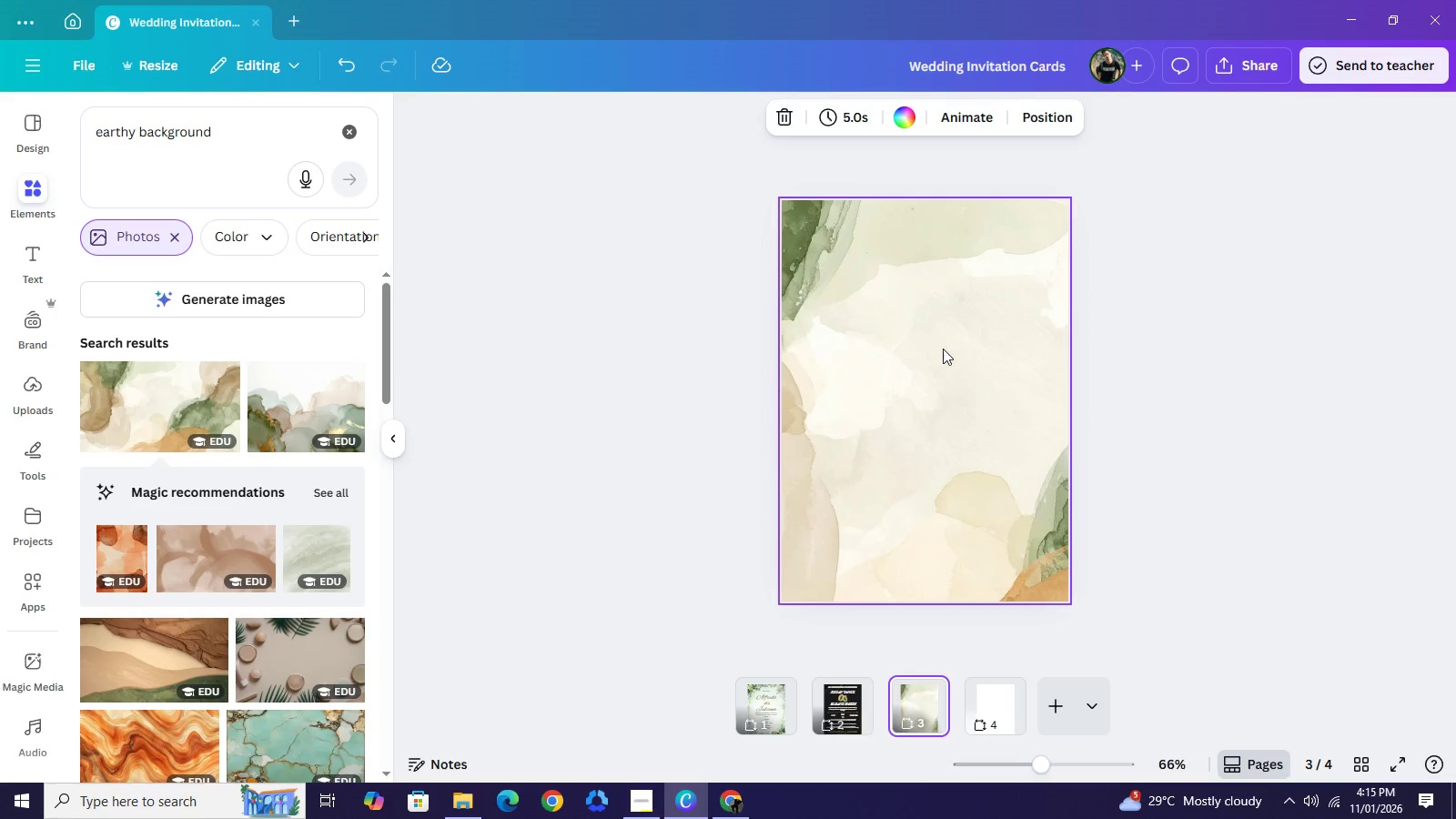 
left_click([942, 347])
 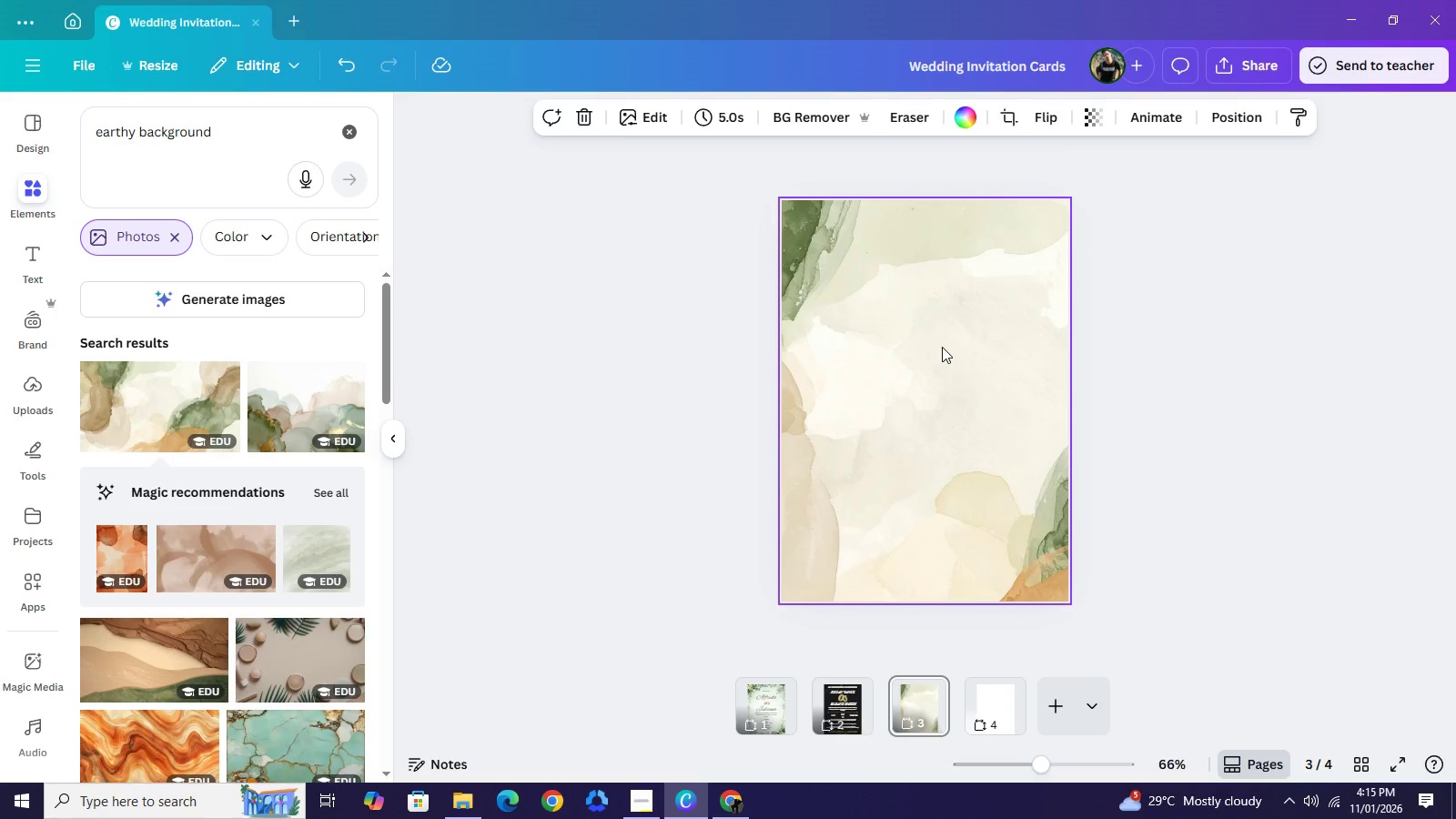 
key(Control+V)
 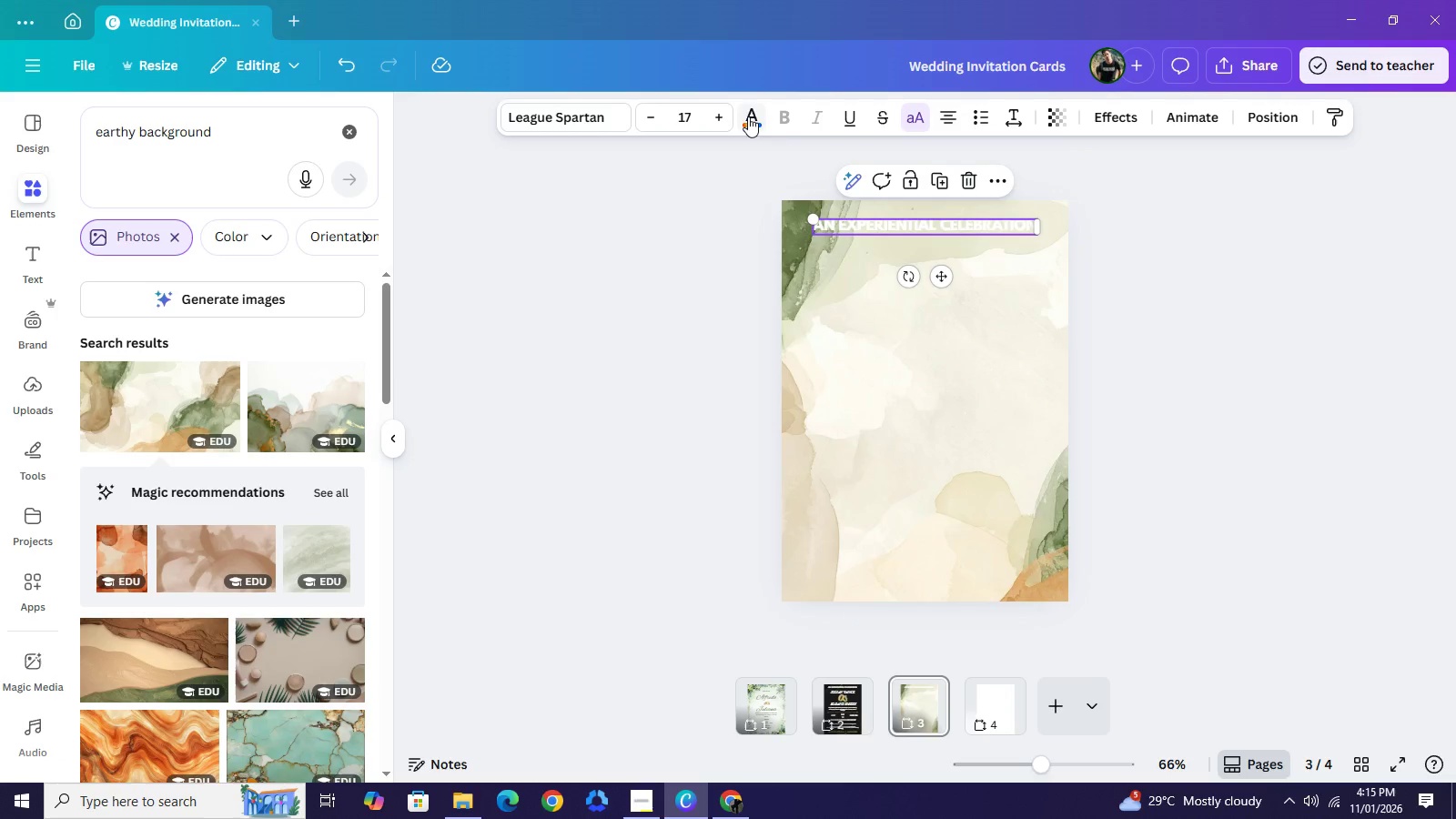 
left_click([748, 116])
 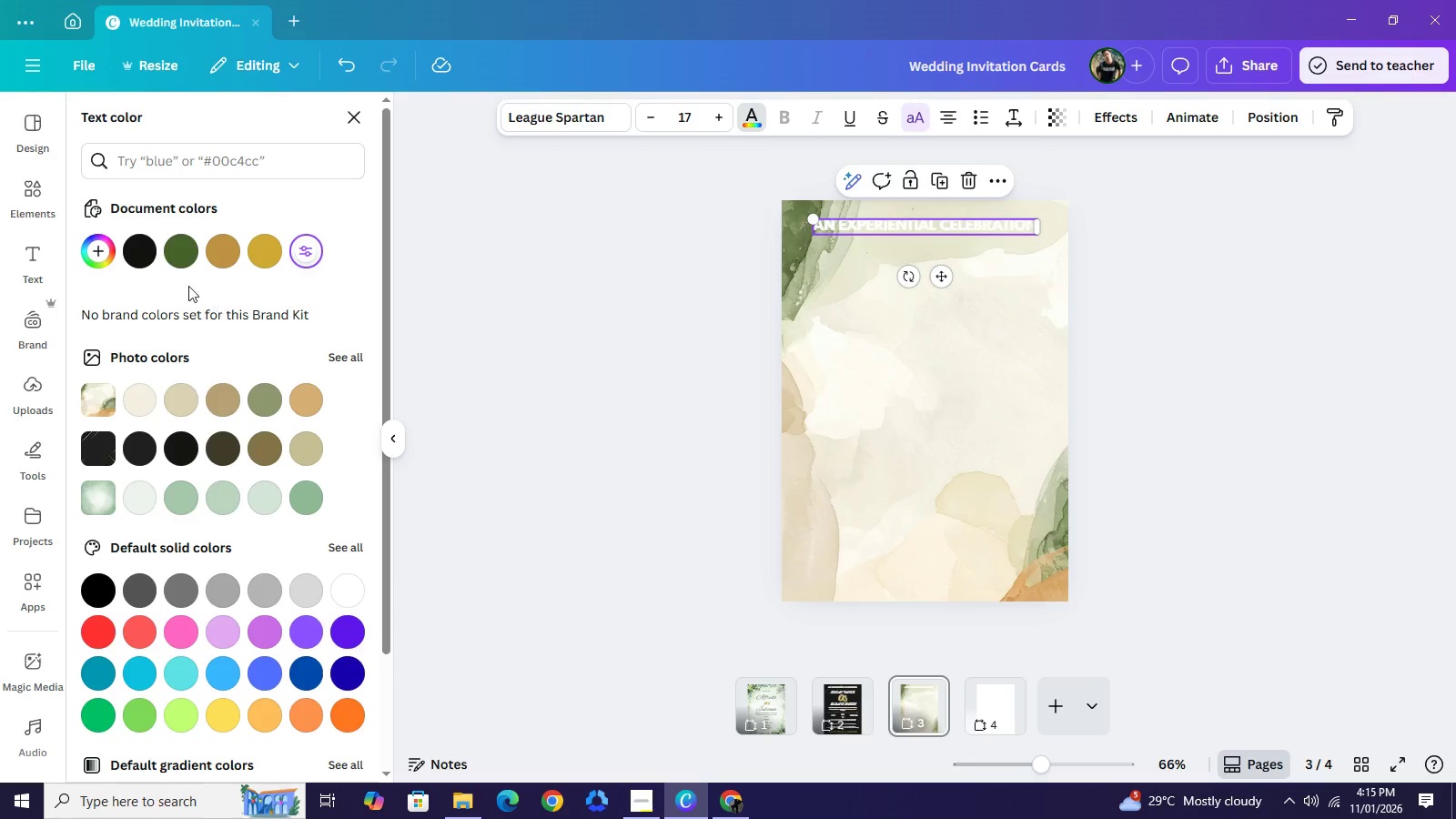 
left_click([177, 260])
 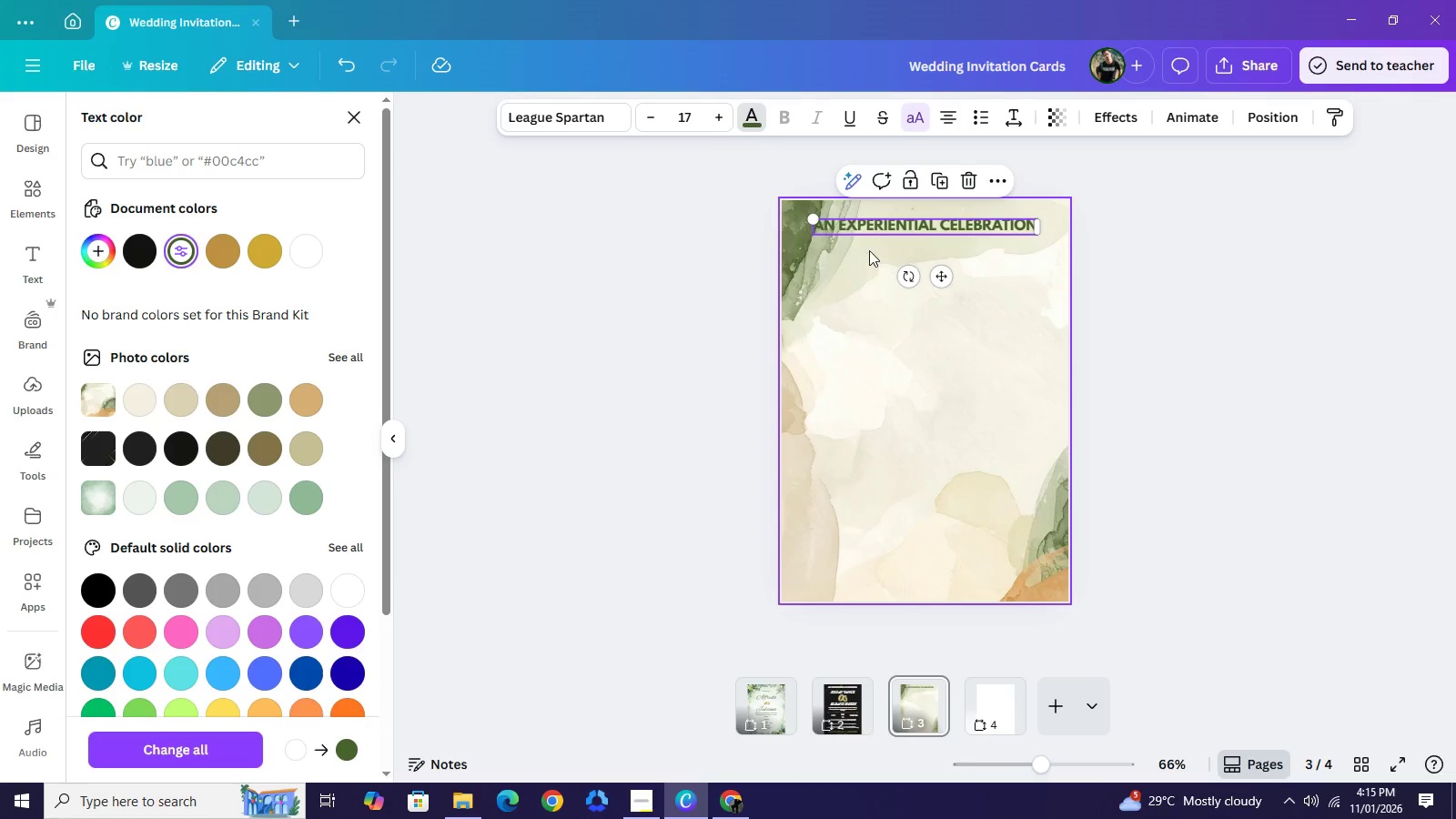 
wait(6.53)
 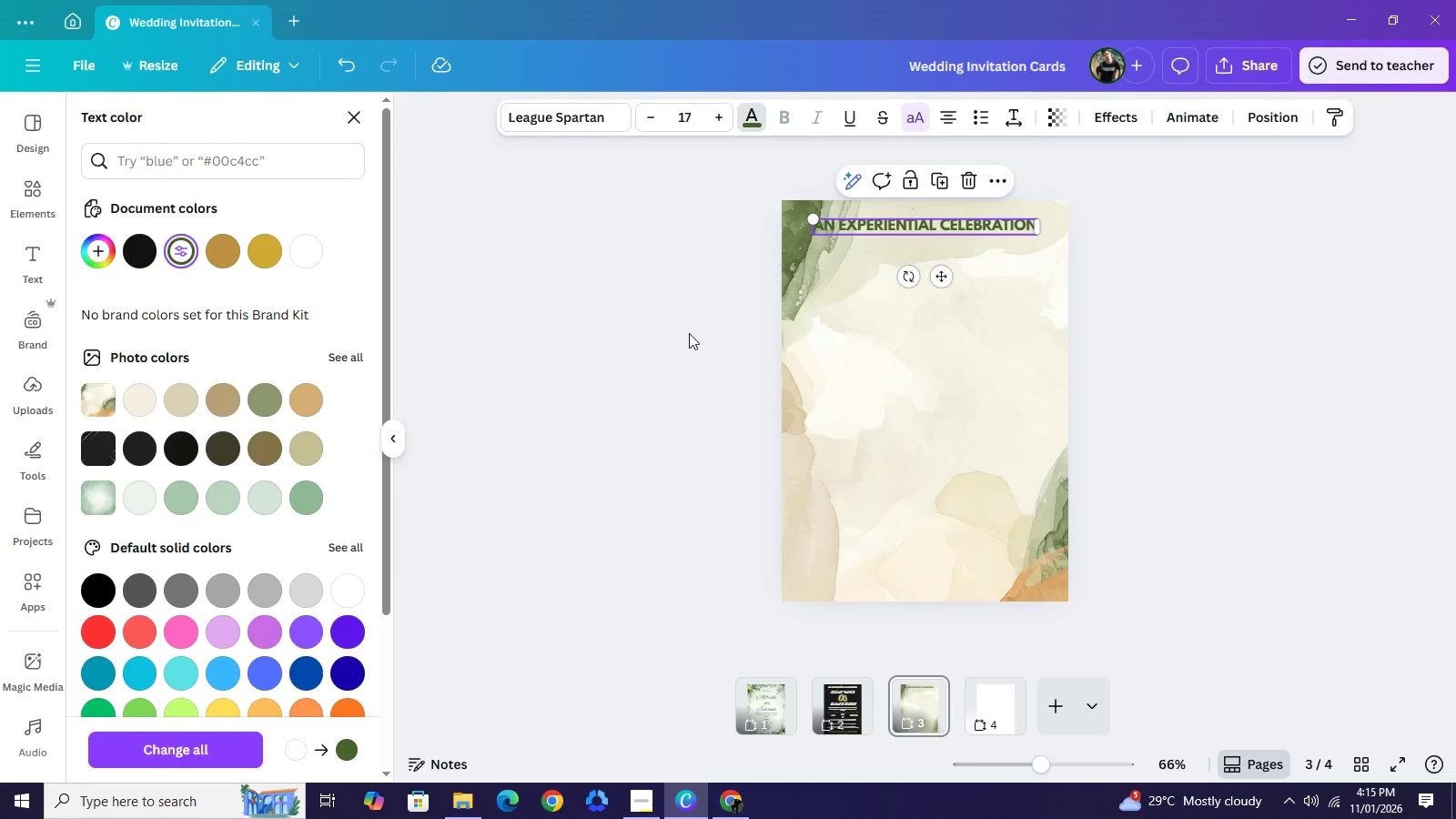 
left_click([750, 117])
 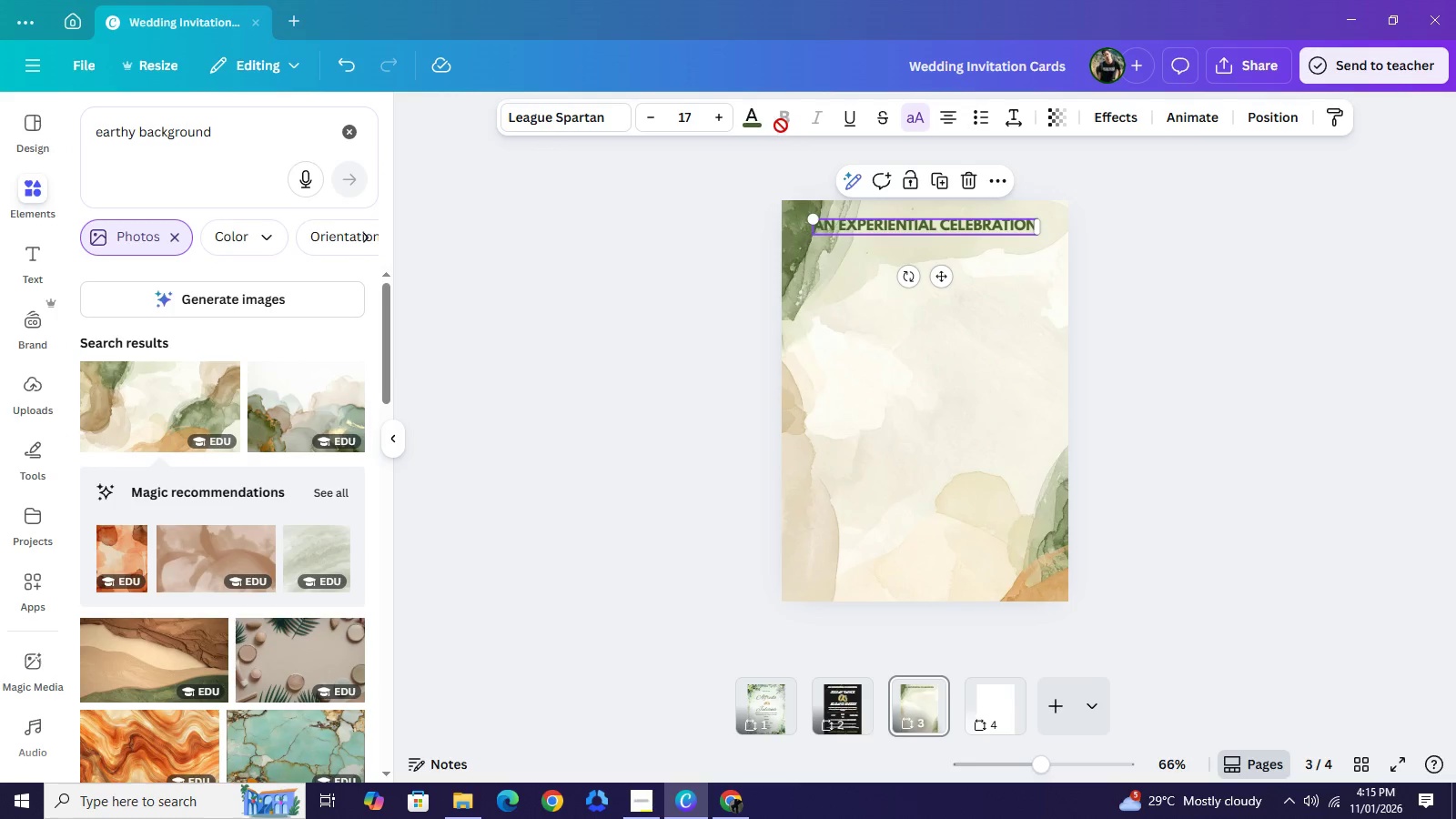 
left_click([755, 115])
 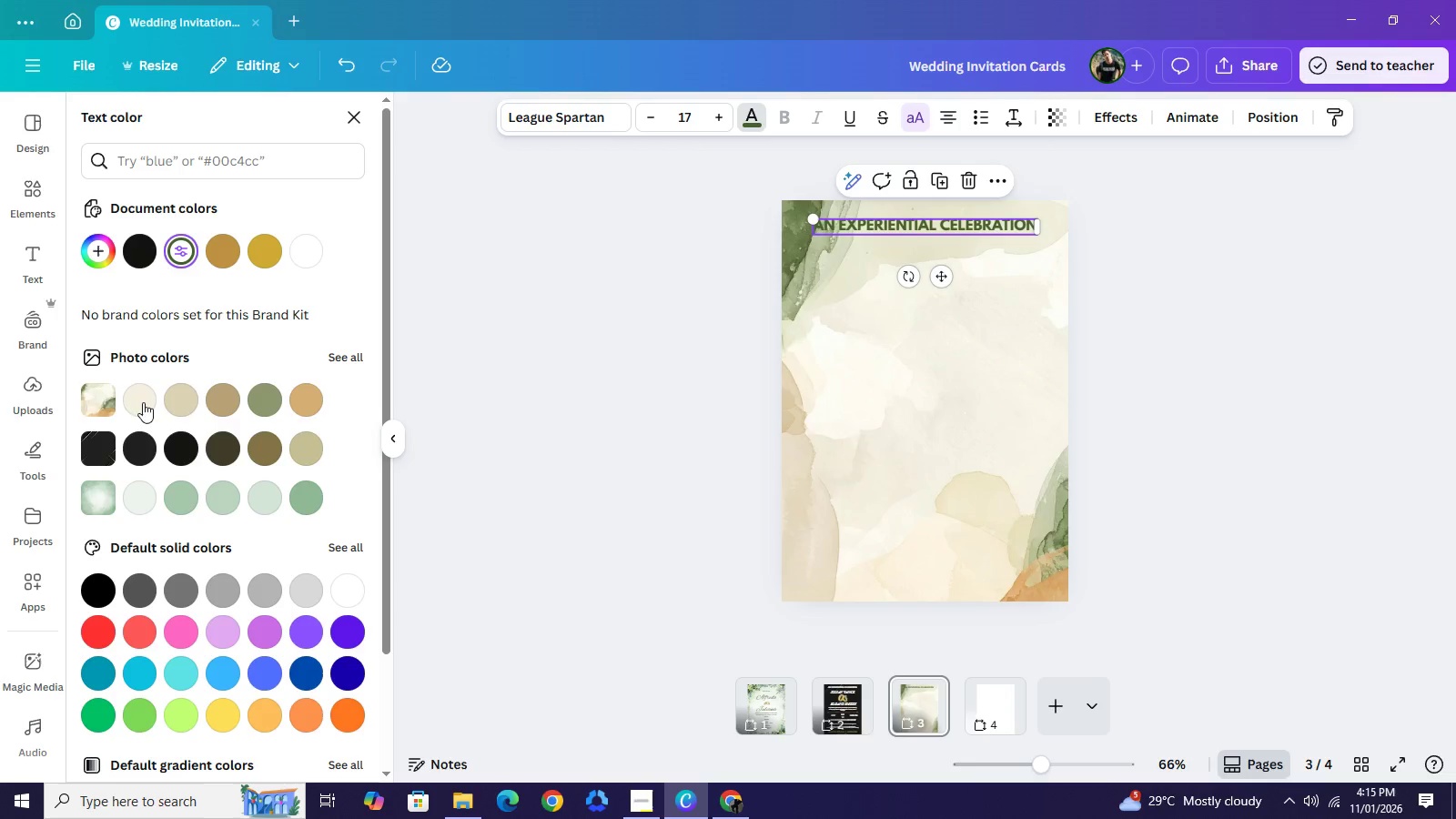 
left_click([135, 404])
 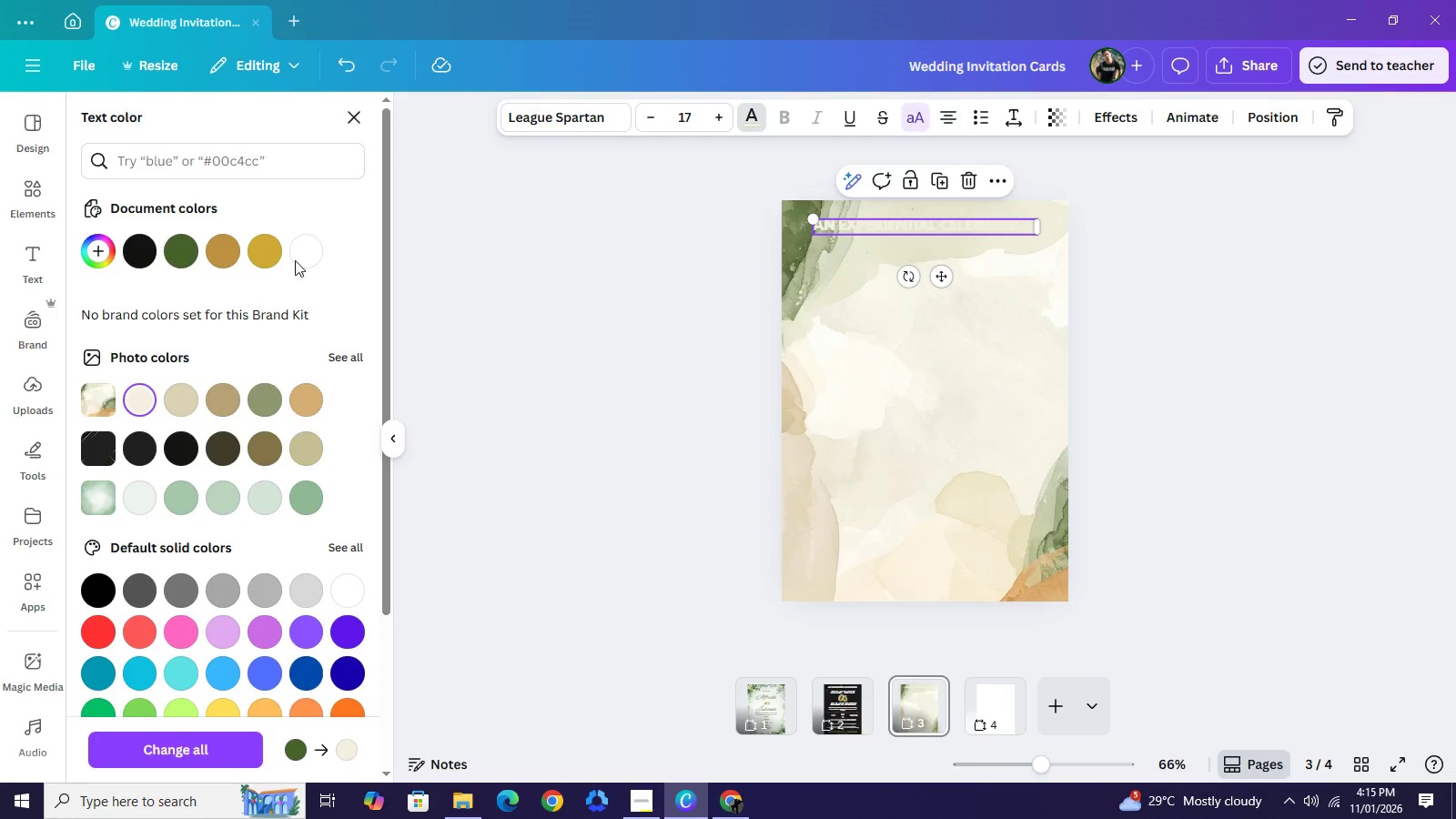 
left_click([310, 247])
 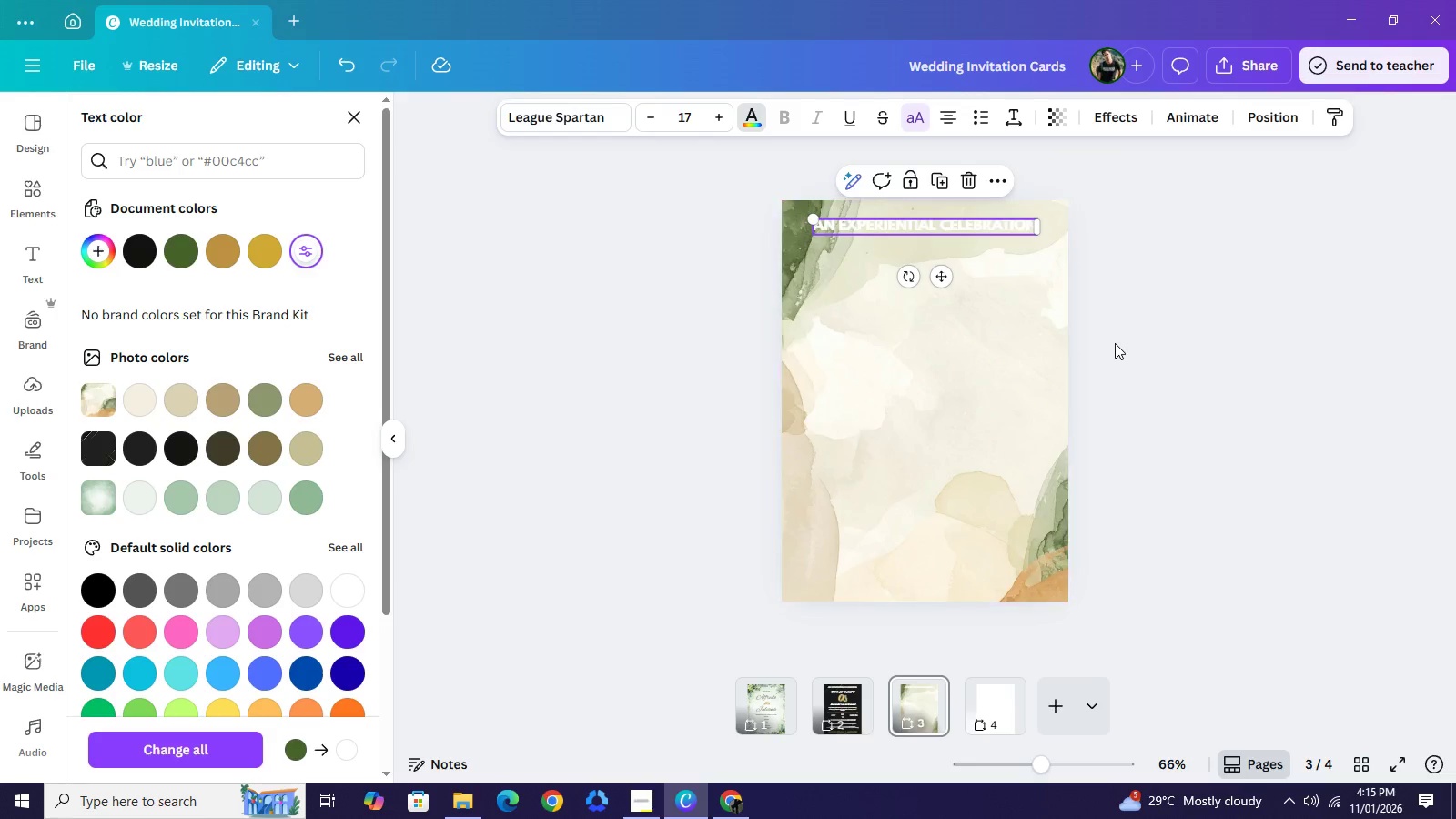 
left_click([1115, 343])
 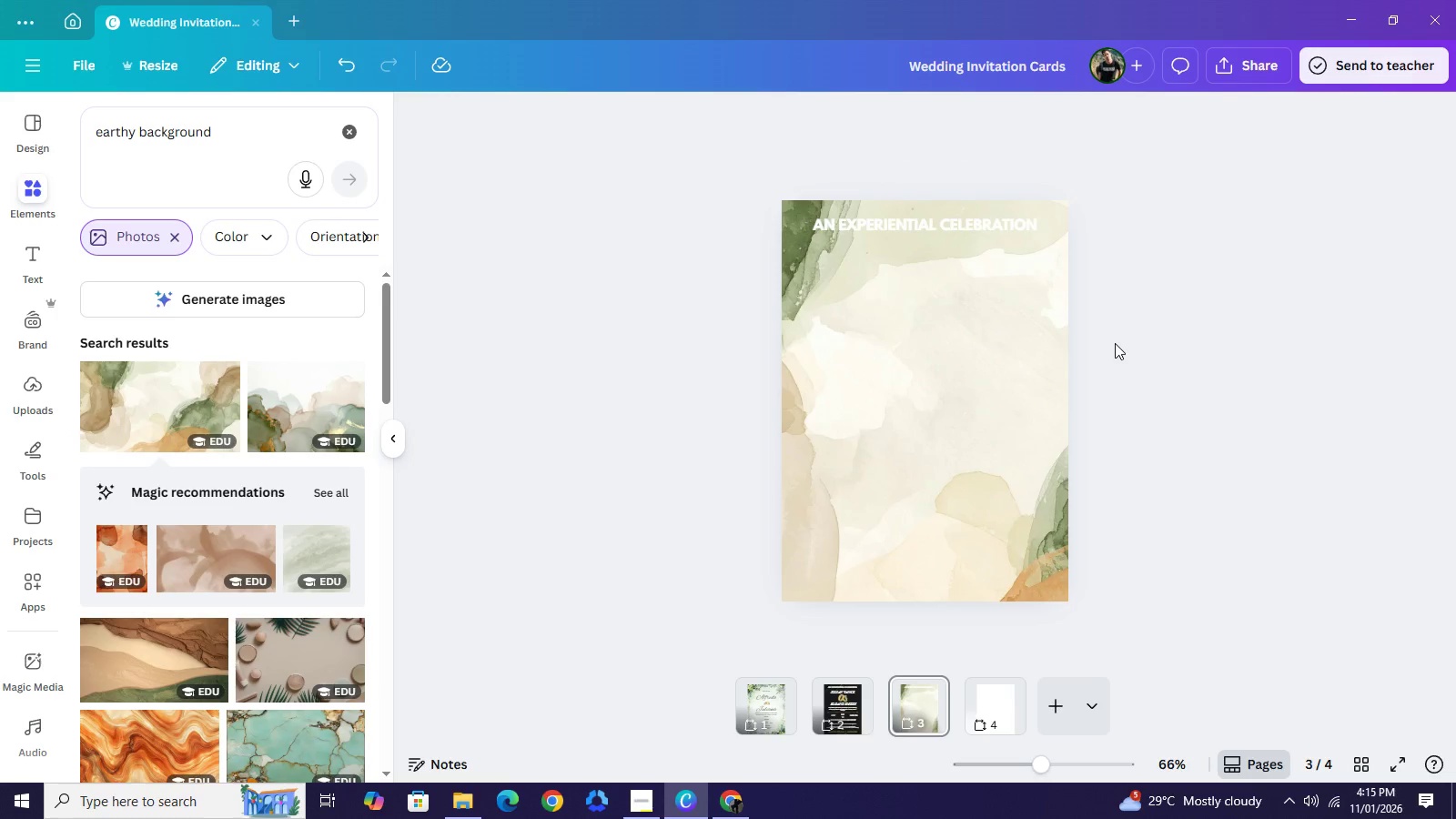 
left_click([1115, 343])
 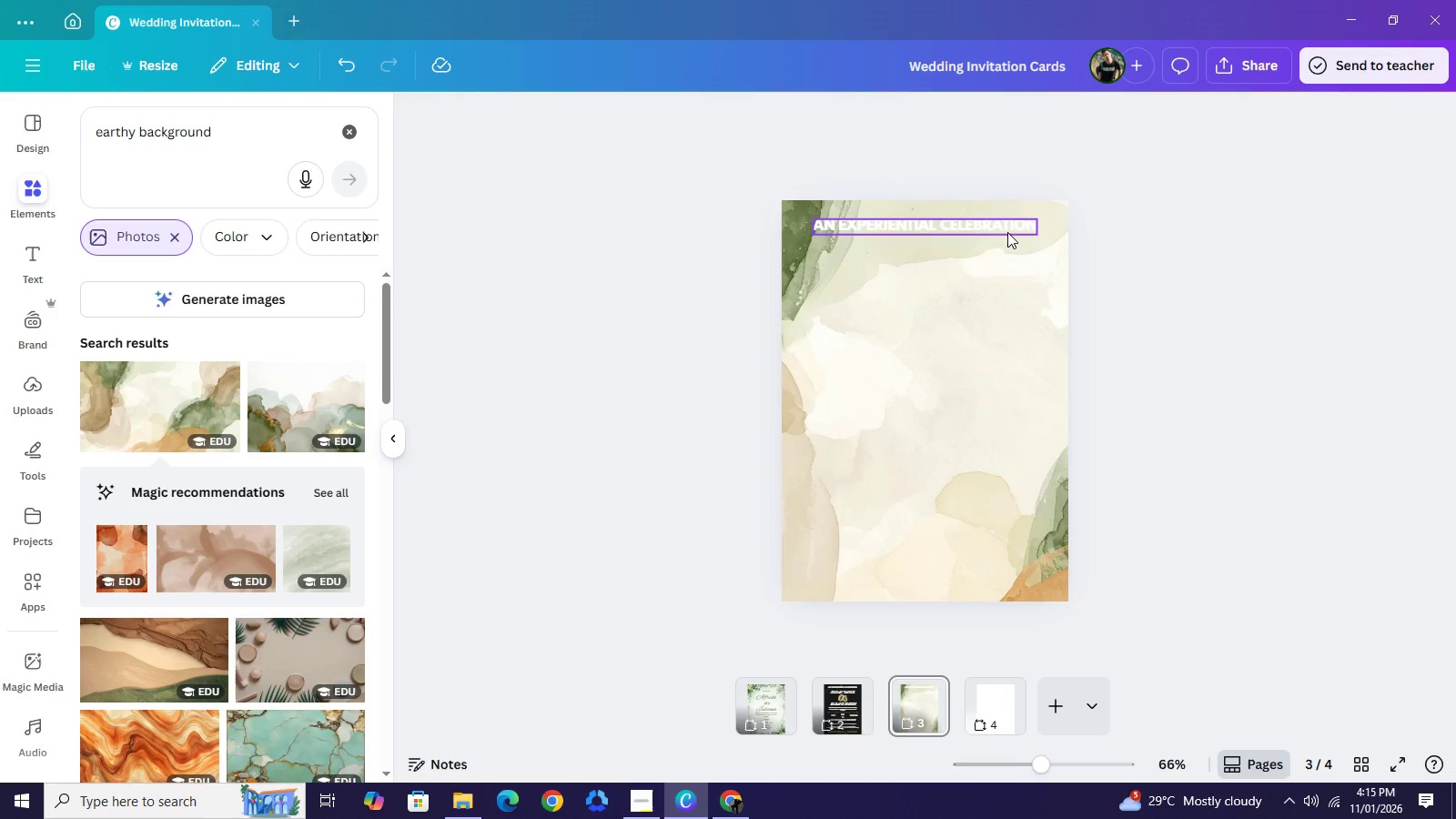 
left_click([1007, 232])
 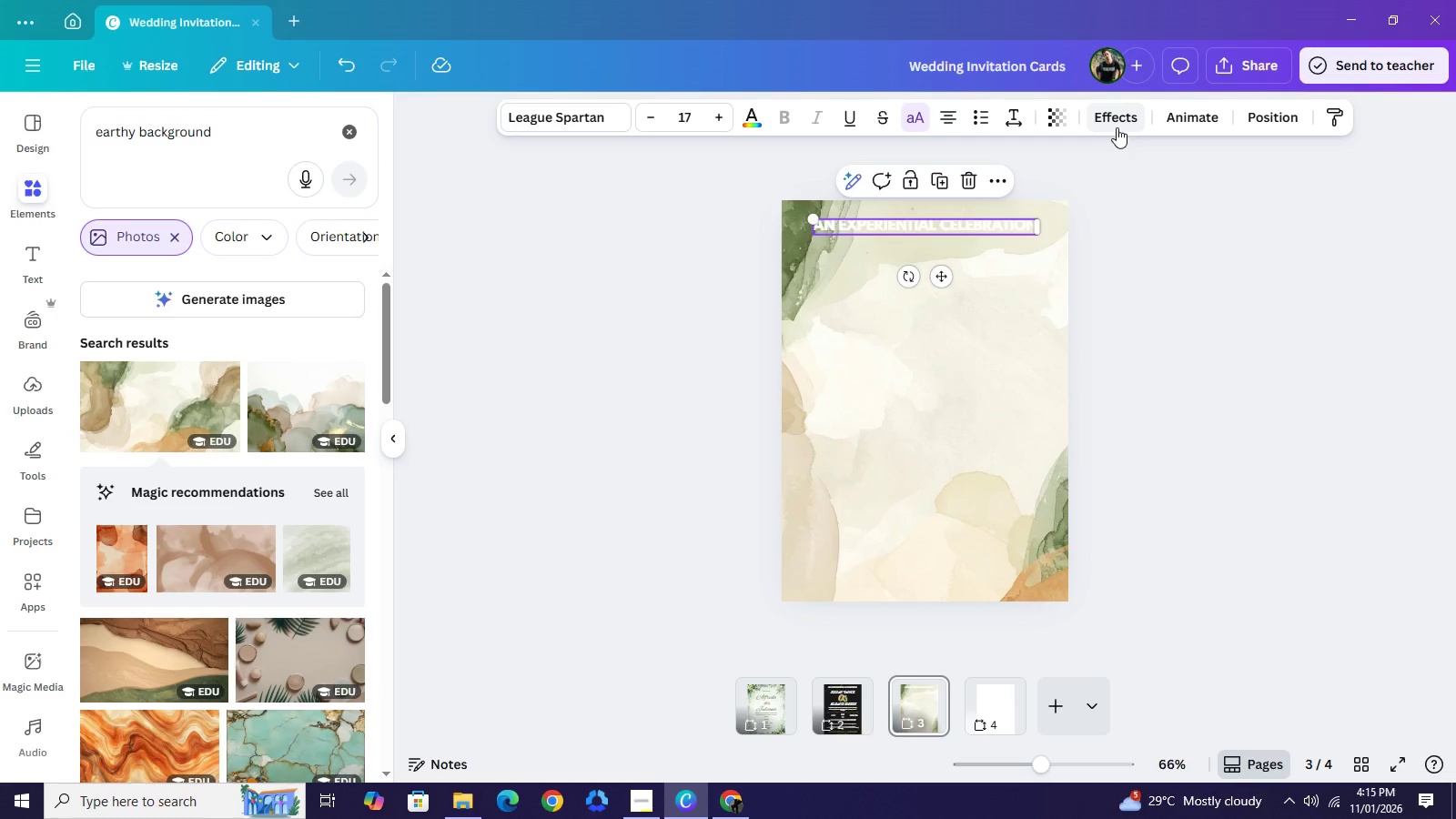 
left_click([1117, 127])
 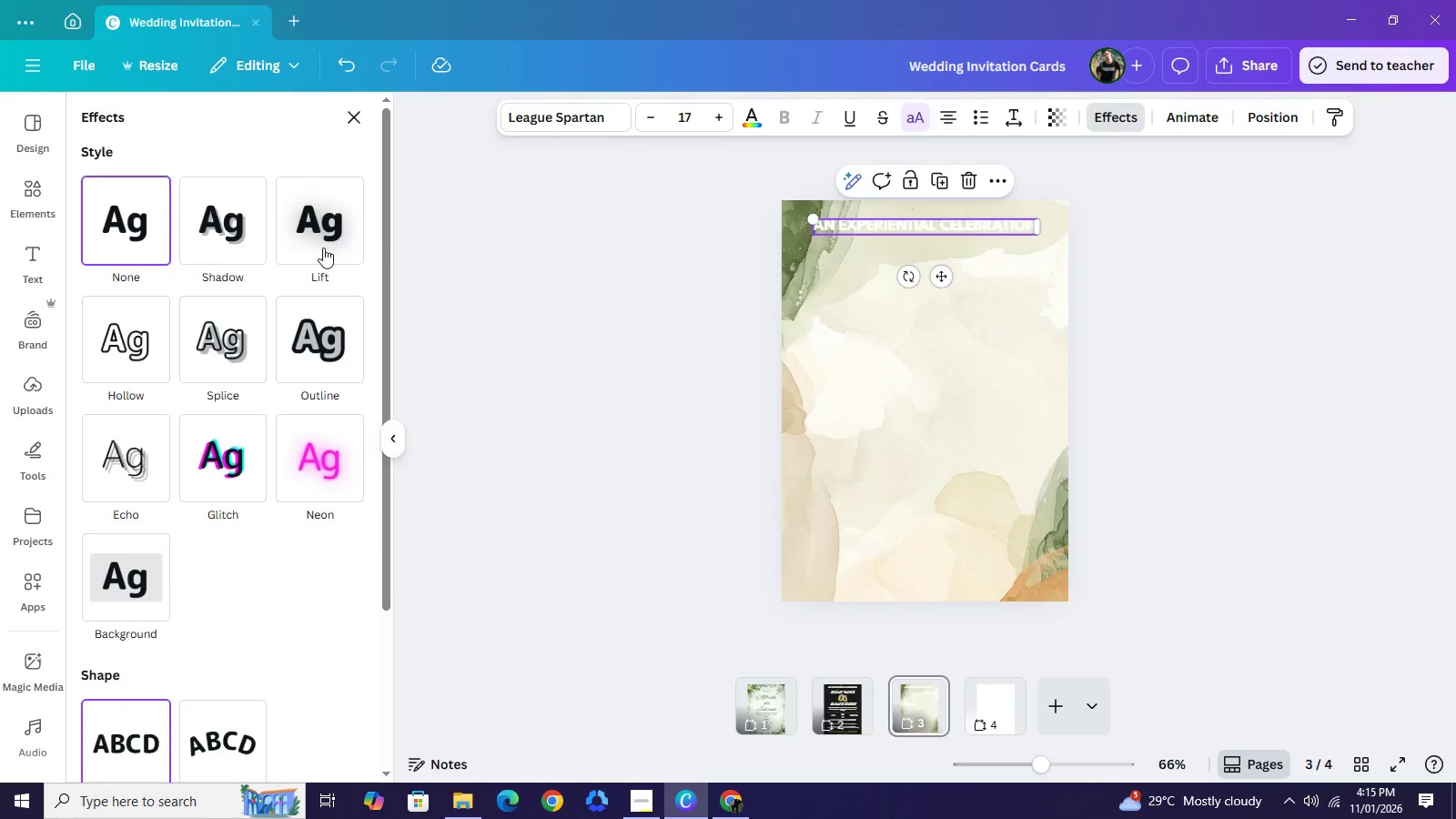 
left_click([319, 231])
 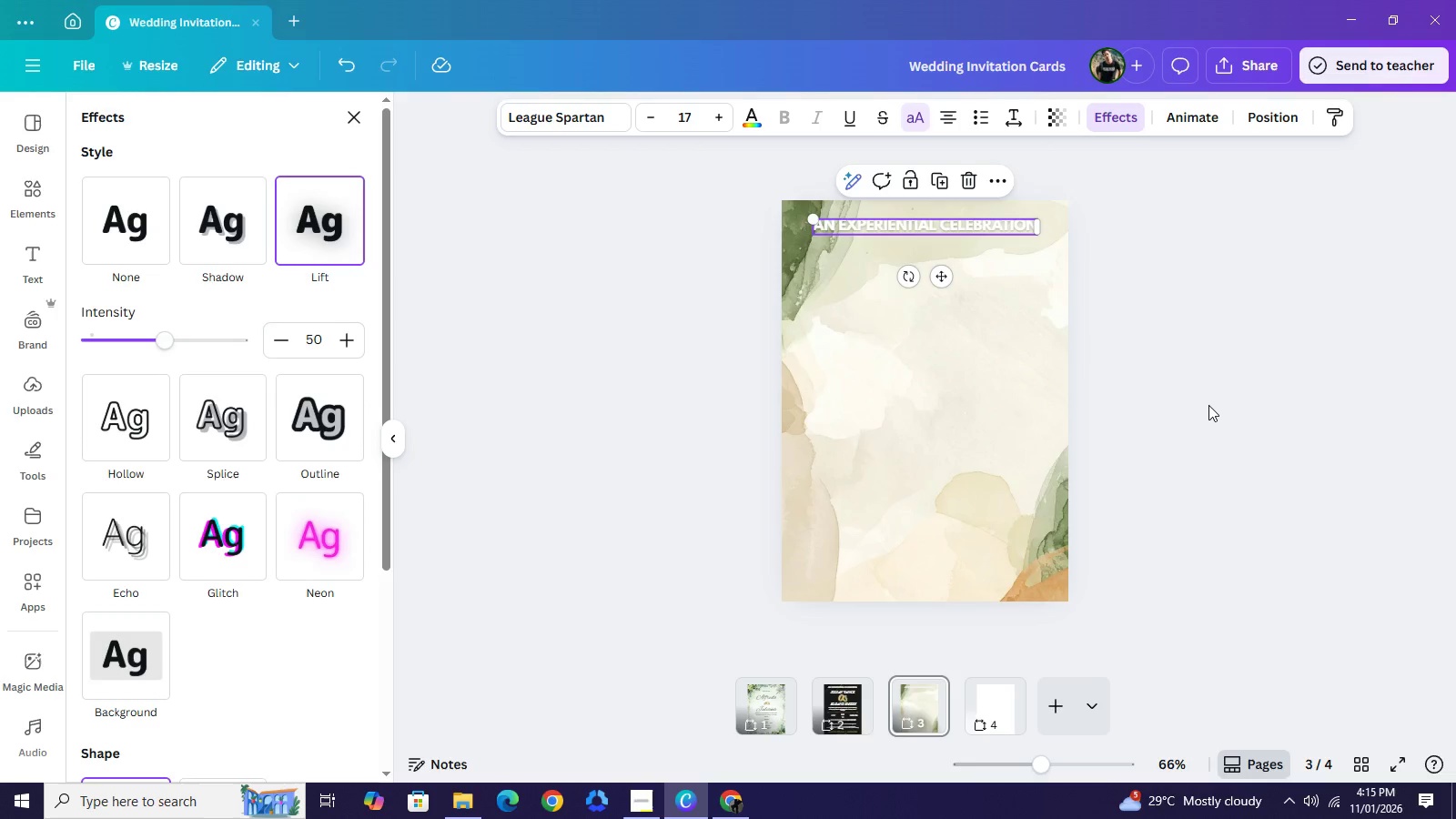 
left_click([1208, 403])
 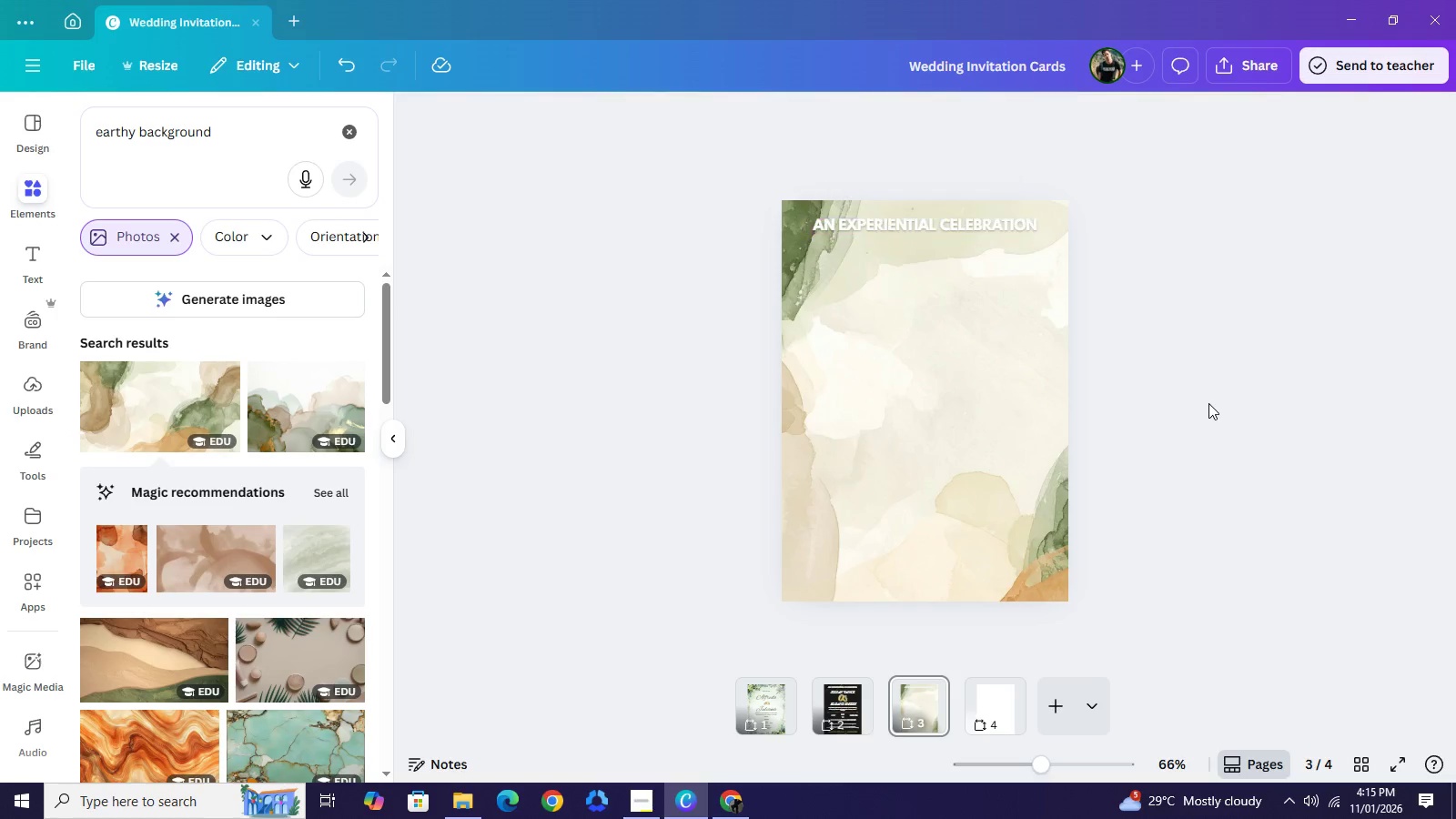 
left_click([1208, 403])
 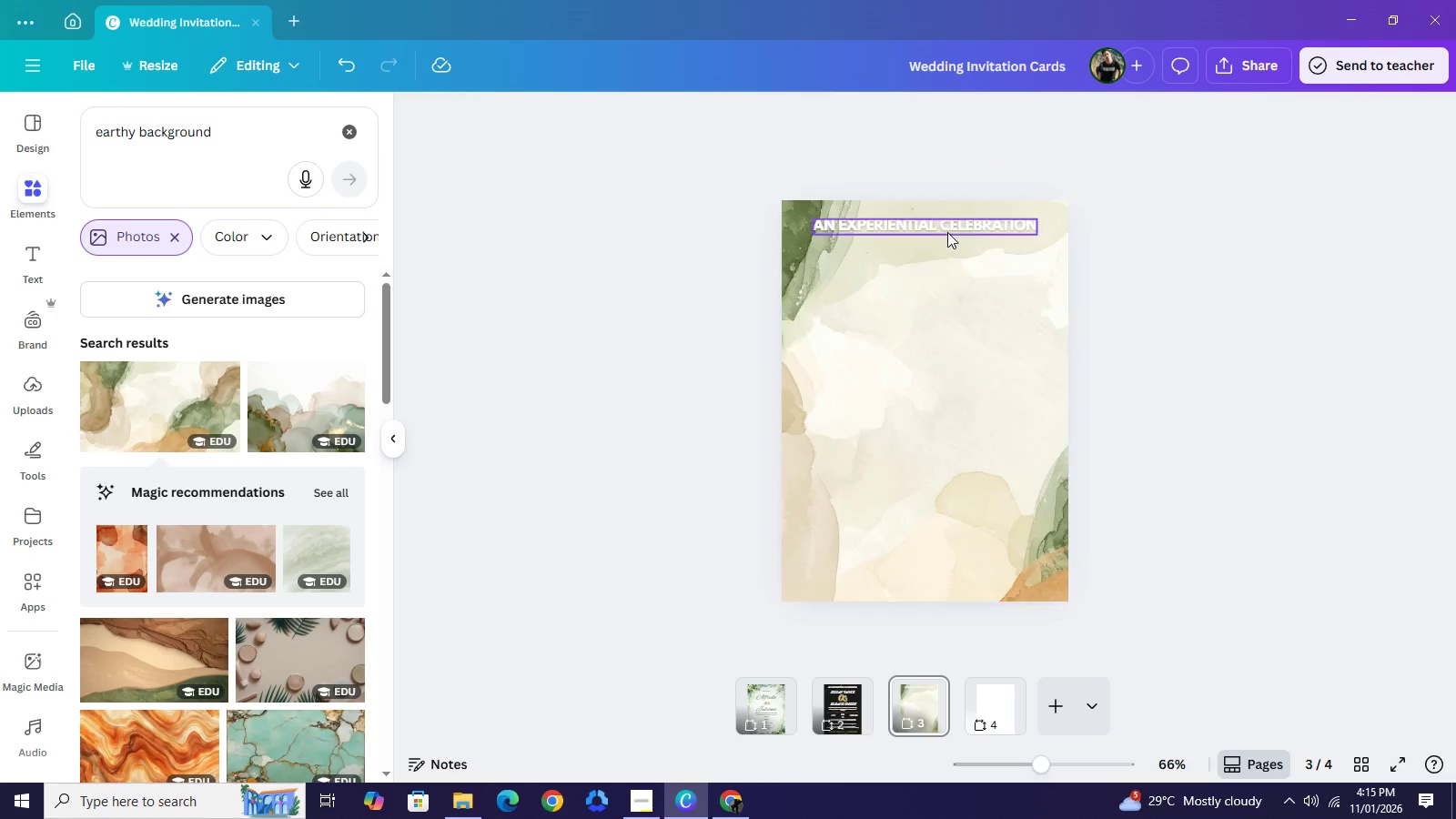 
left_click([945, 230])
 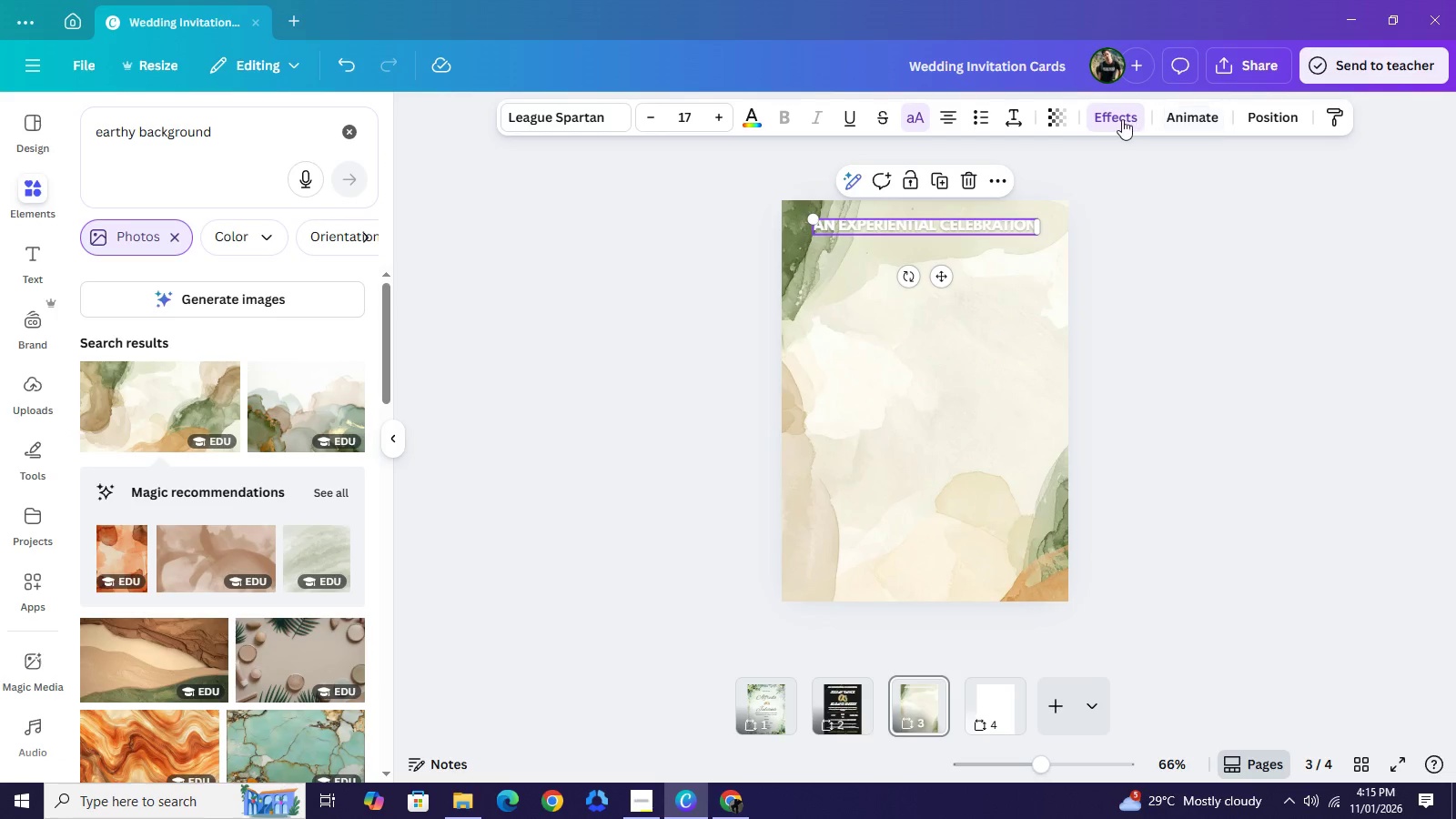 
left_click([1122, 119])
 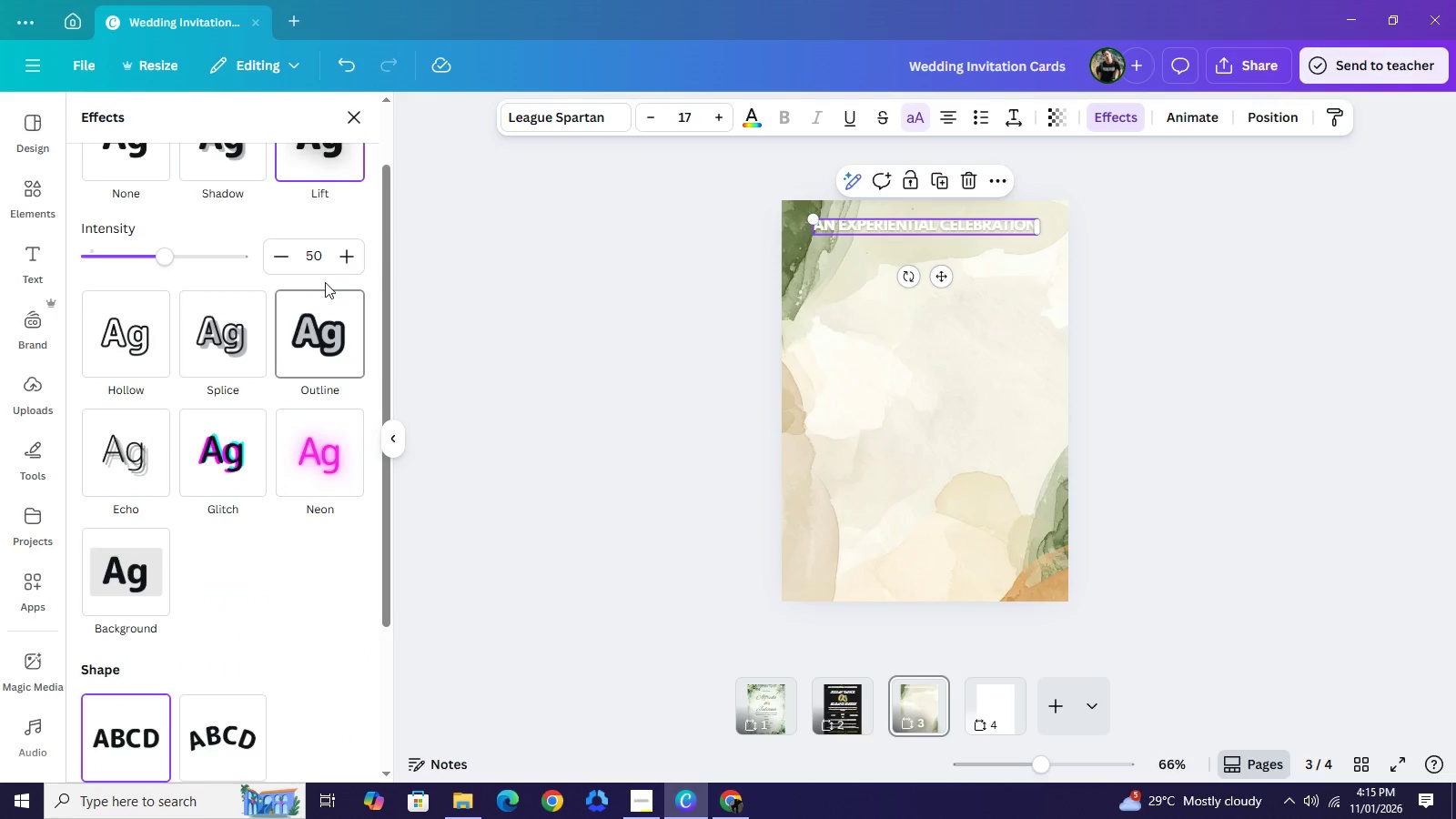 
scroll: coordinate [326, 281], scroll_direction: up, amount: 1.0
 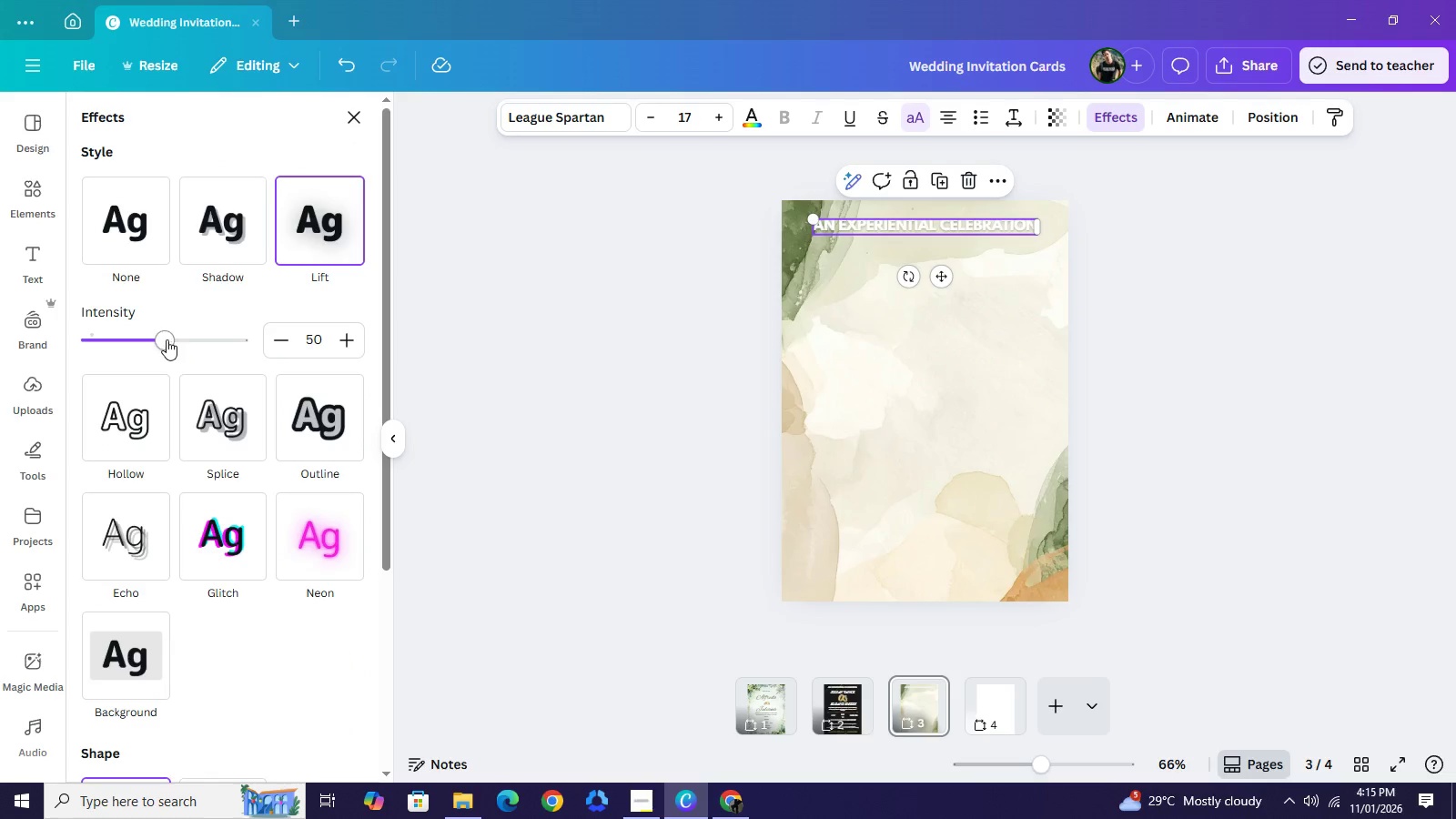 
left_click_drag(start_coordinate=[165, 339], to_coordinate=[286, 349])
 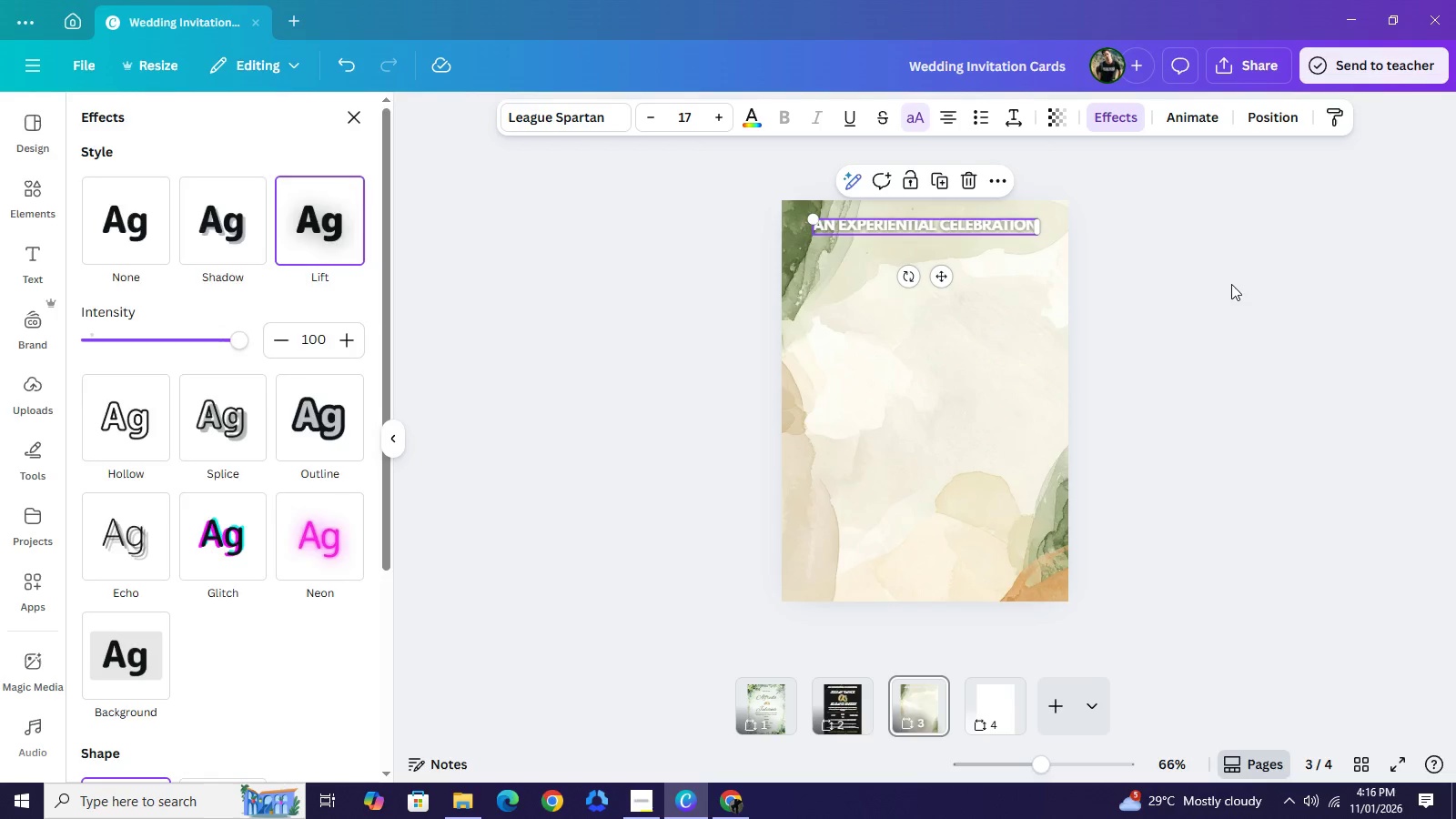 
left_click([1231, 284])
 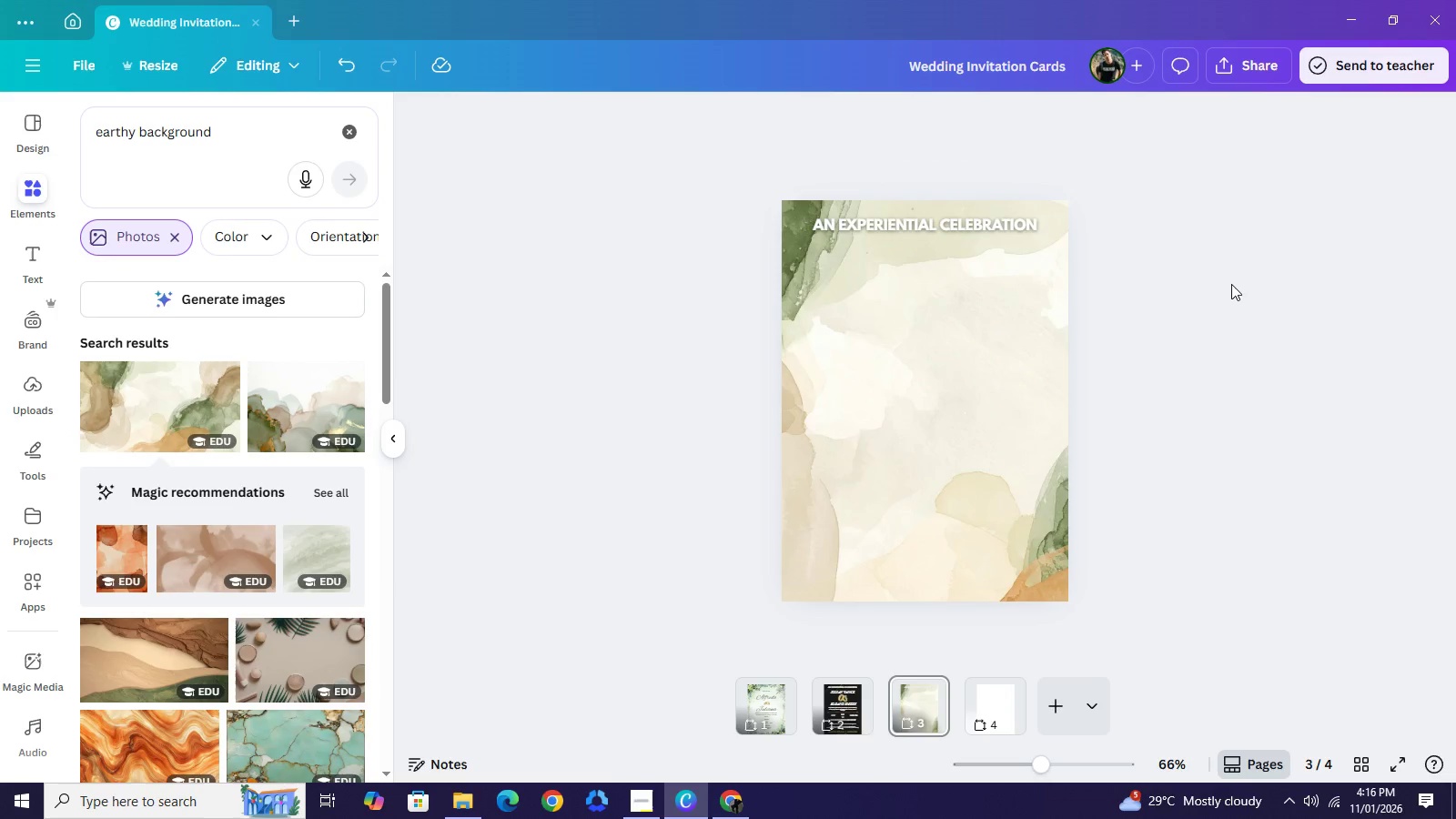 
left_click([1231, 284])
 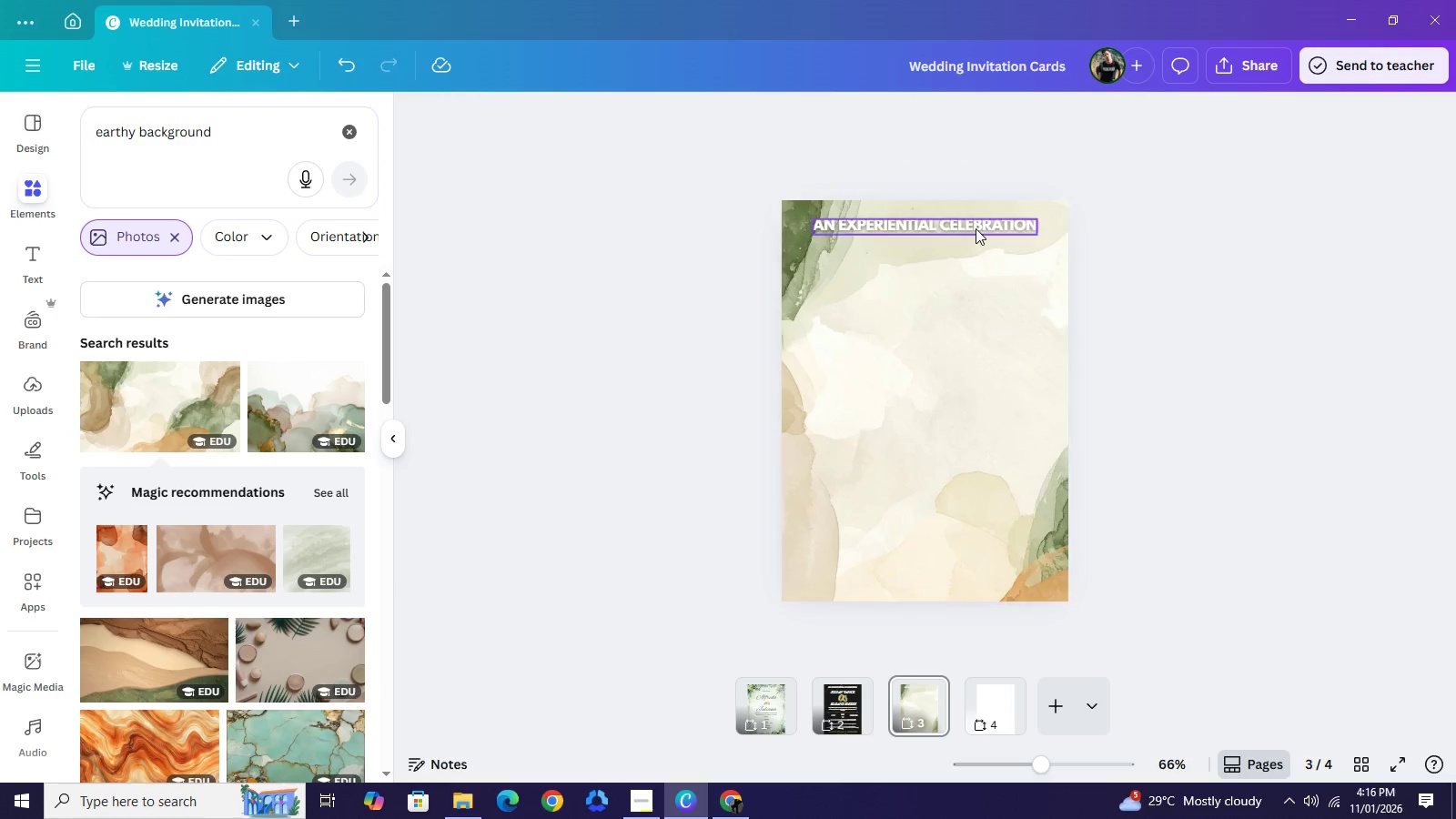 
double_click([976, 228])
 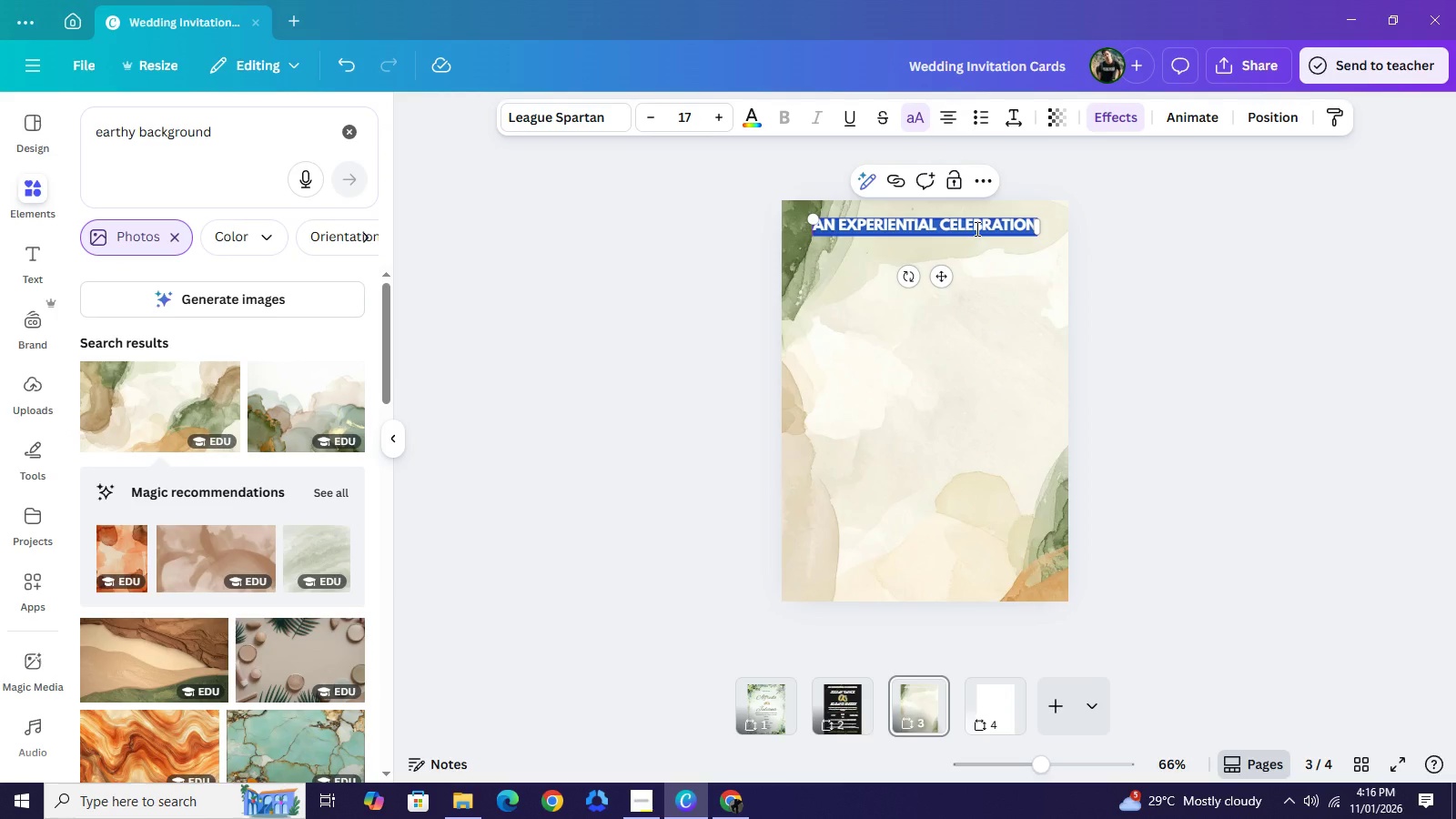 
wait(9.47)
 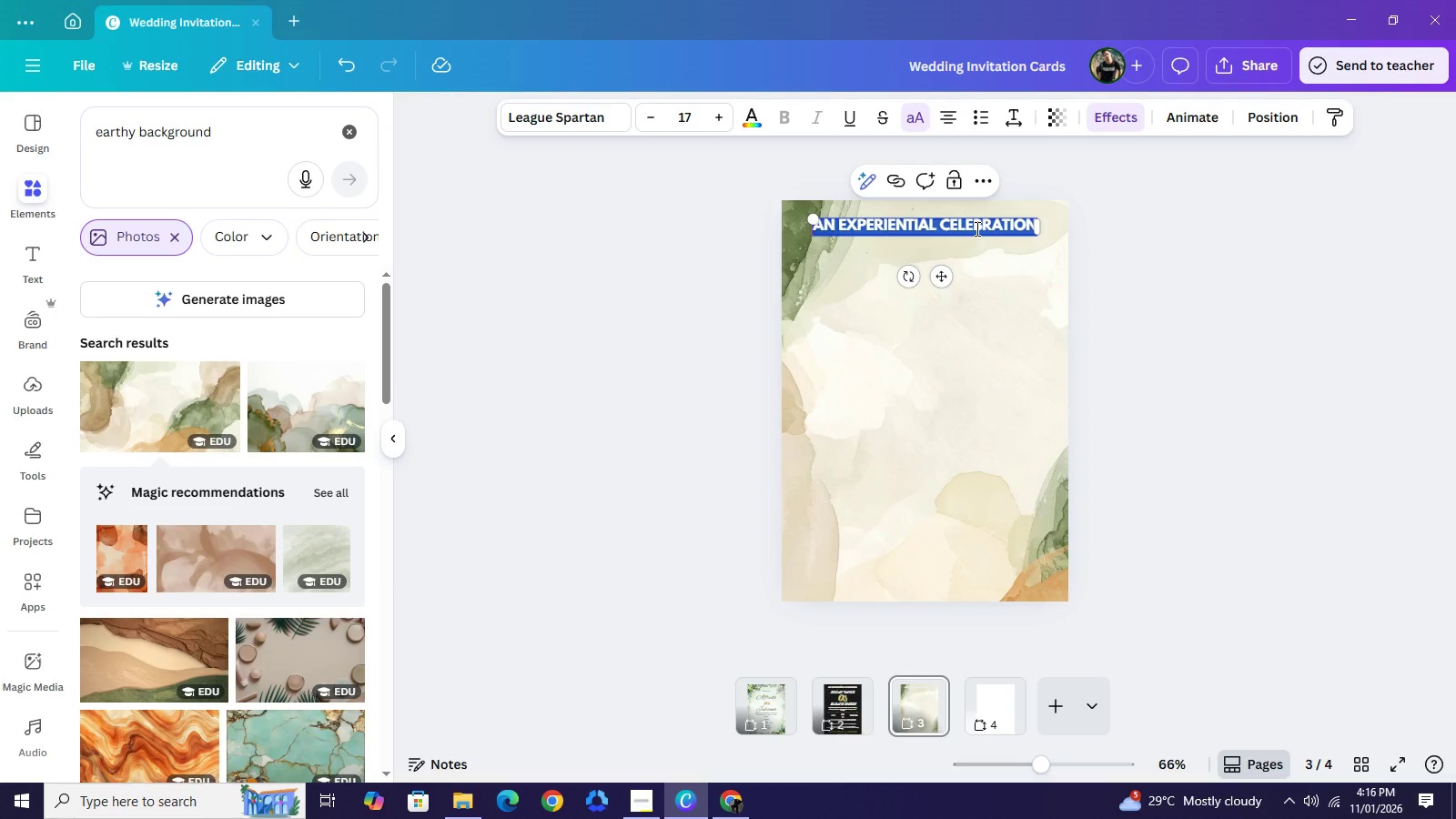 
type(BURIED SEED, BLOSSOMED LOVE)
 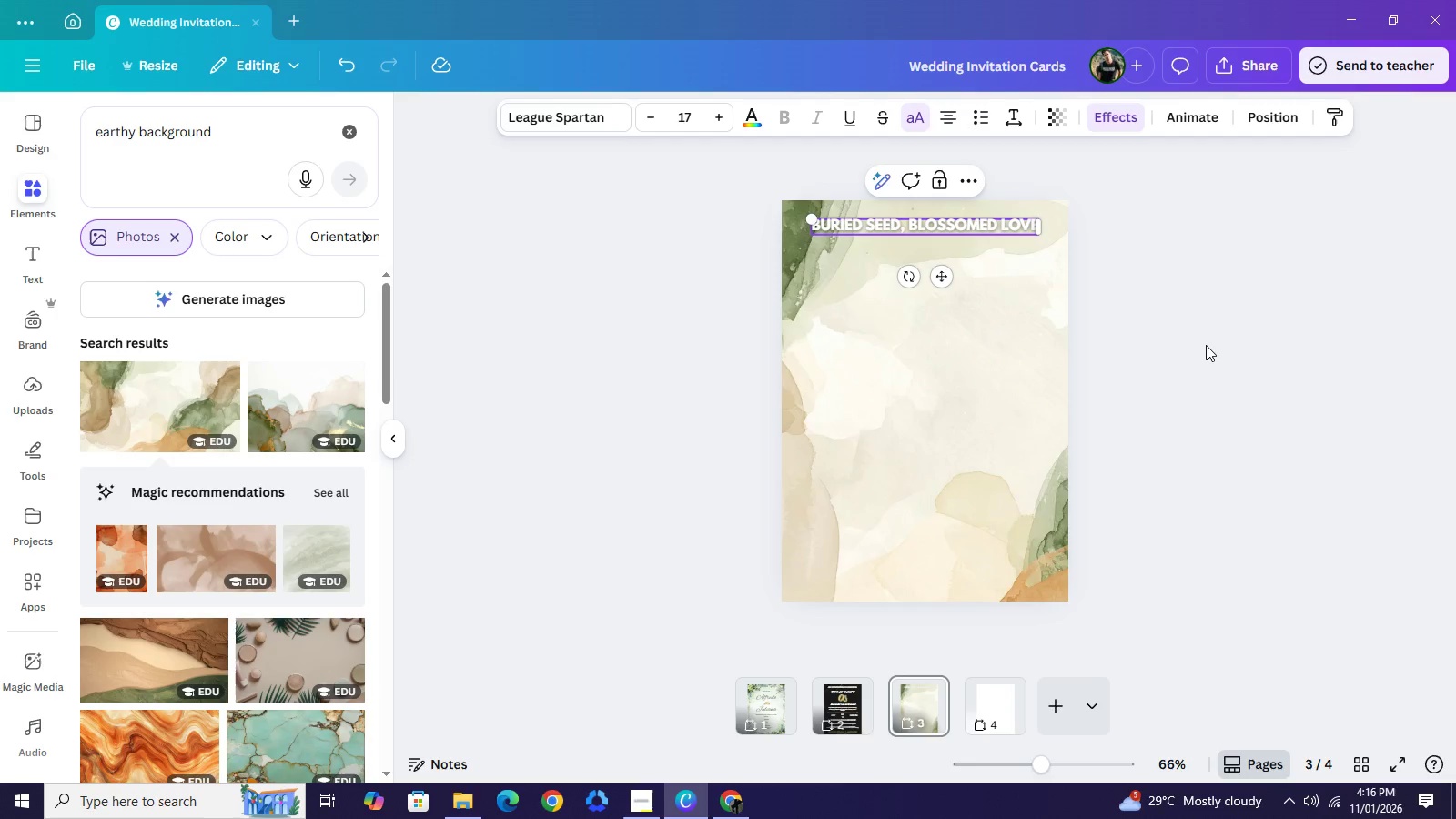 
left_click([1206, 345])
 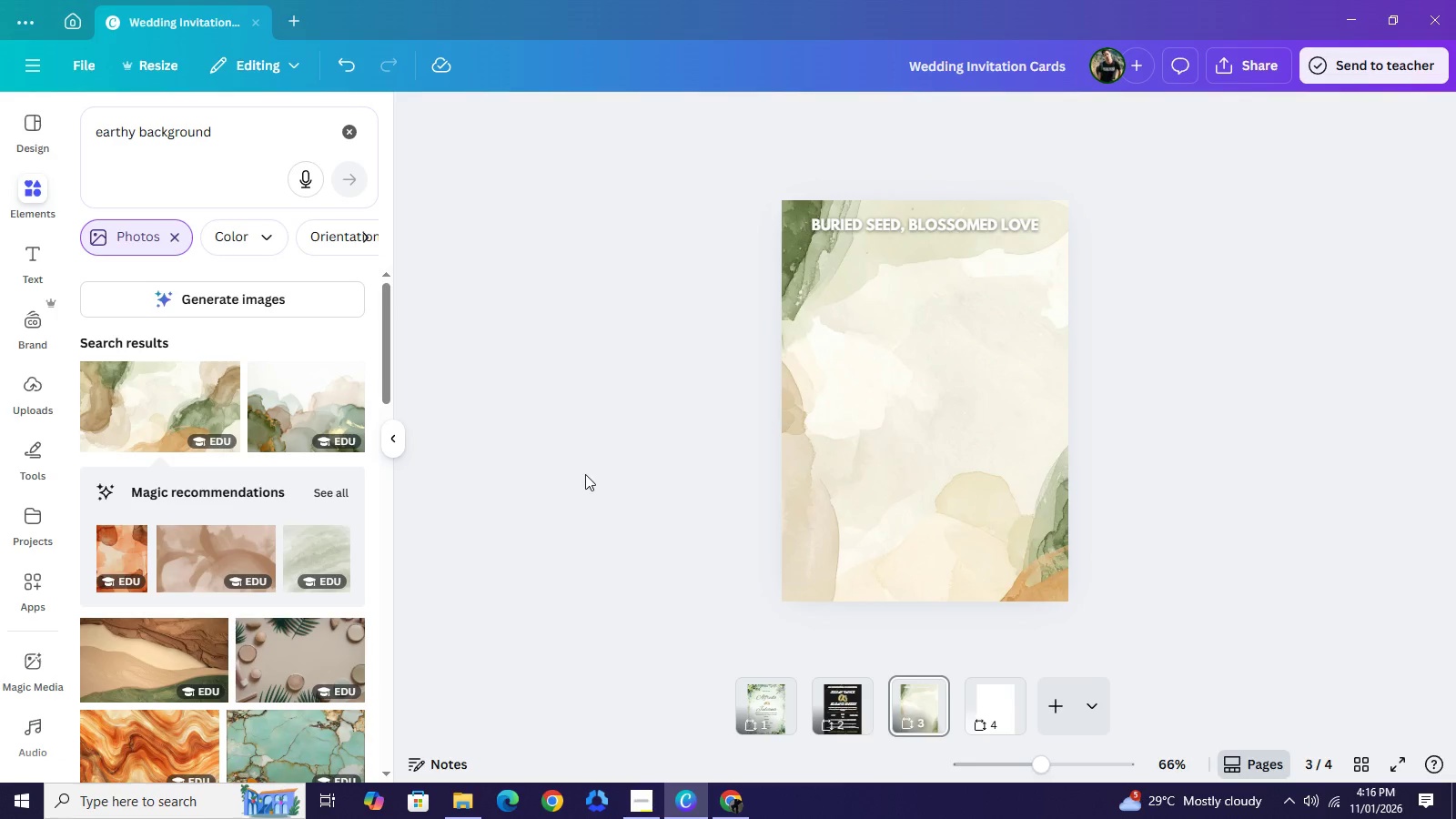 
left_click([943, 228])
 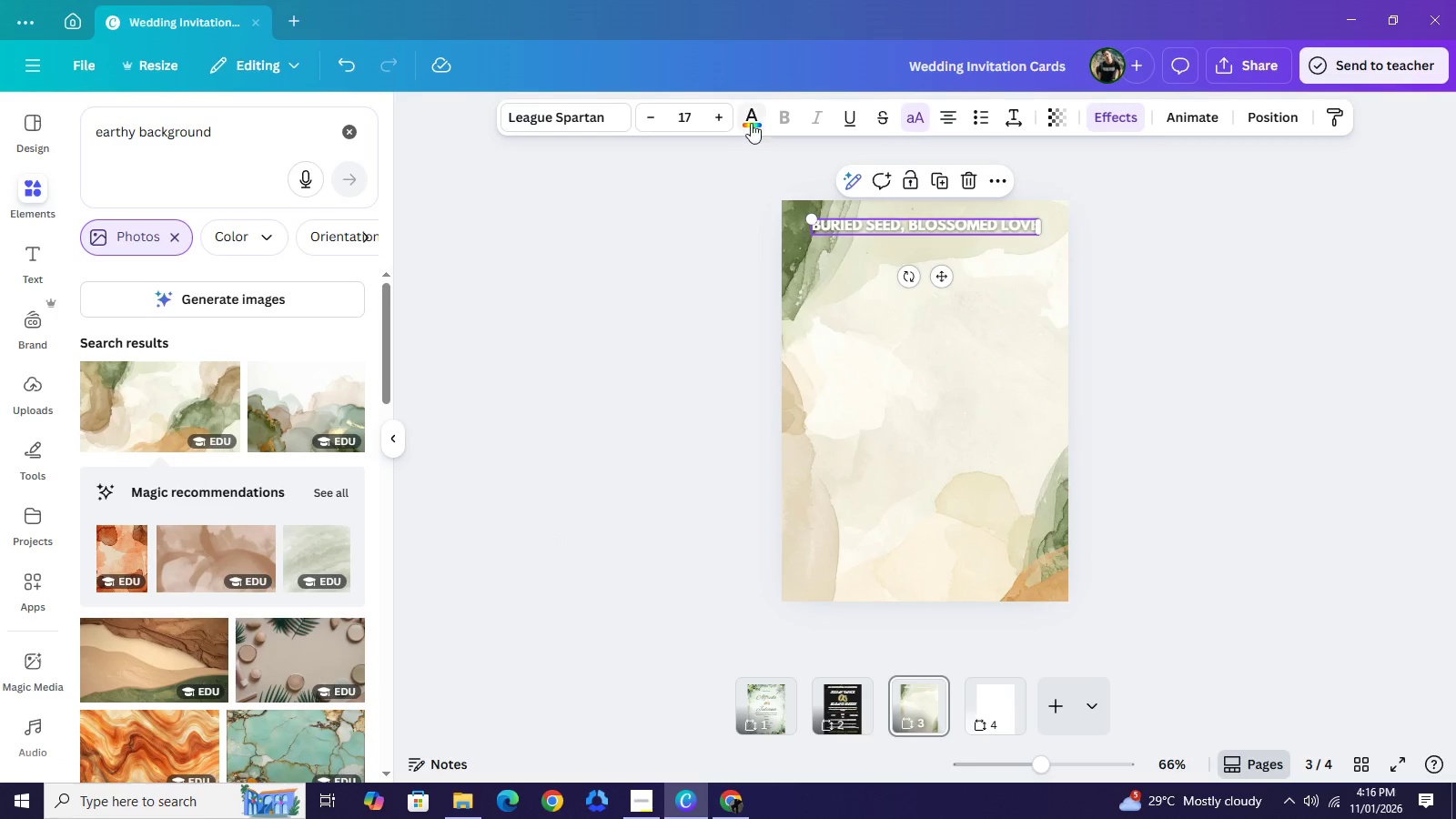 
left_click([753, 119])
 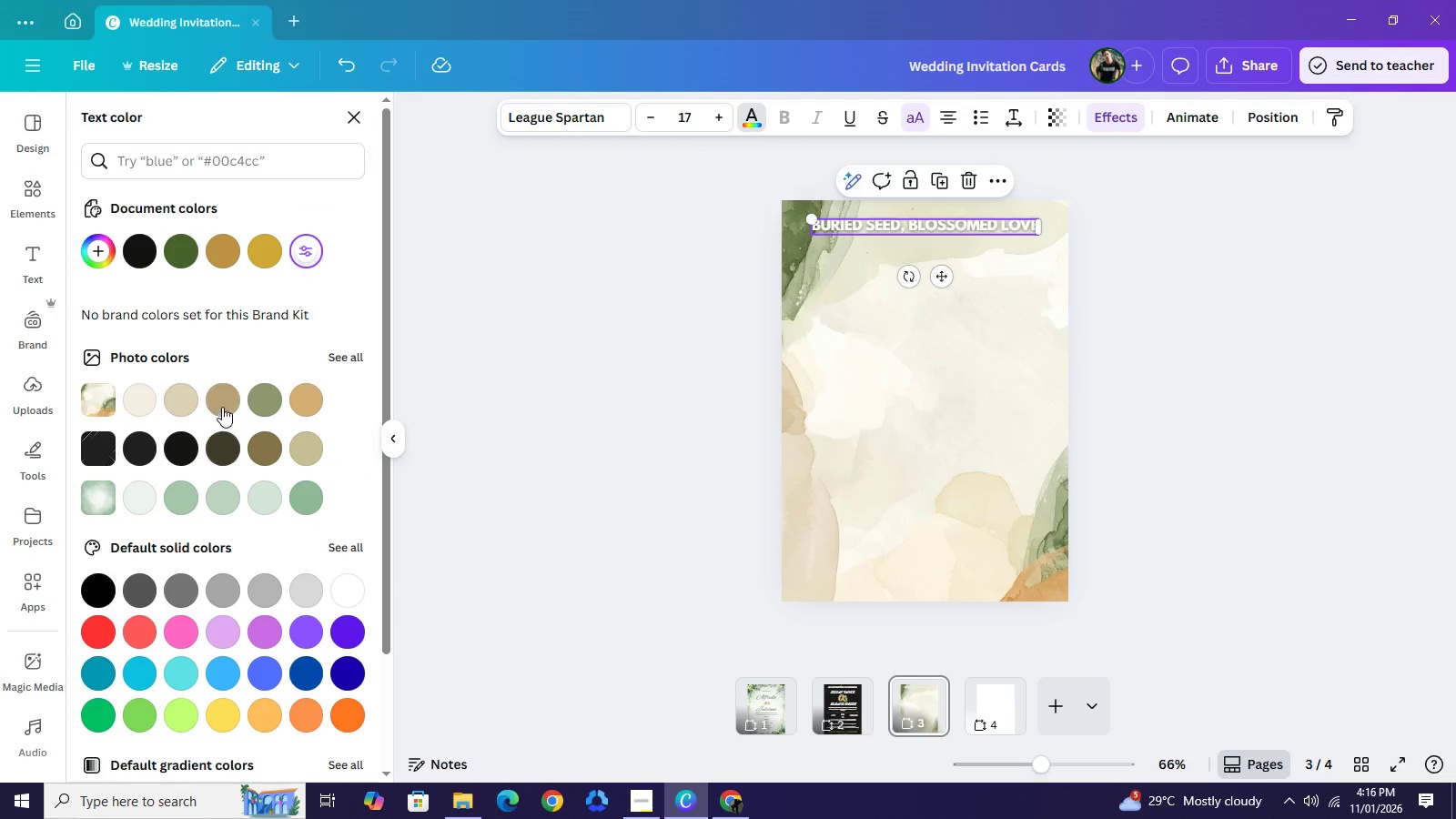 
scroll: coordinate [229, 592], scroll_direction: down, amount: 3.0
 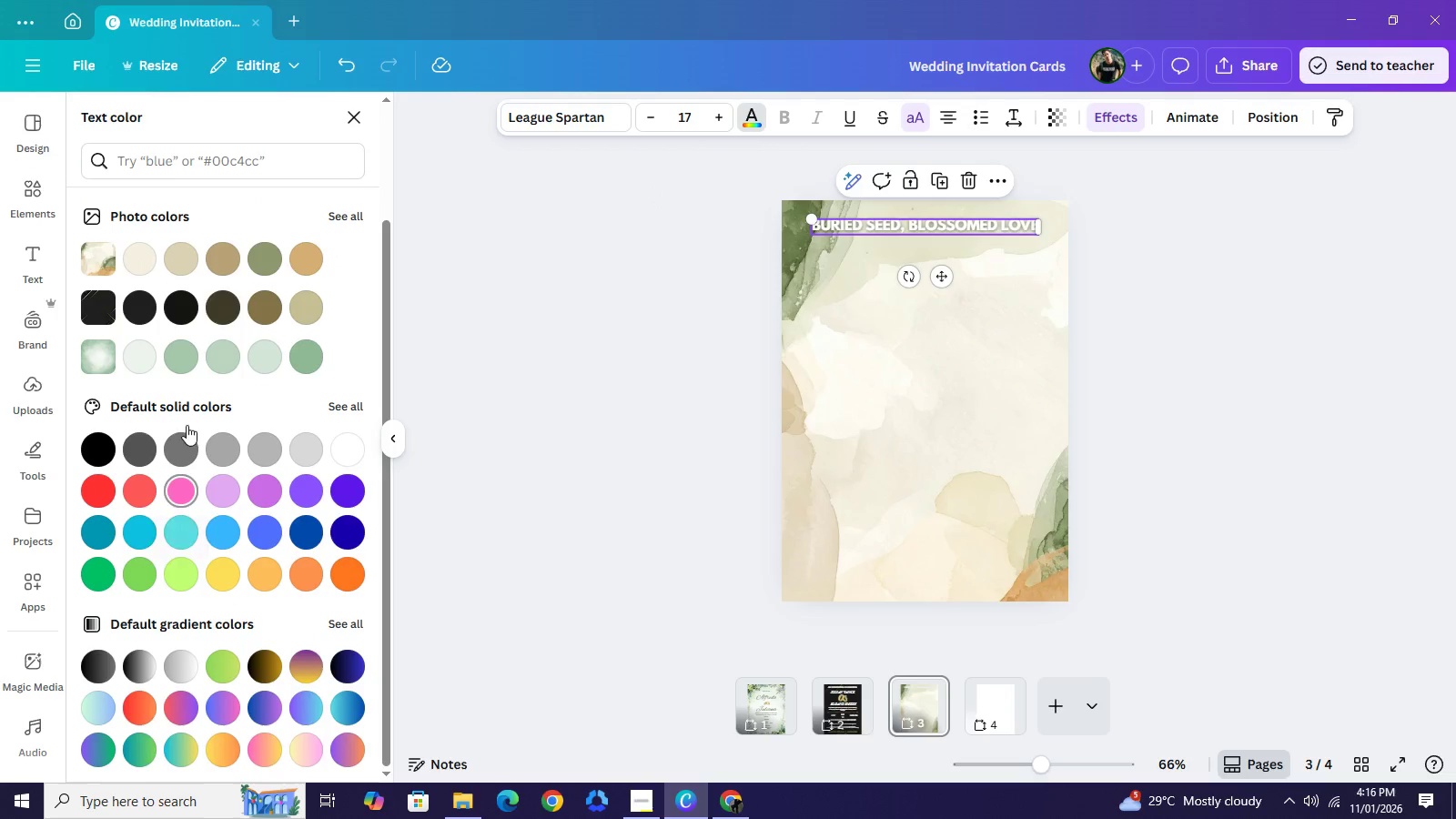 
scroll: coordinate [168, 521], scroll_direction: none, amount: 0.0
 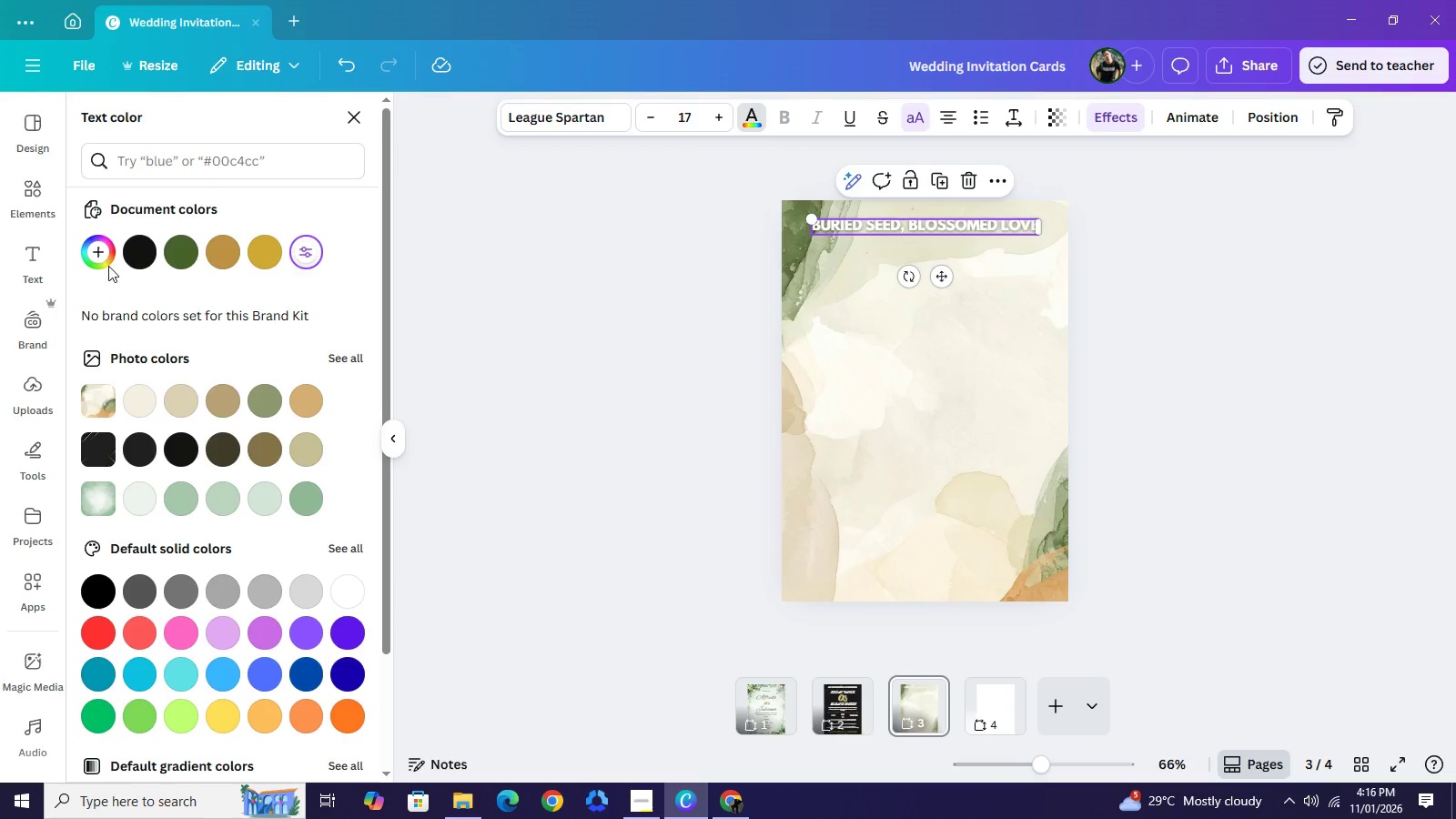 
scroll: coordinate [165, 306], scroll_direction: up, amount: 2.0
 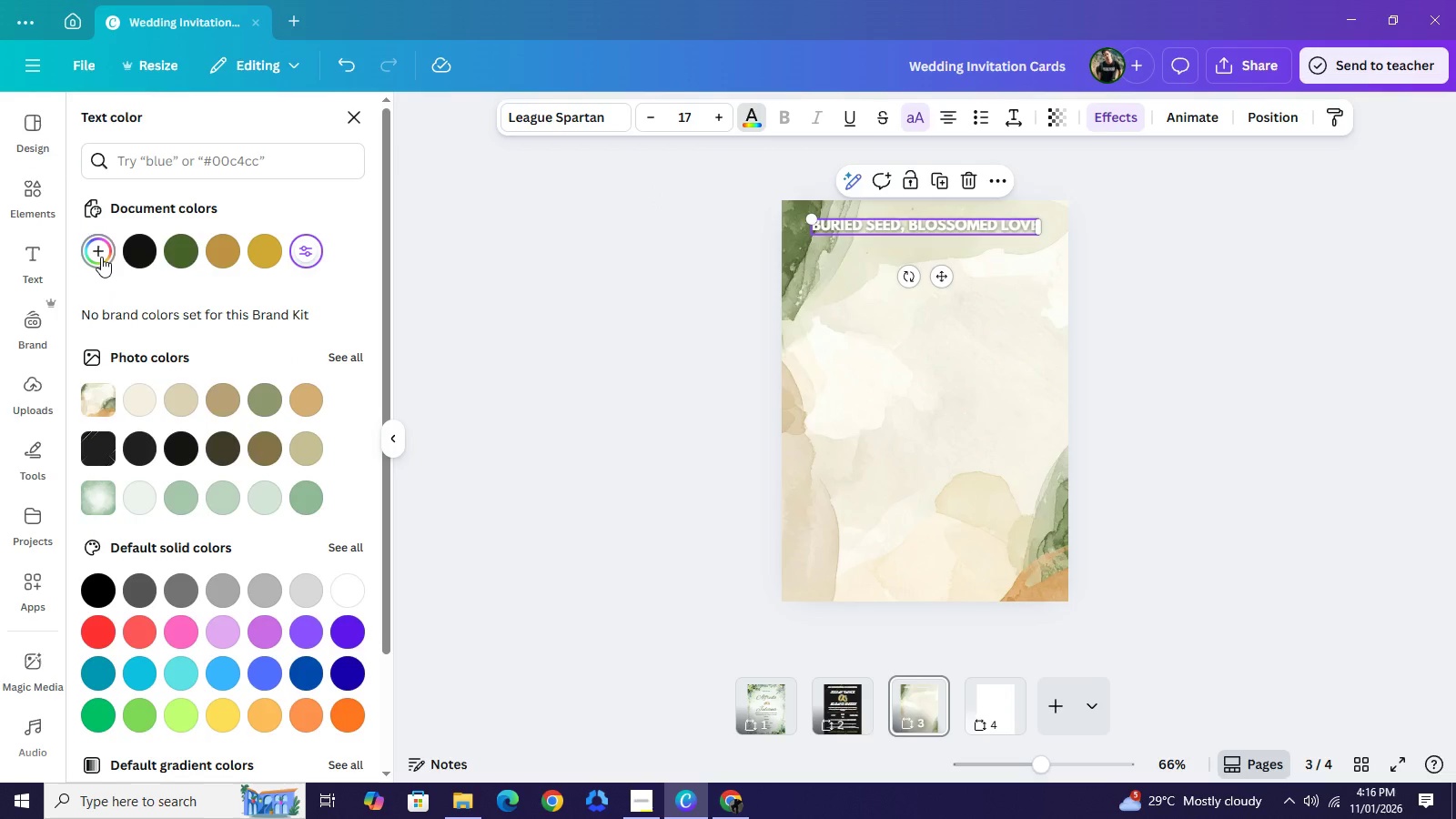 
left_click([101, 257])
 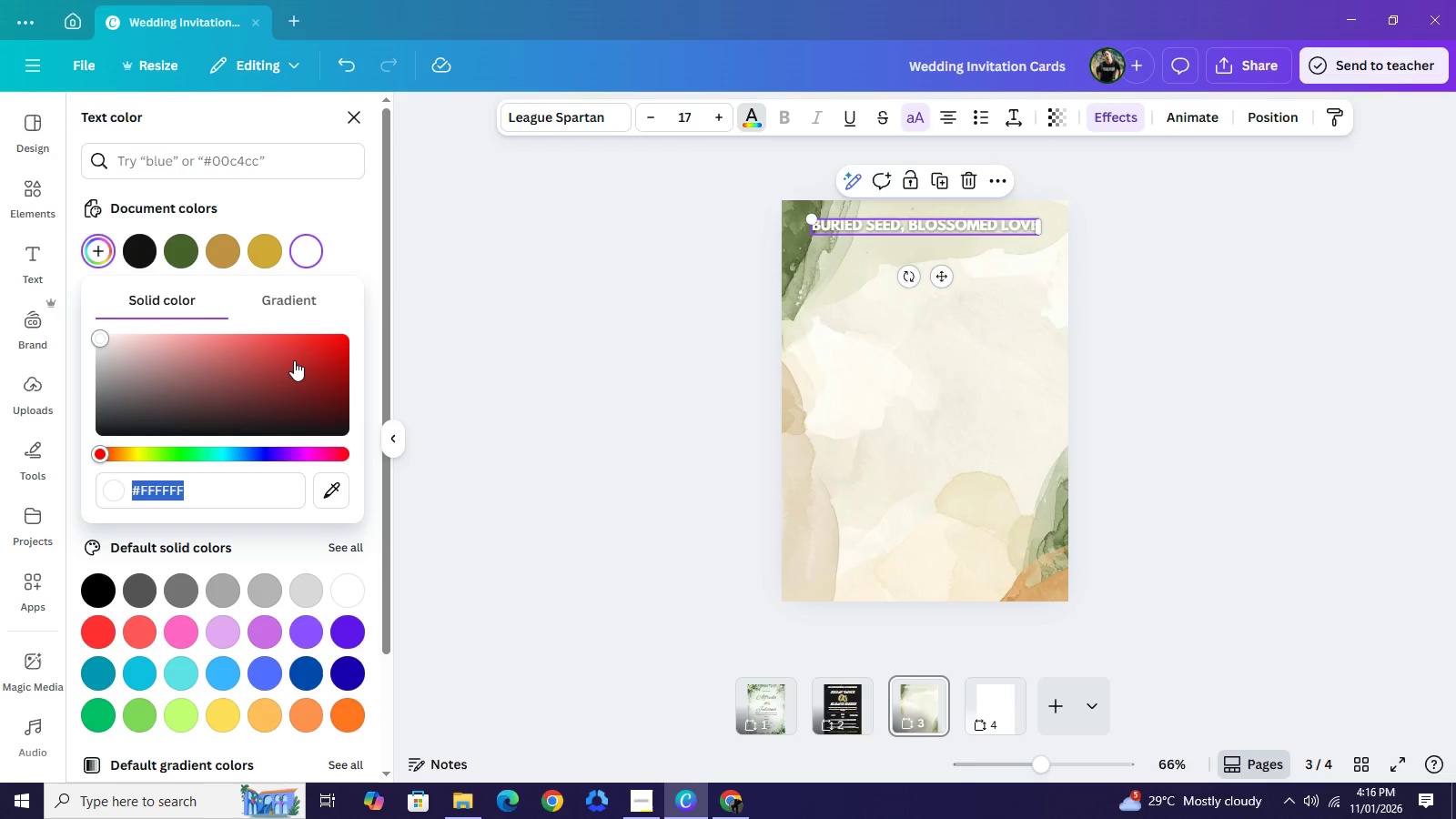 
wait(5.67)
 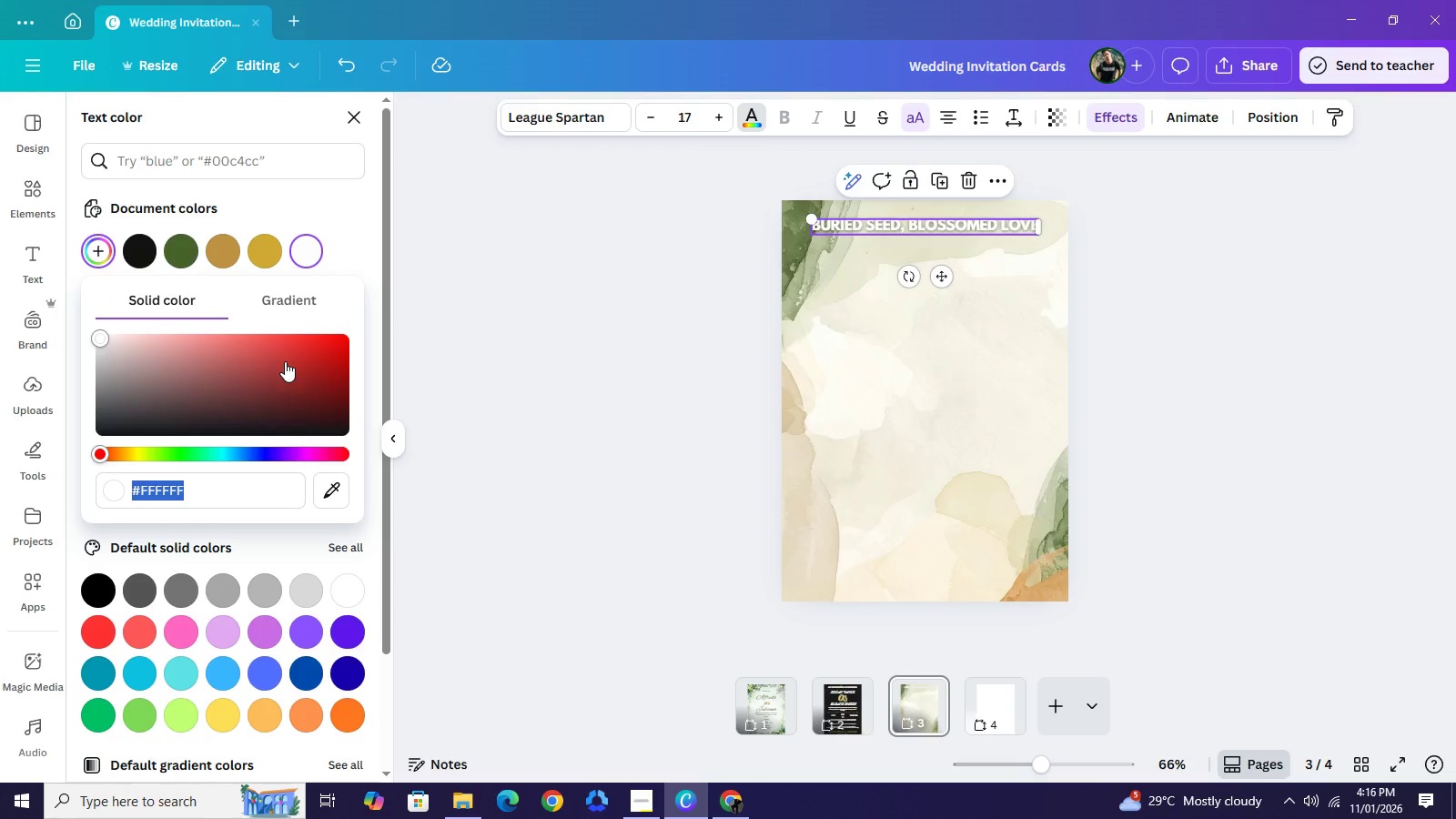 
left_click([340, 342])
 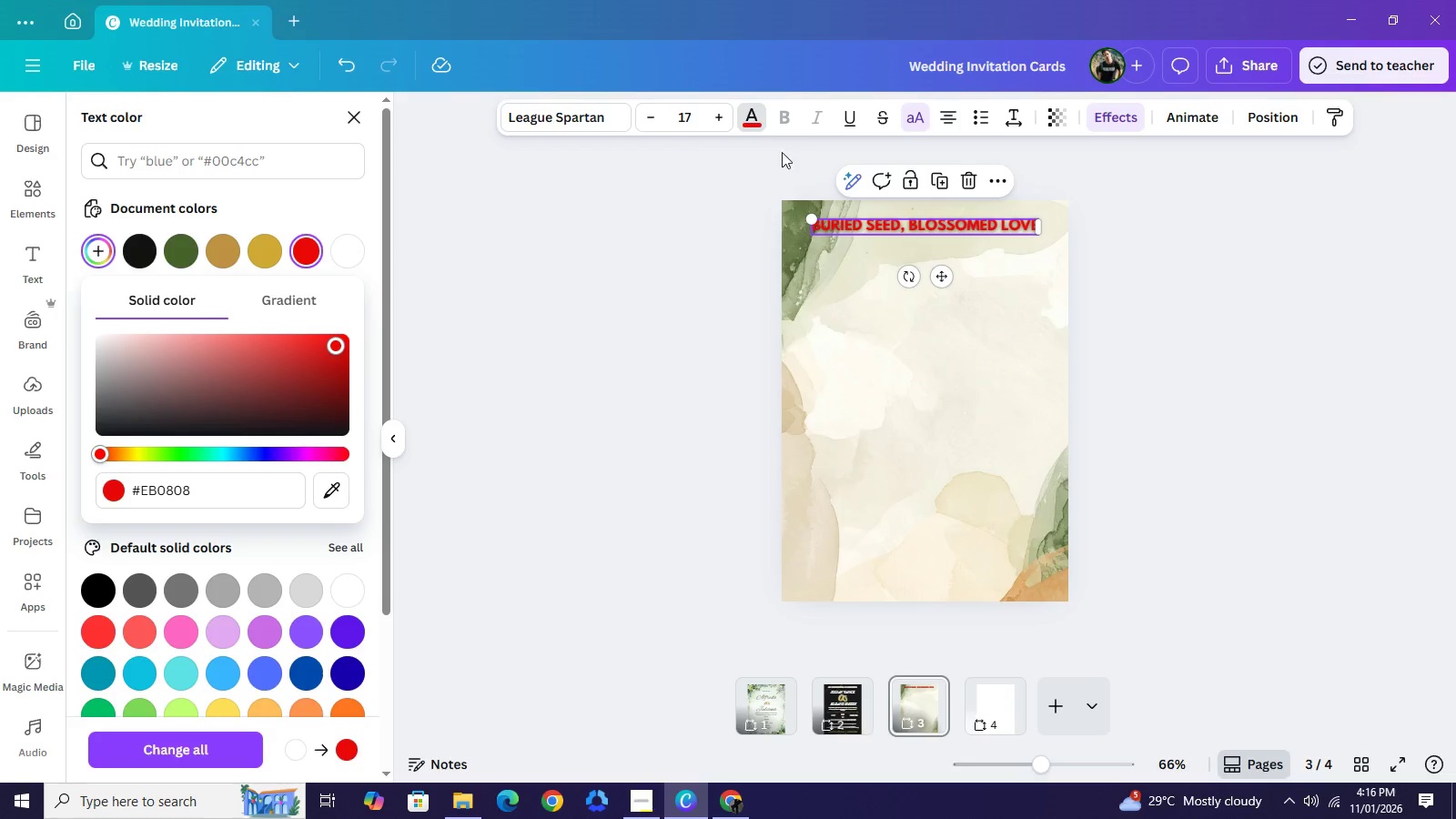 
wait(6.7)
 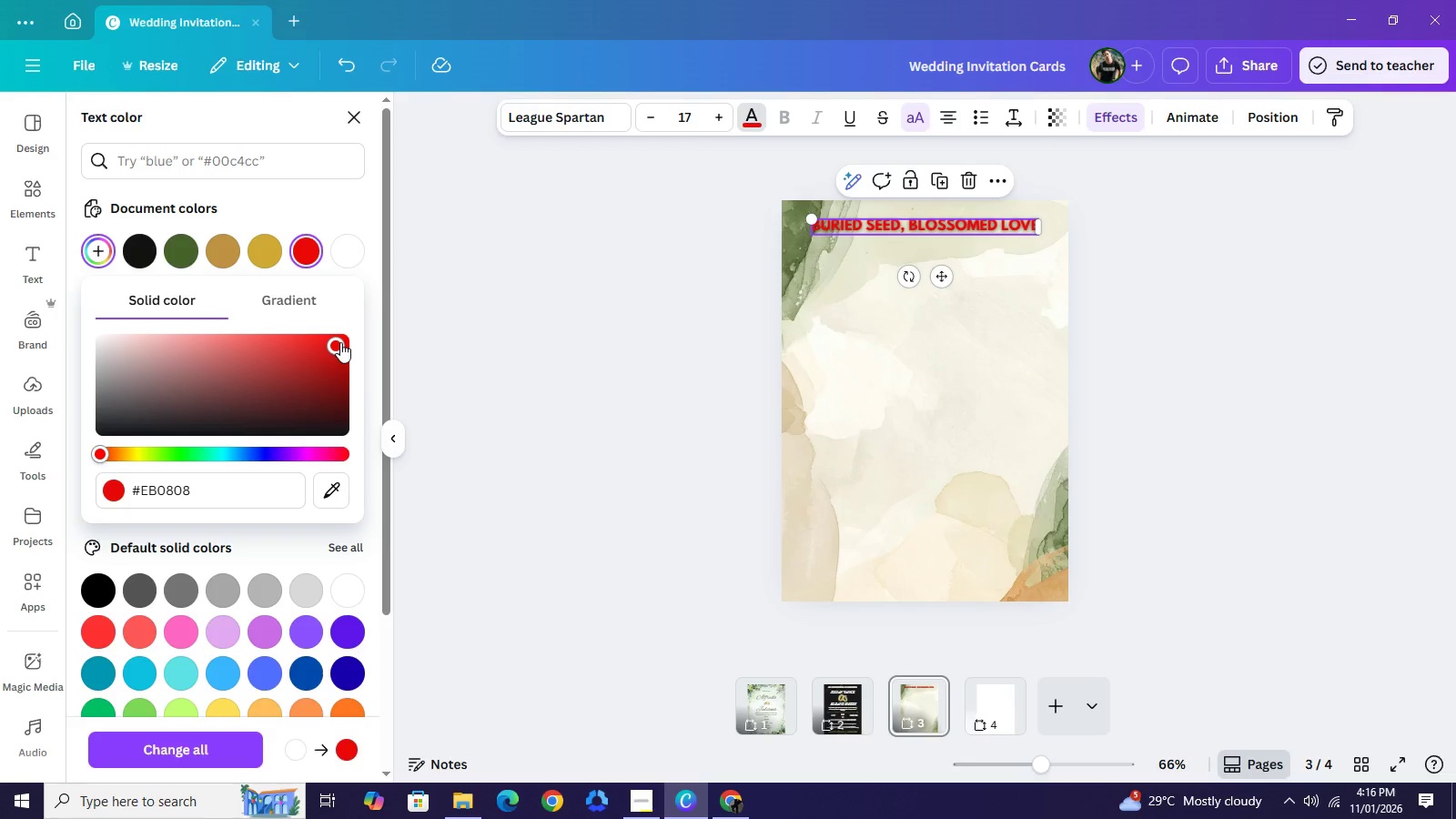 
left_click([760, 121])
 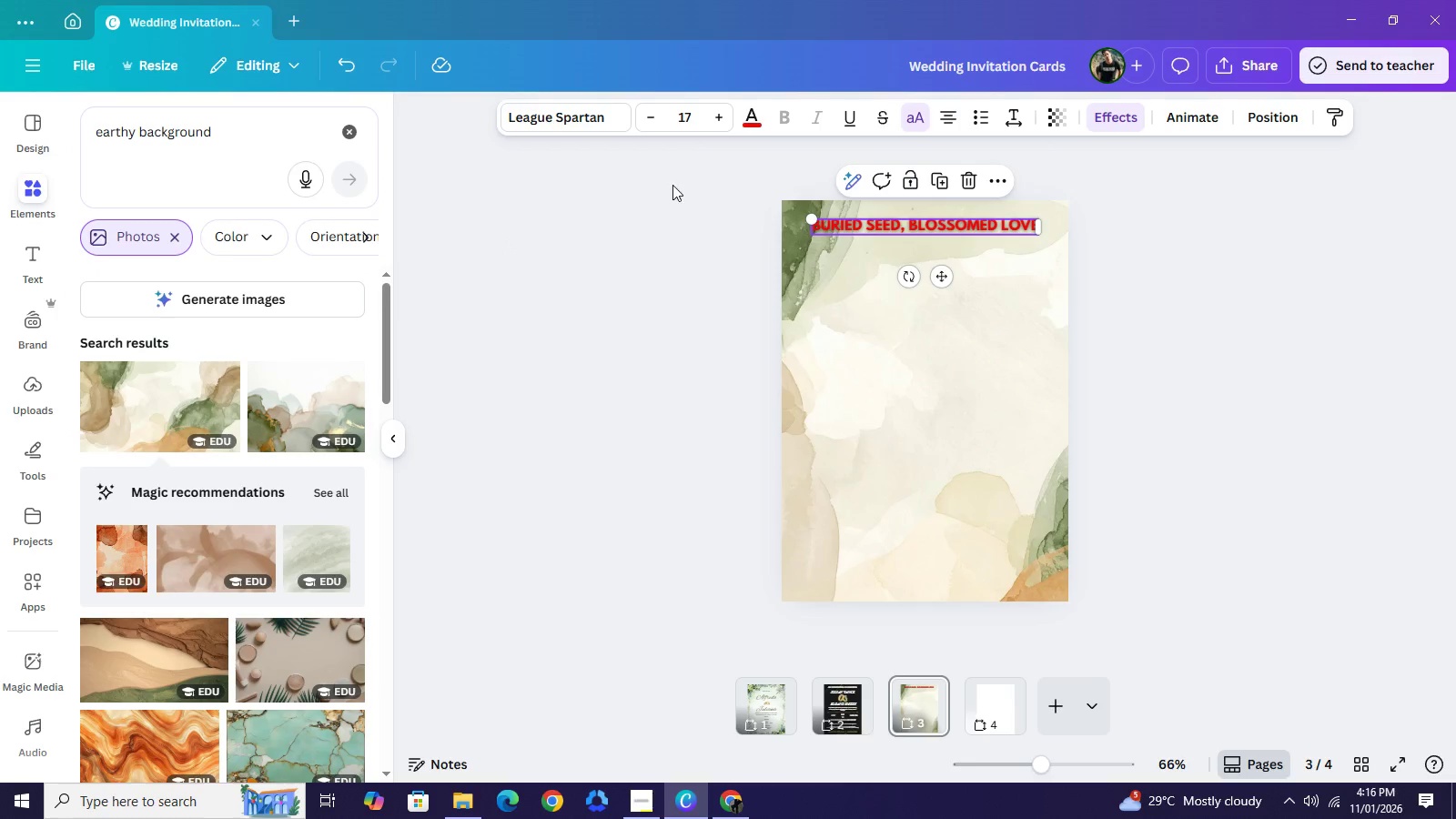 
left_click([743, 114])
 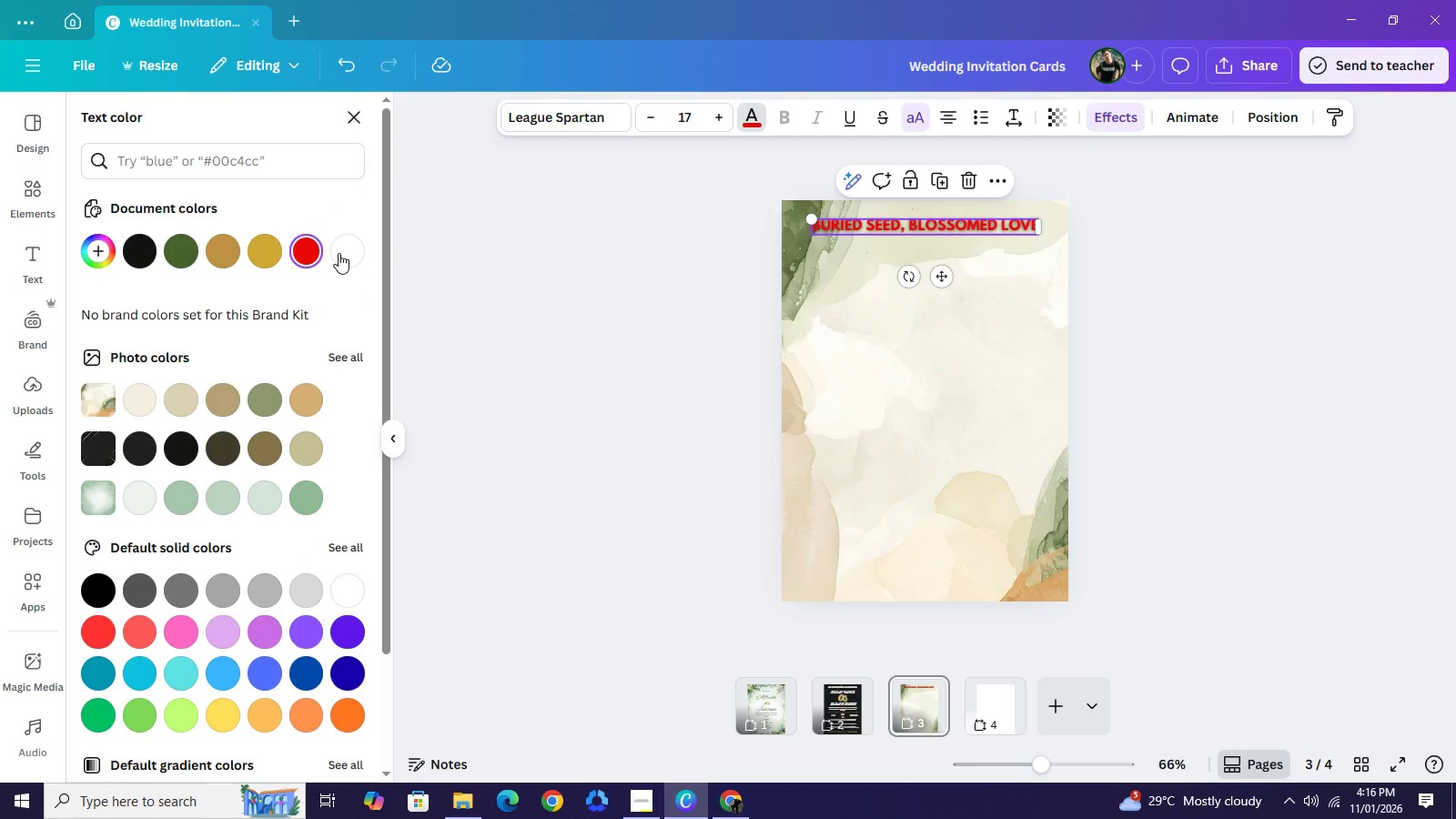 
mouse_move([358, 250])
 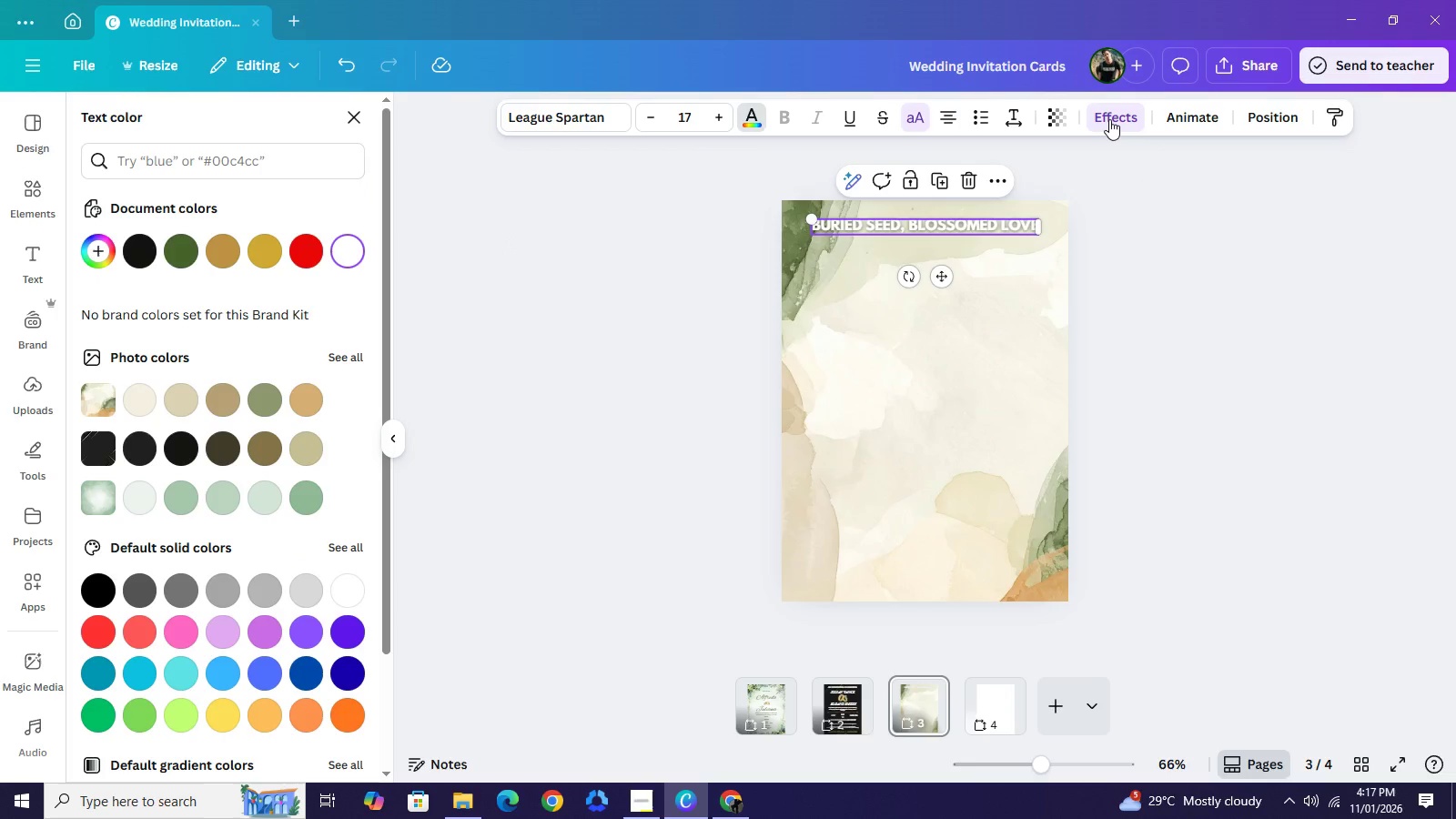 
left_click([1109, 119])
 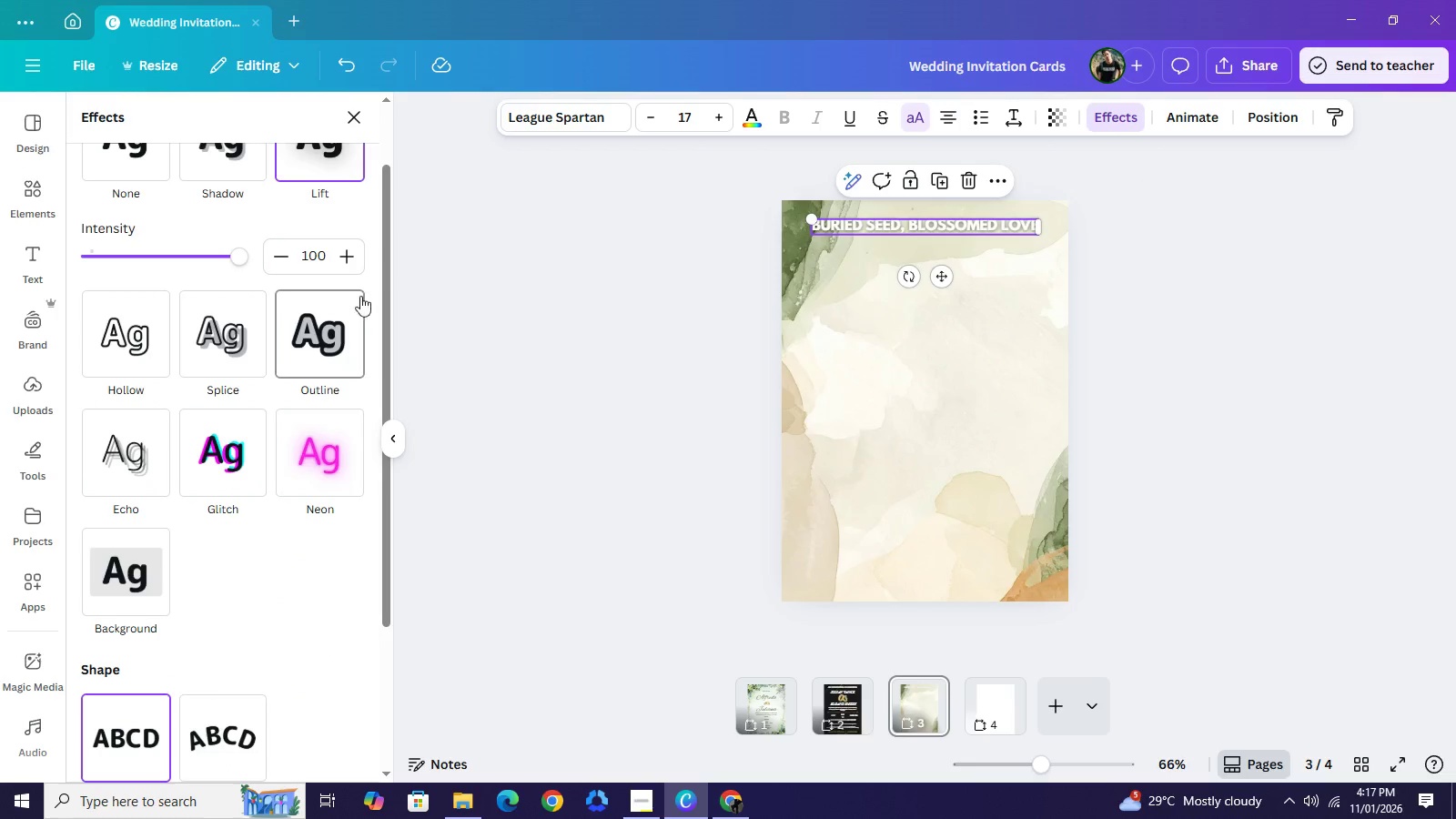 
scroll: coordinate [364, 349], scroll_direction: up, amount: 5.0
 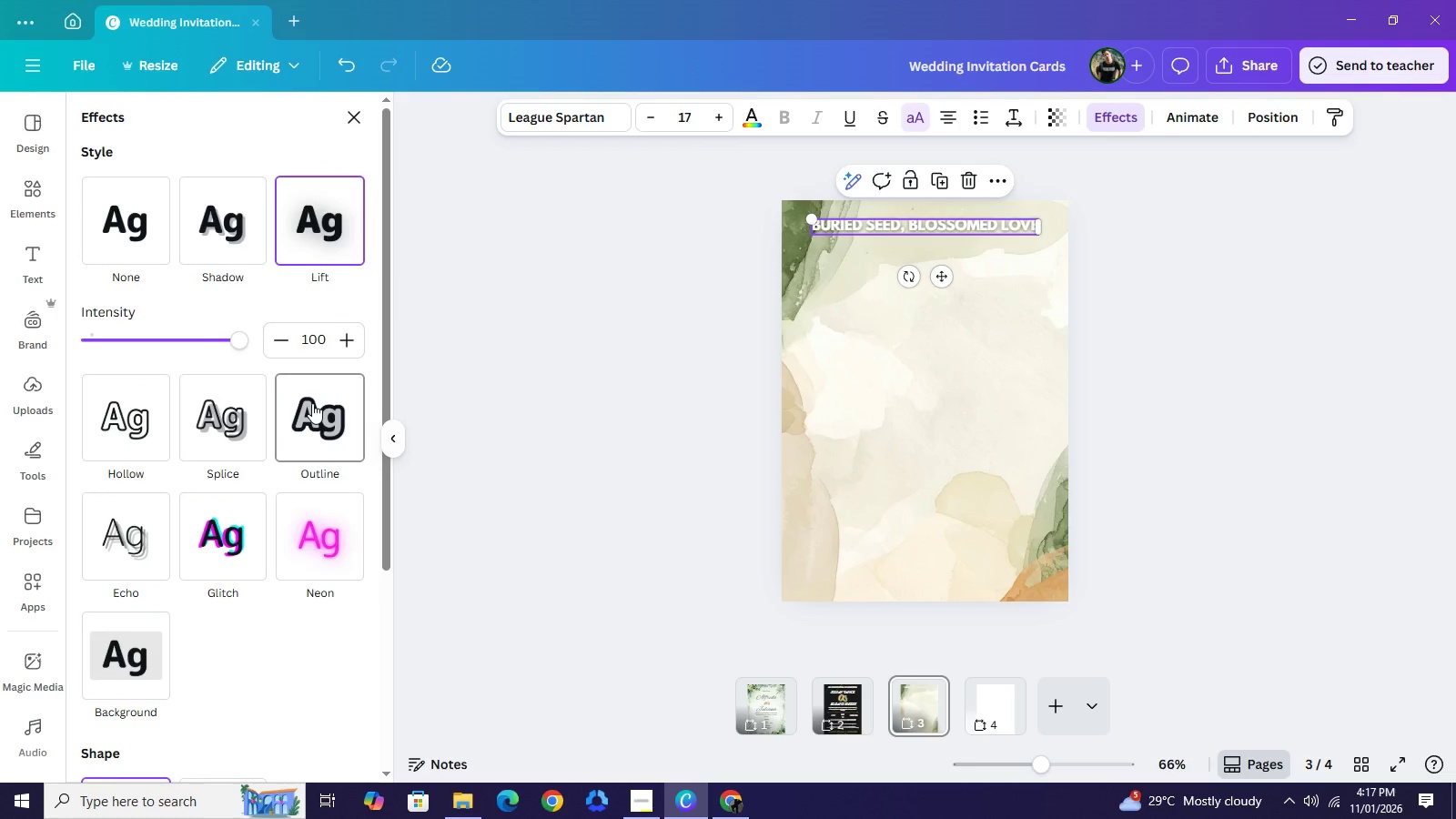 
left_click([312, 403])
 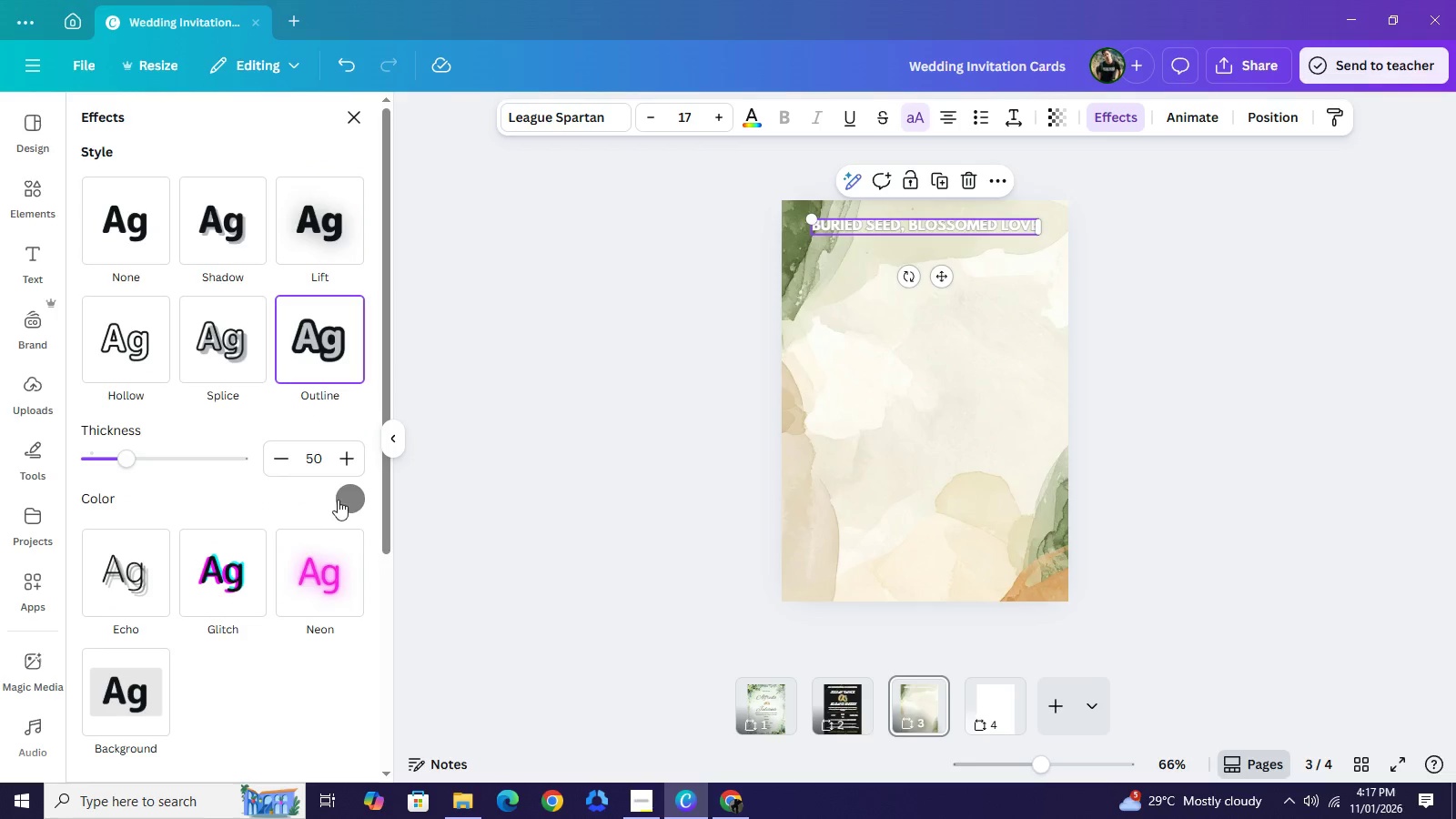 
left_click([350, 498])
 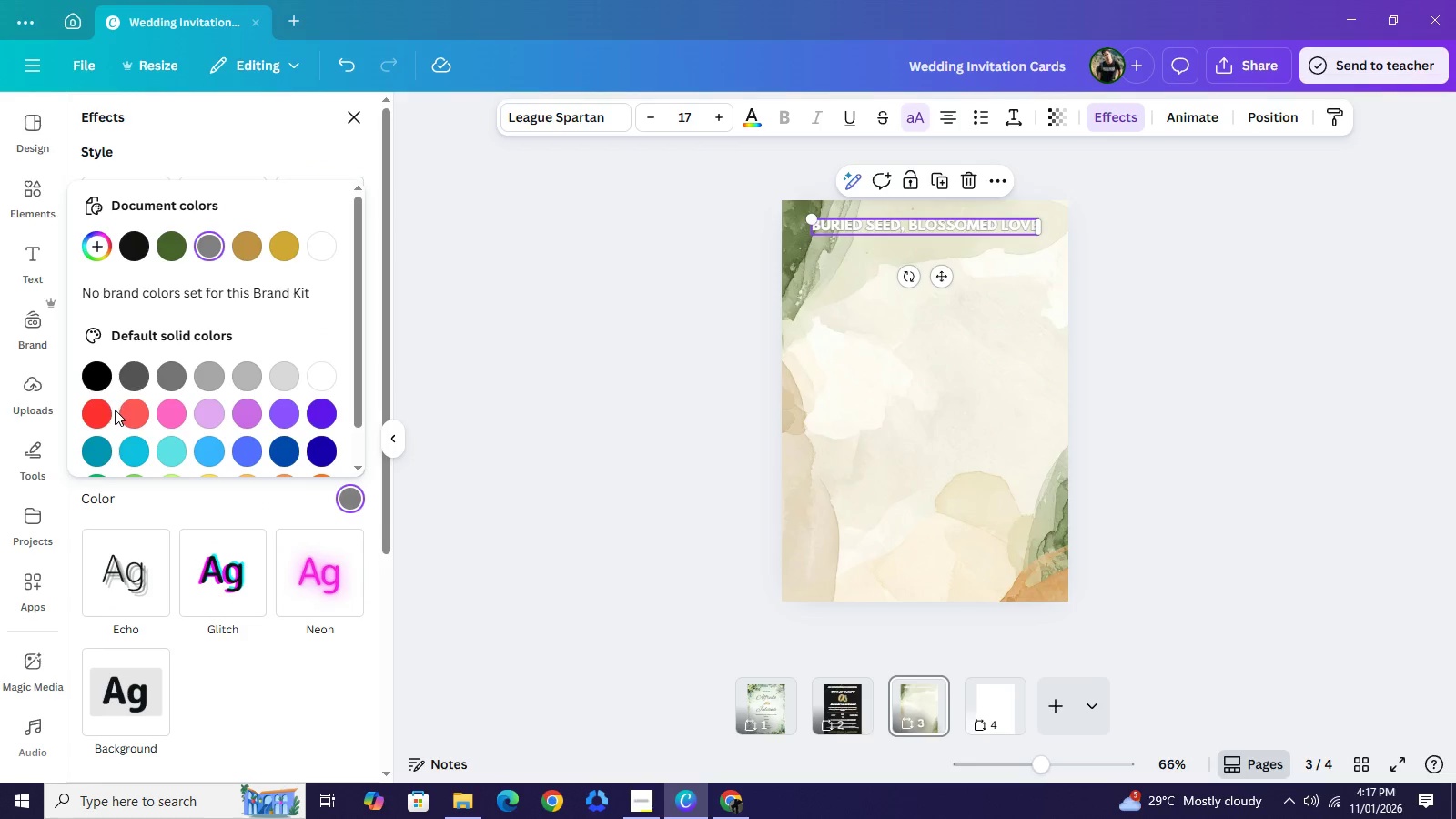 
left_click([104, 410])
 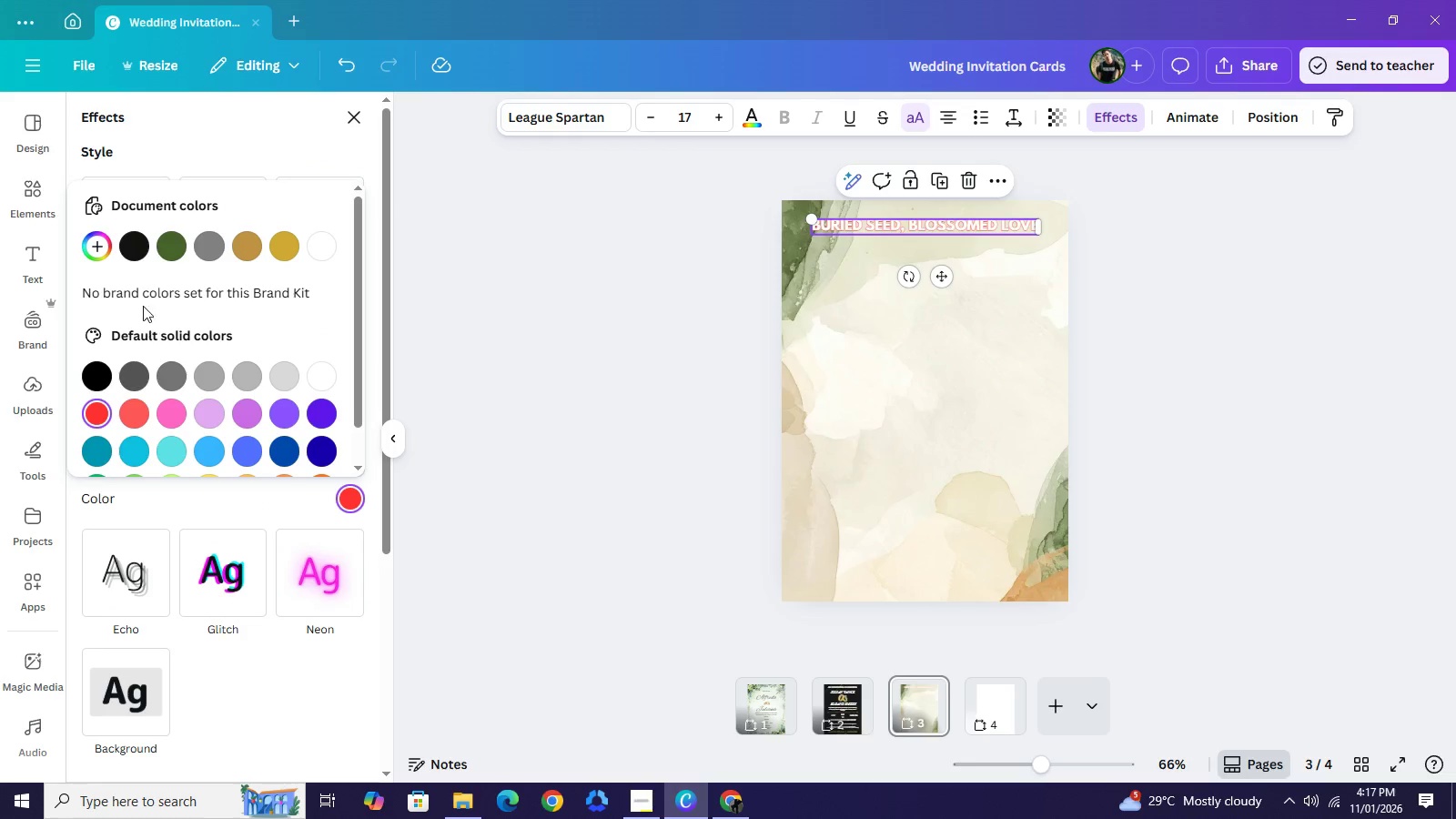 
left_click([108, 248])
 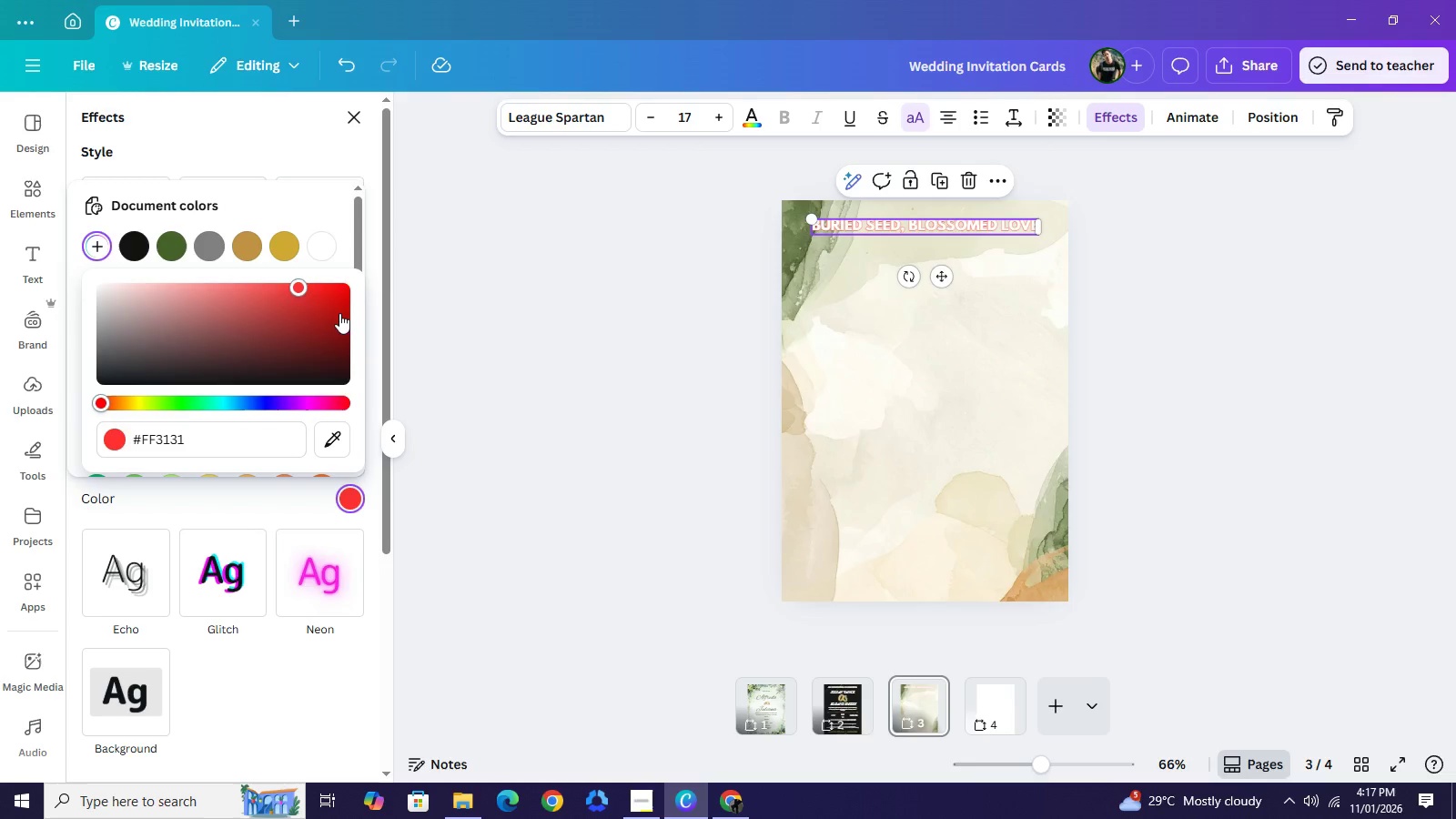 
left_click([339, 313])
 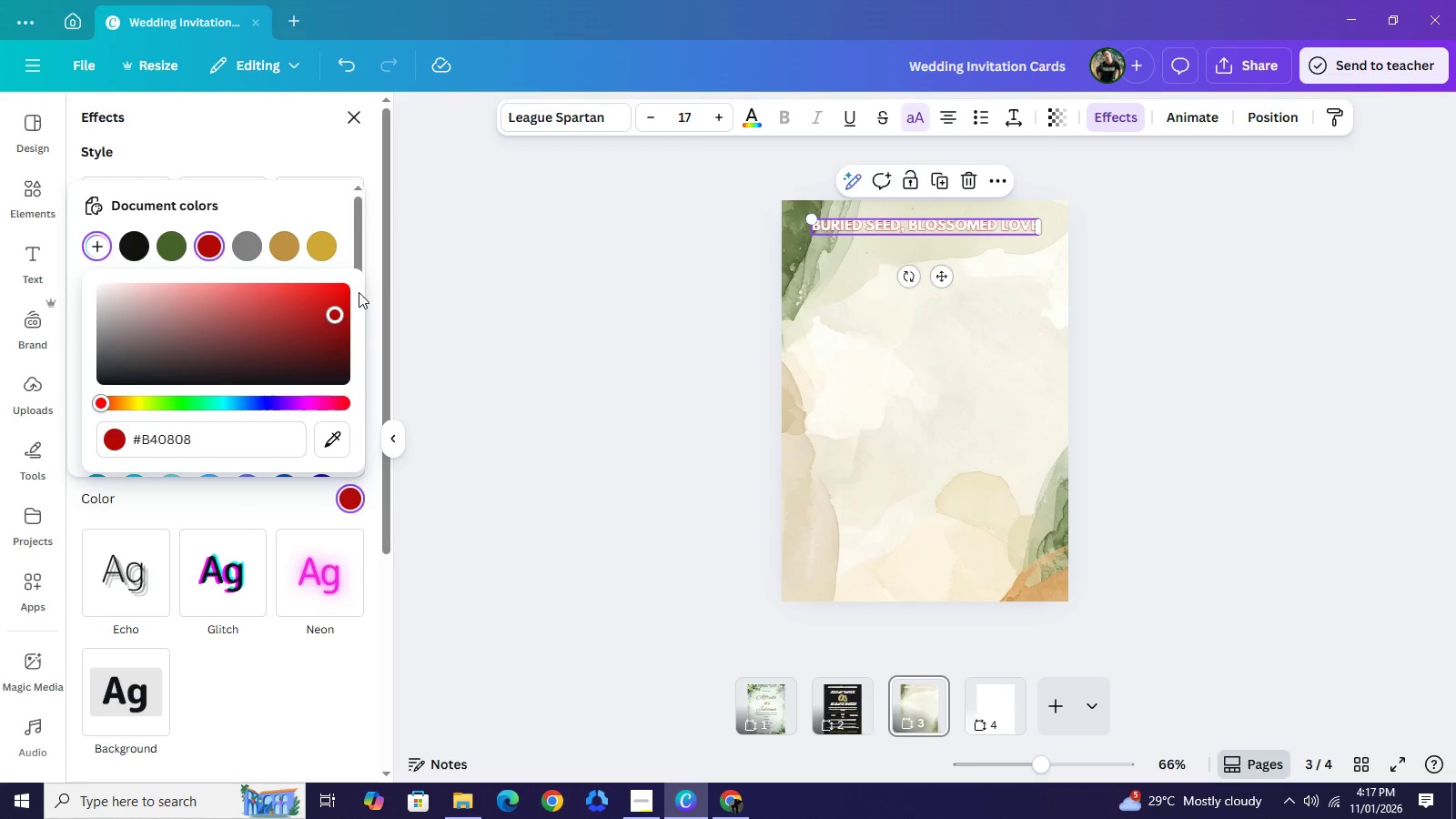 
wait(12.98)
 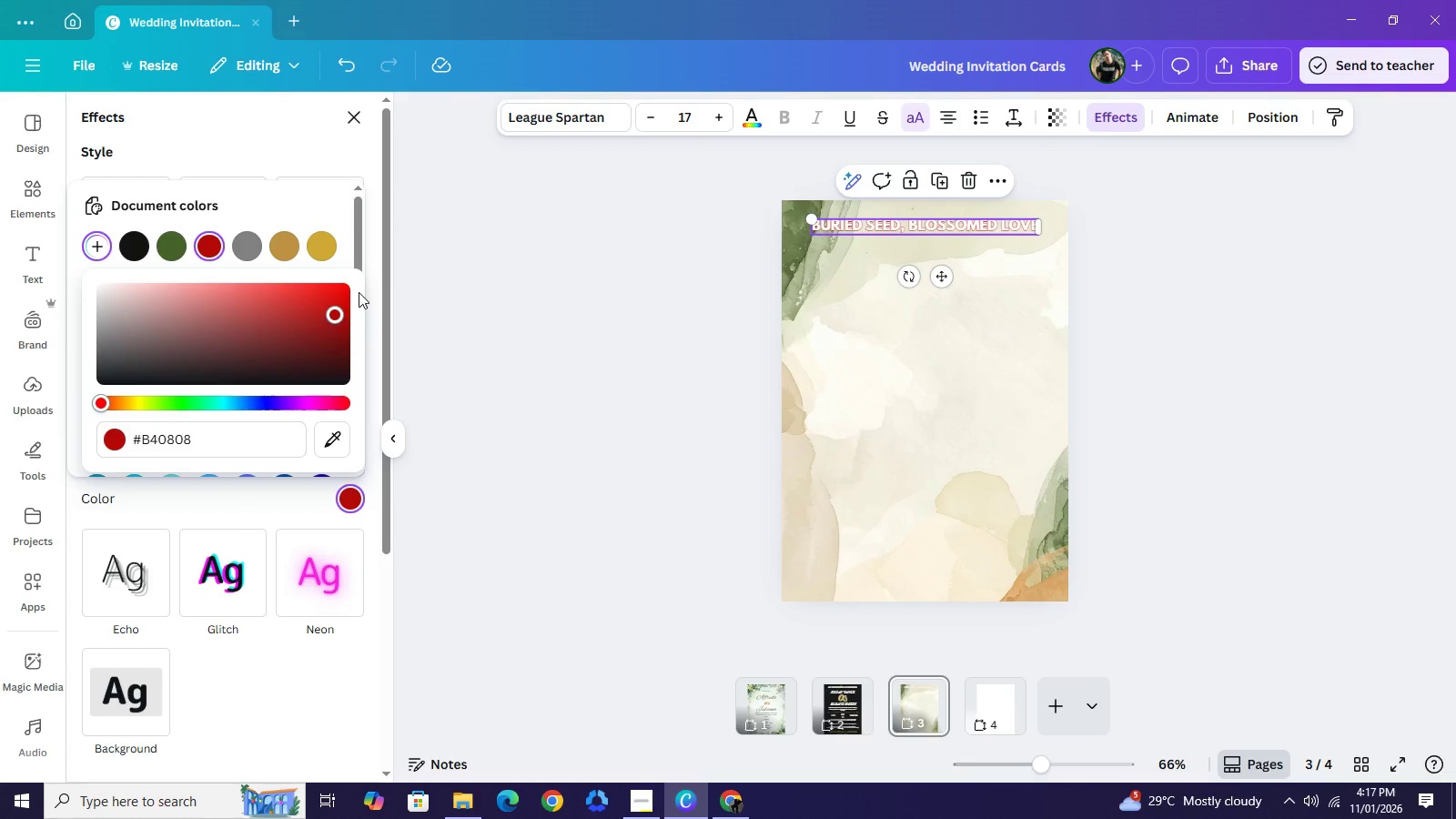 
left_click([1014, 122])
 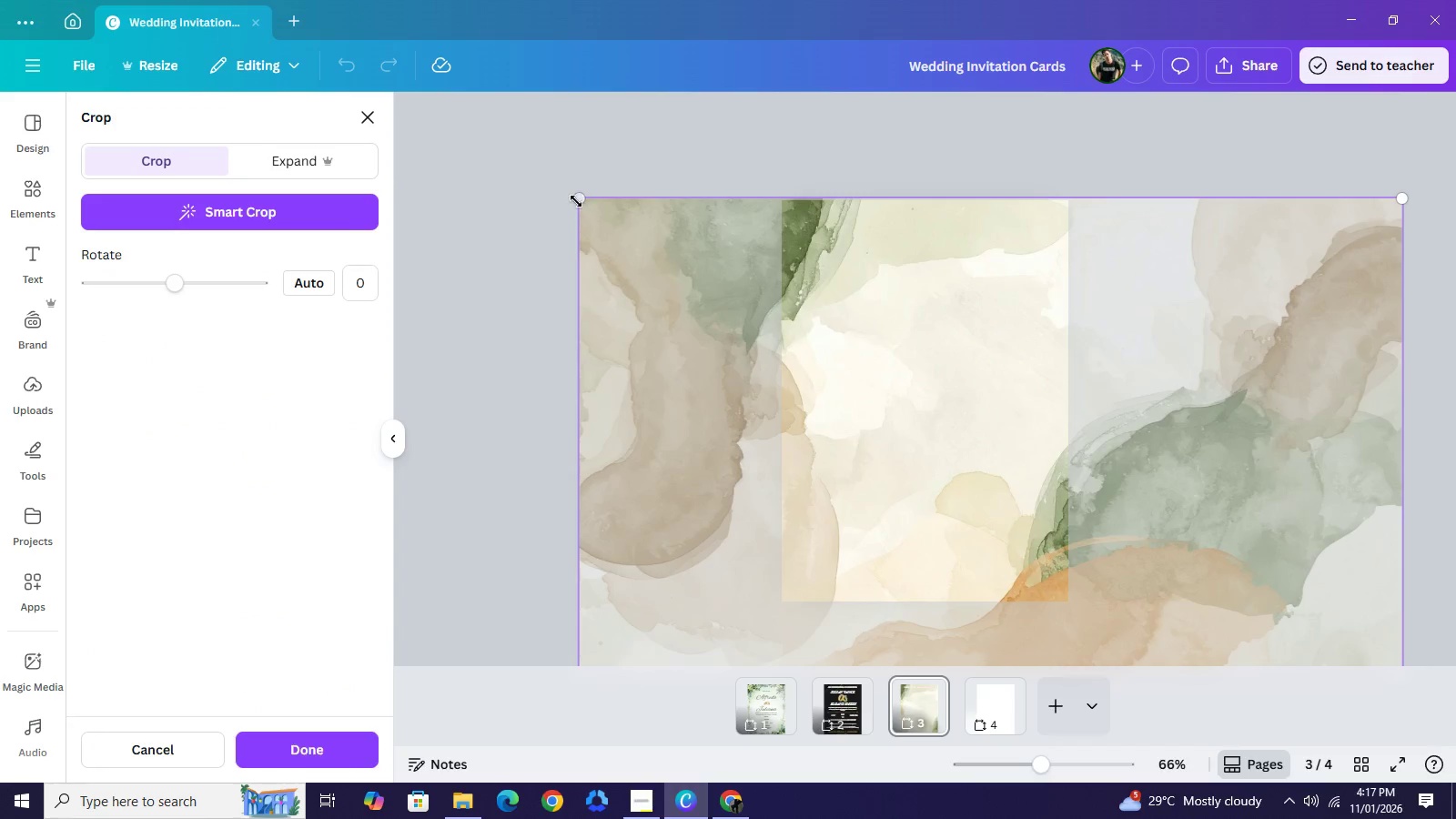 
left_click_drag(start_coordinate=[575, 196], to_coordinate=[551, 161])
 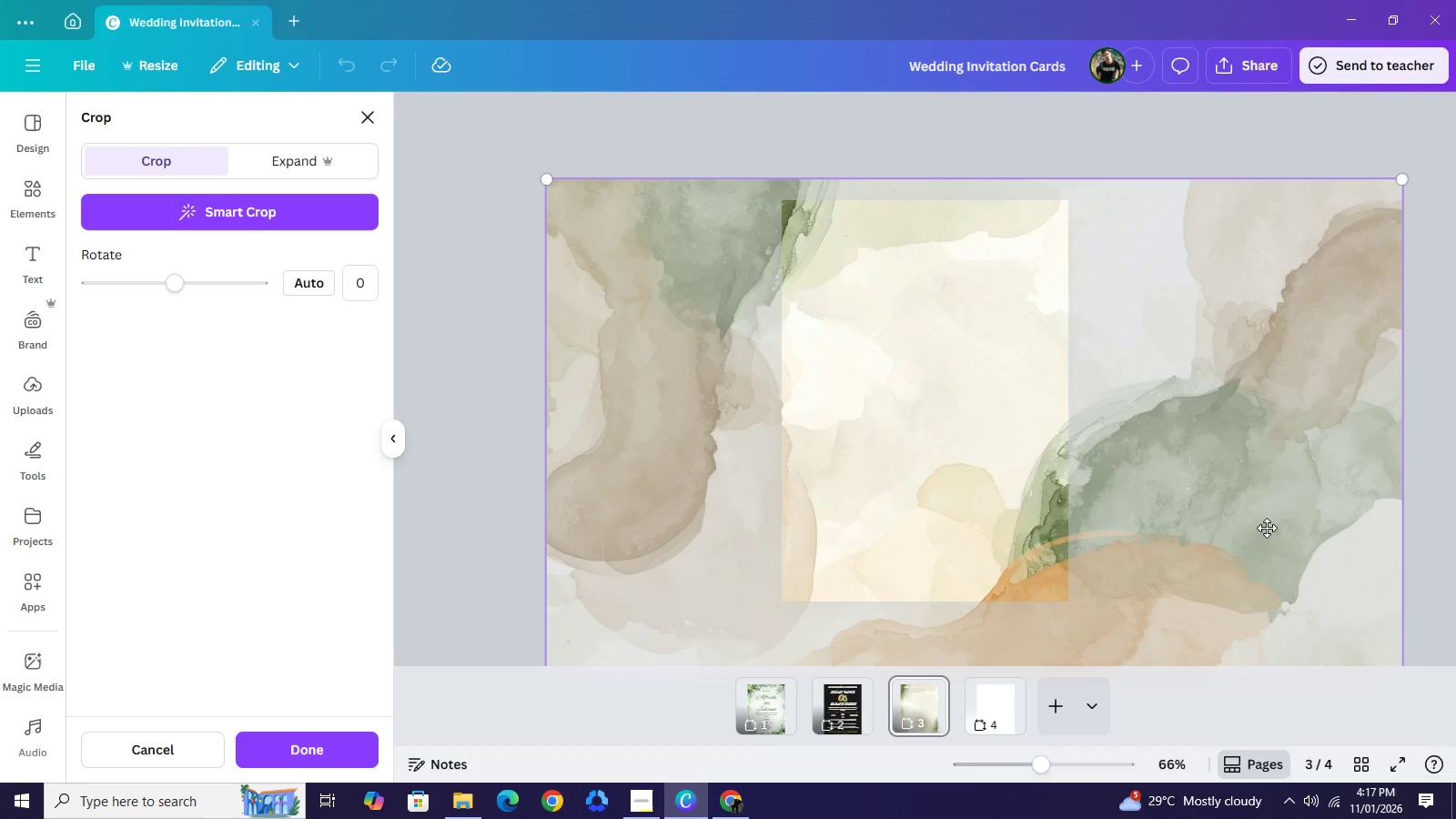 
left_click_drag(start_coordinate=[1267, 528], to_coordinate=[1292, 585])
 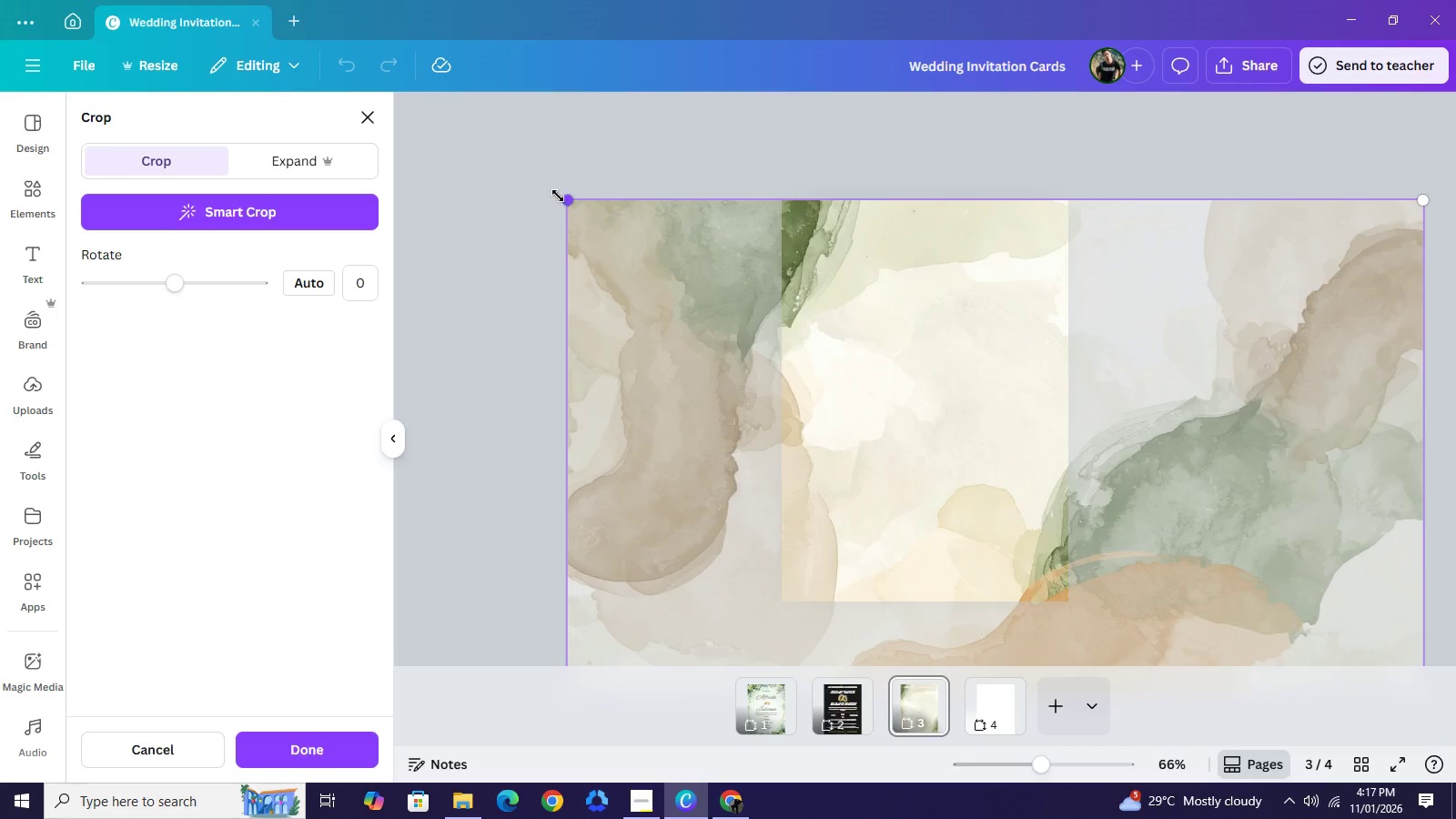 
left_click_drag(start_coordinate=[562, 199], to_coordinate=[540, 182])
 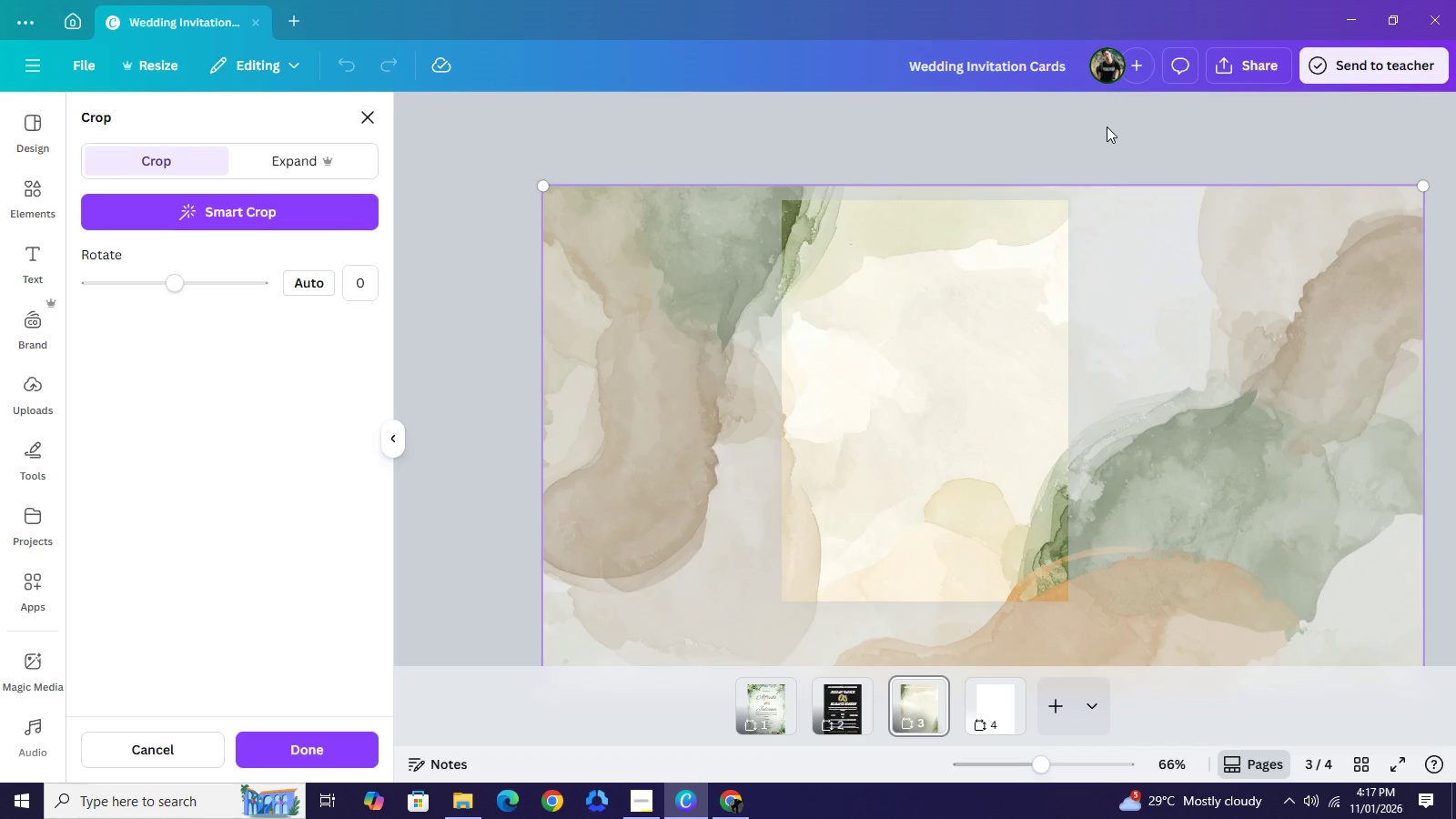 
key(NumpadEnter)
 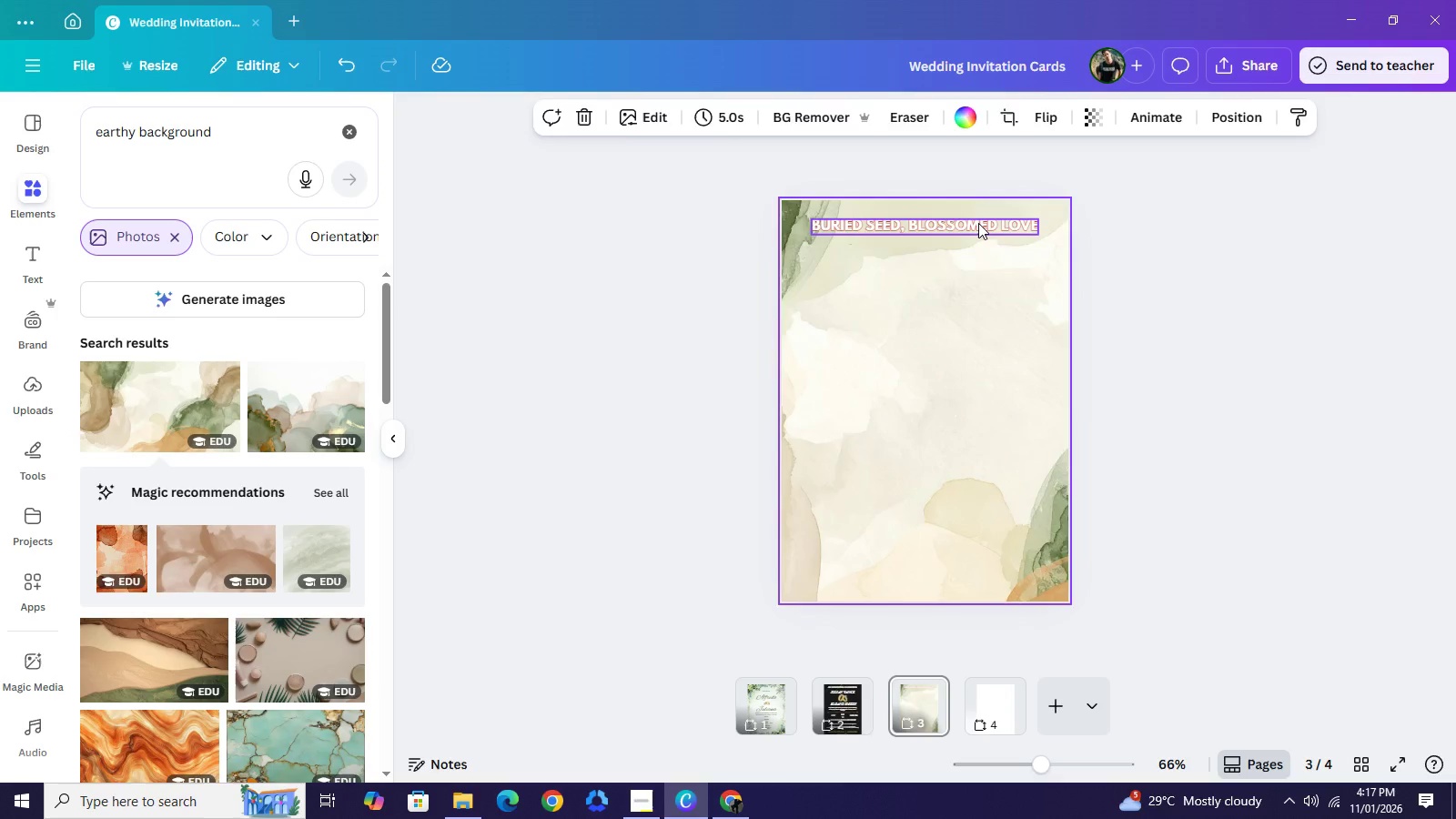 
left_click([978, 223])
 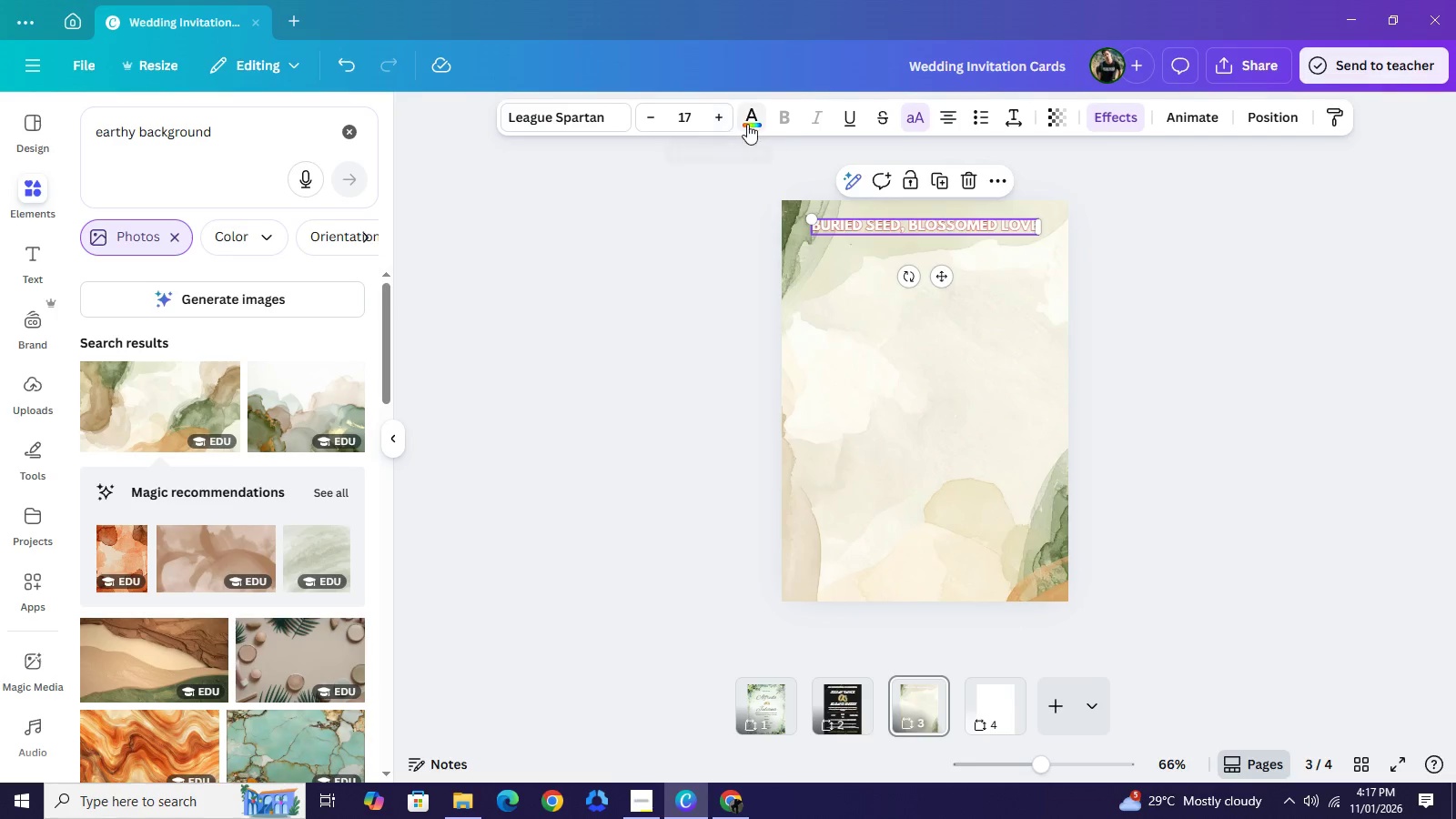 
left_click([748, 123])
 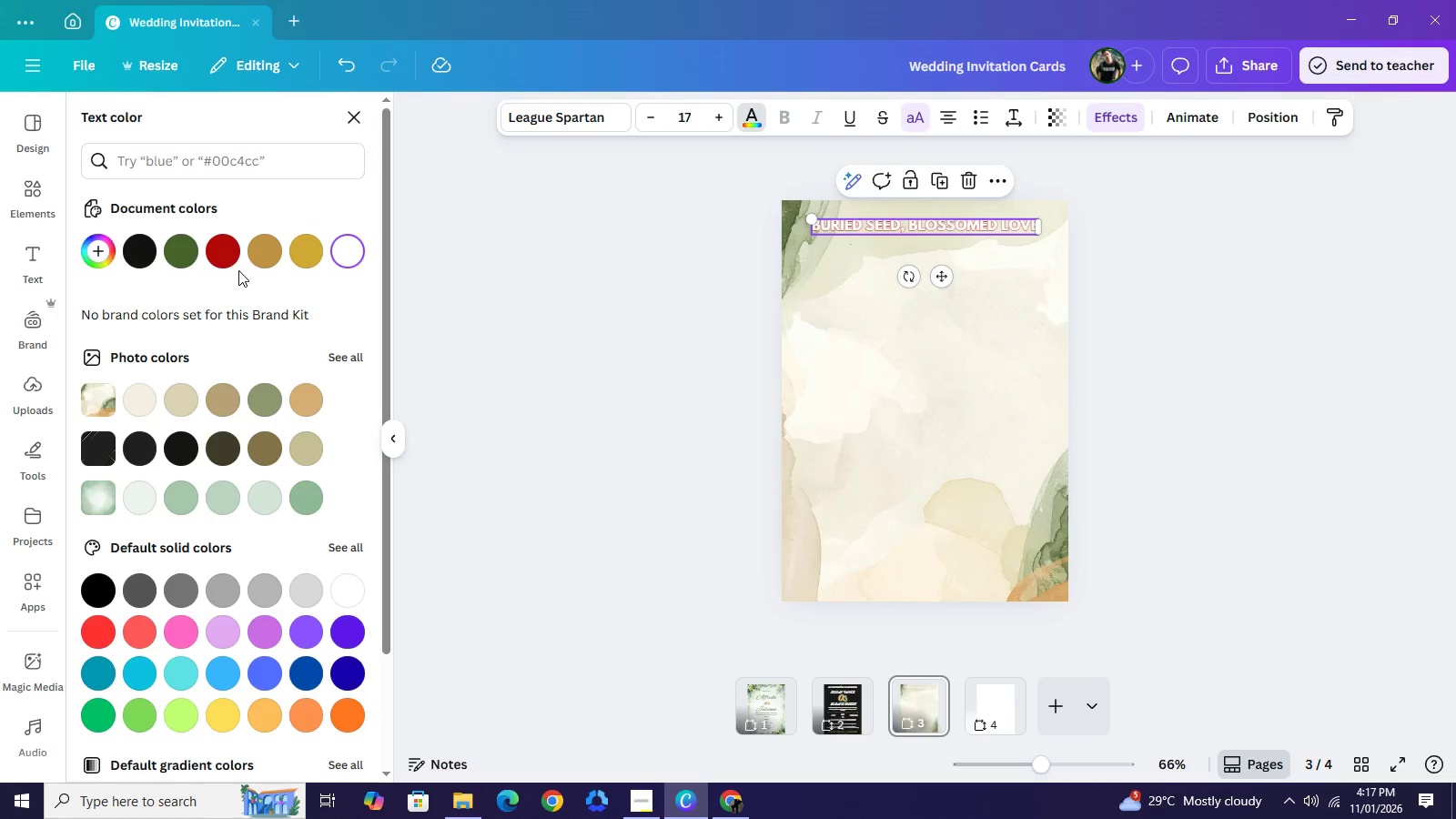 
left_click([225, 261])
 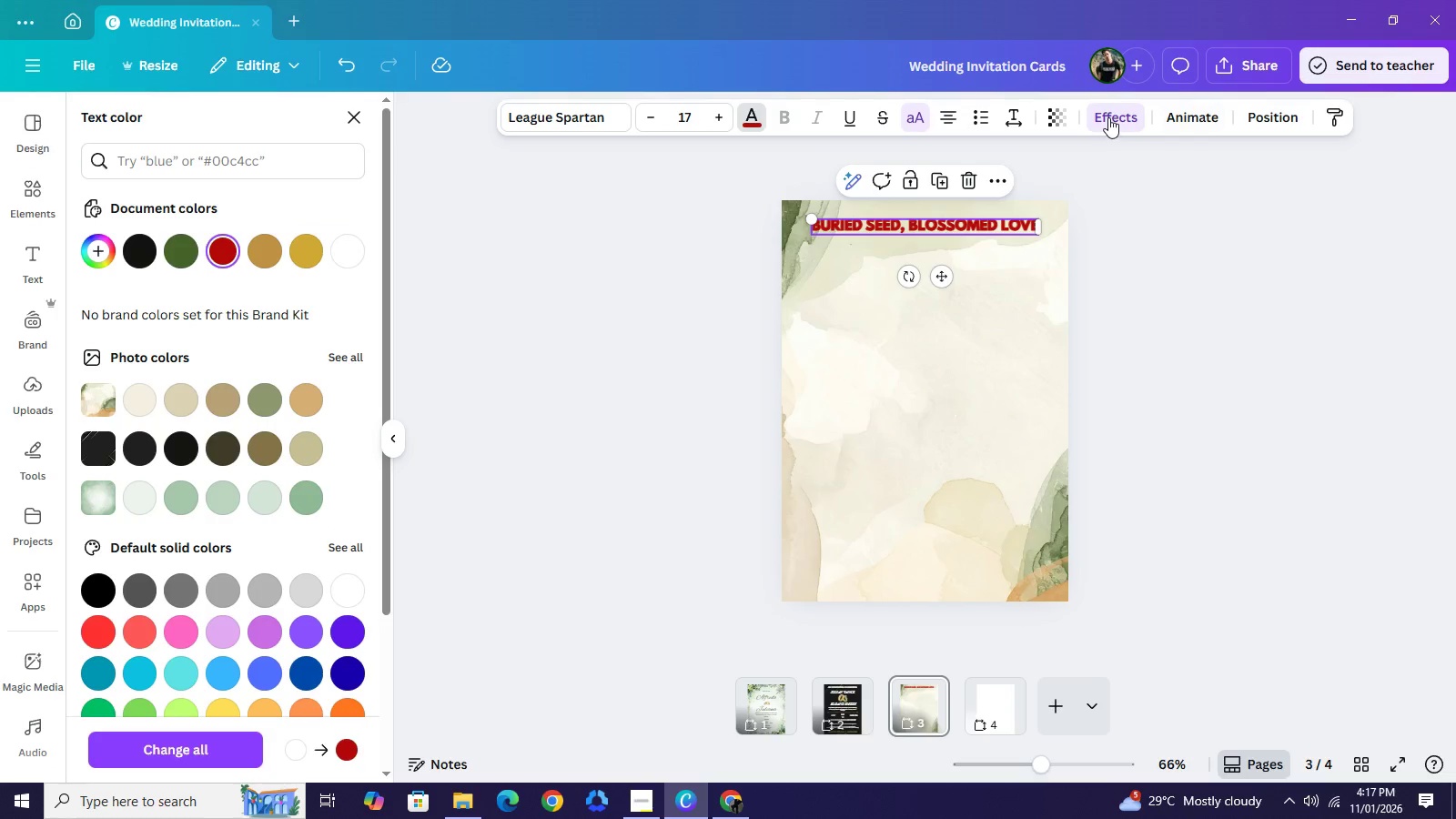 
left_click([1108, 117])
 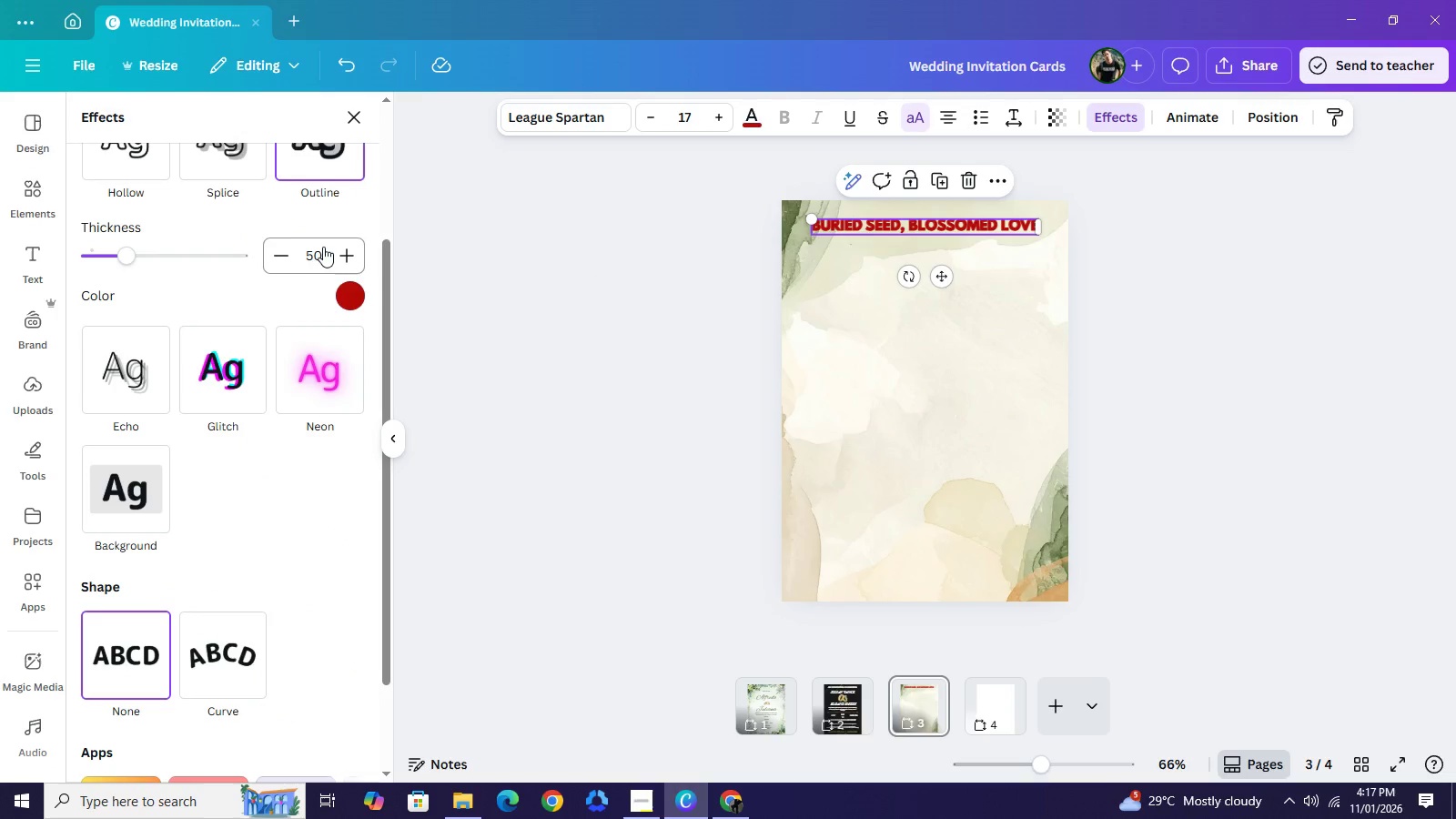 
scroll: coordinate [285, 237], scroll_direction: up, amount: 3.0
 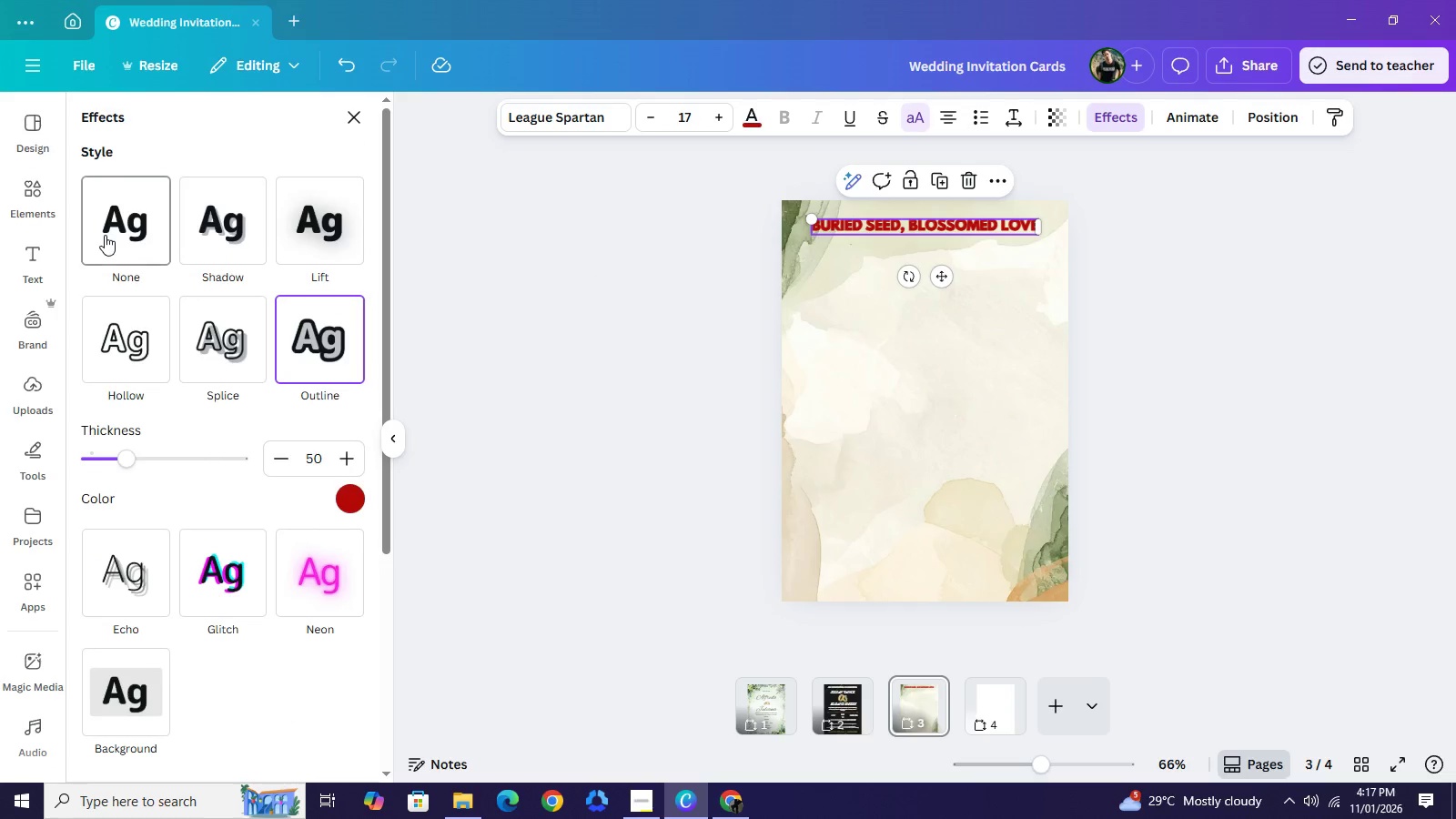 
left_click([105, 235])
 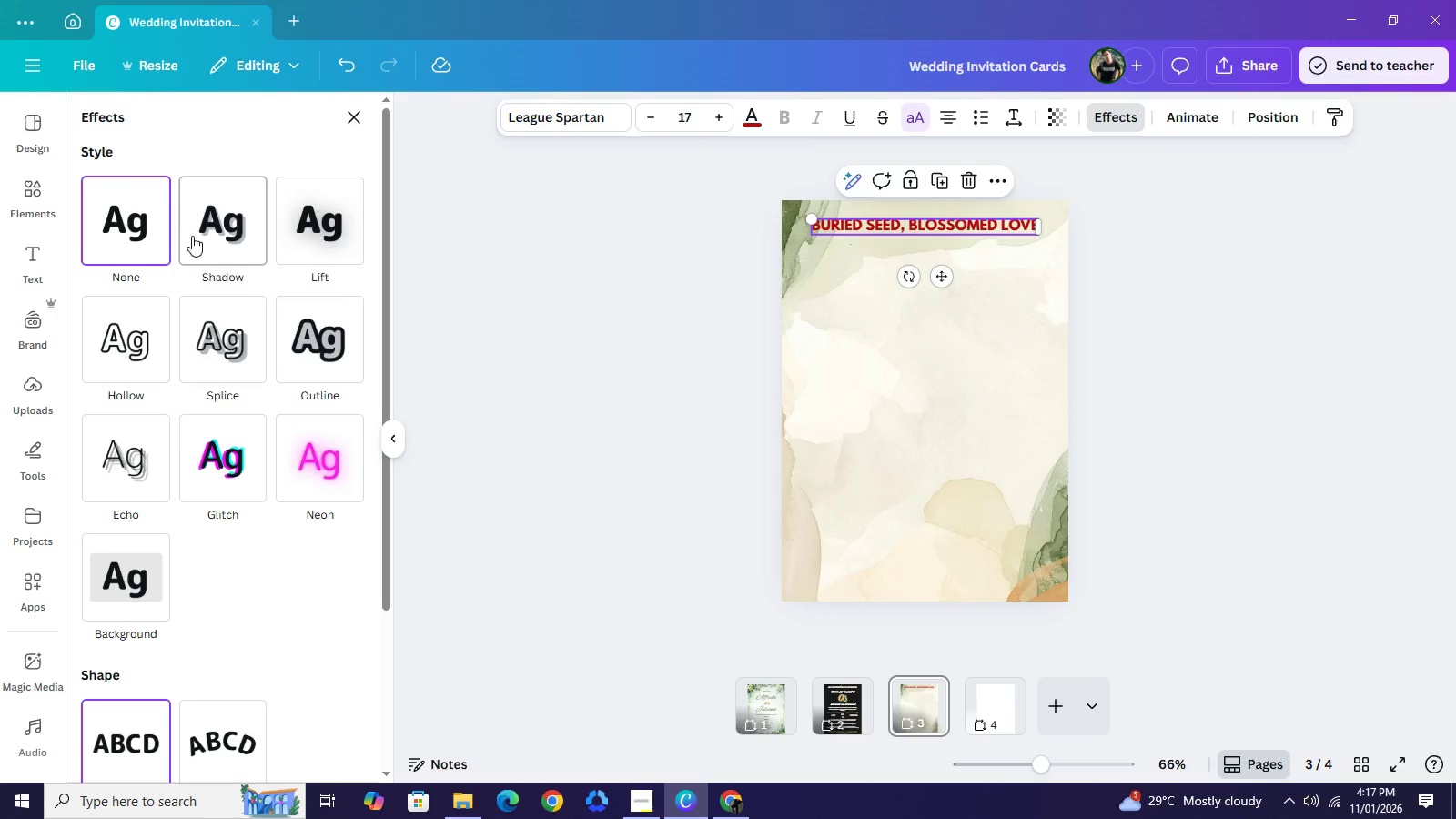 
mouse_move([137, 315])
 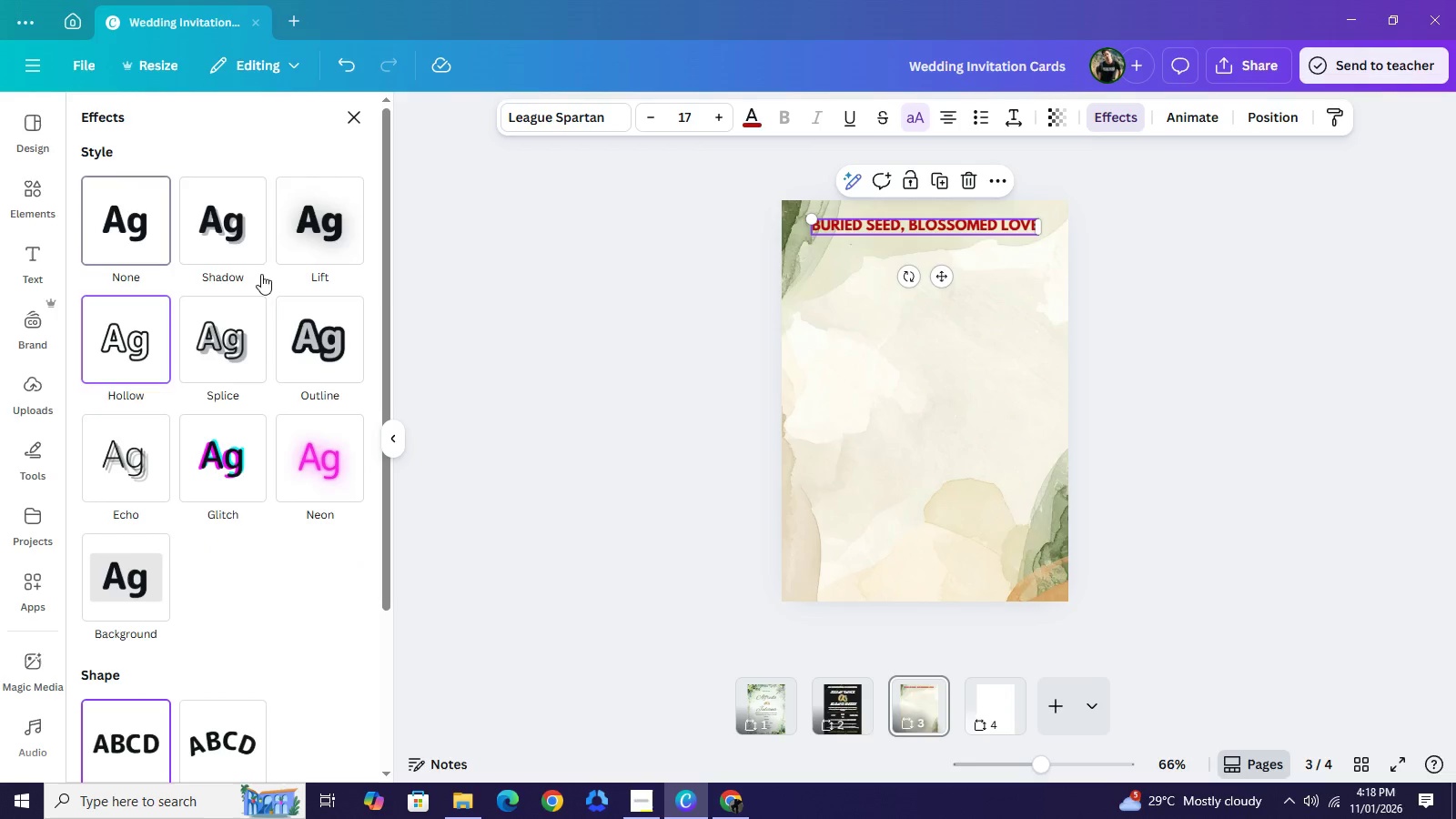 
left_click([136, 240])
 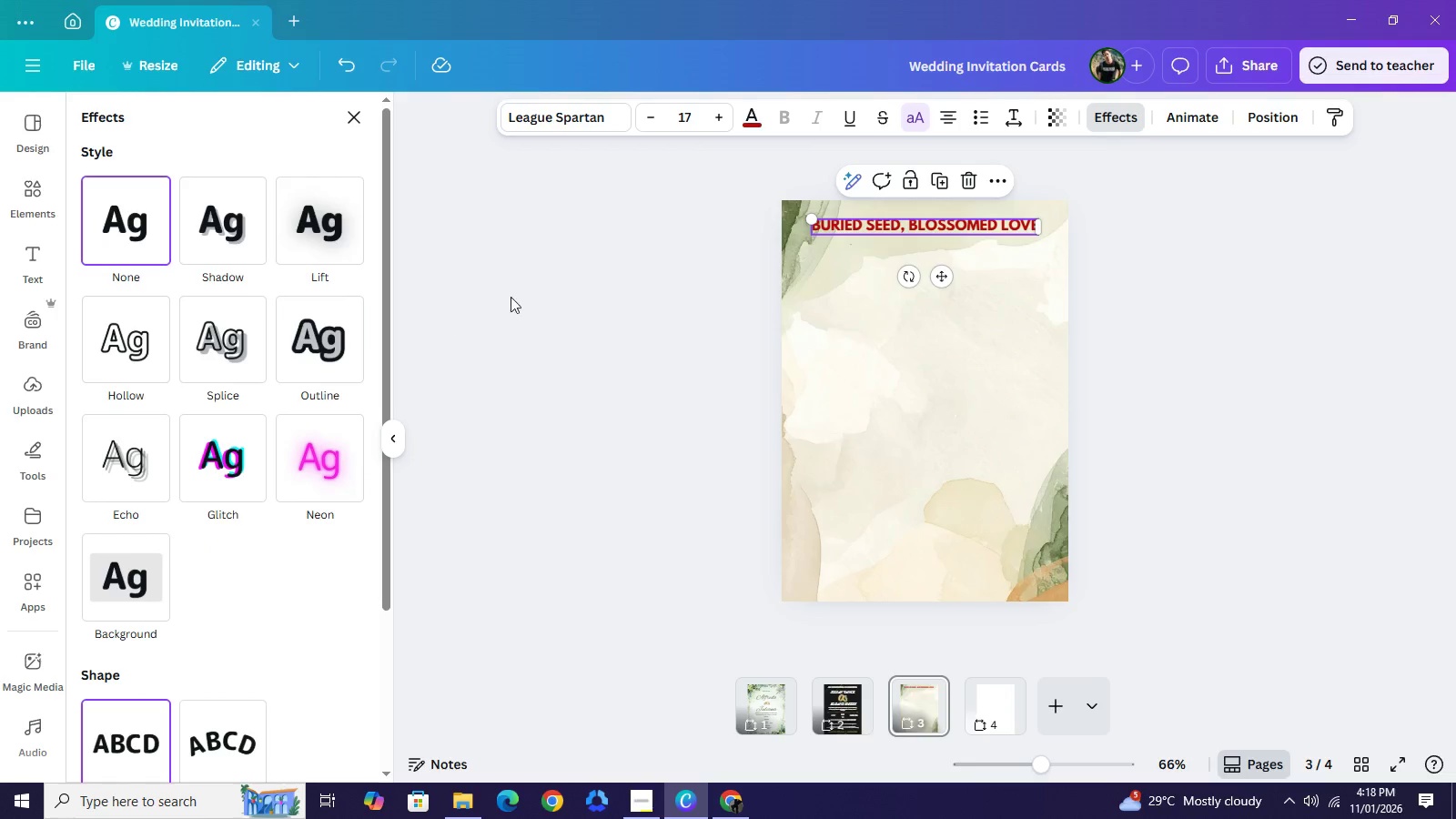 
left_click_drag(start_coordinate=[449, 310], to_coordinate=[453, 311])
 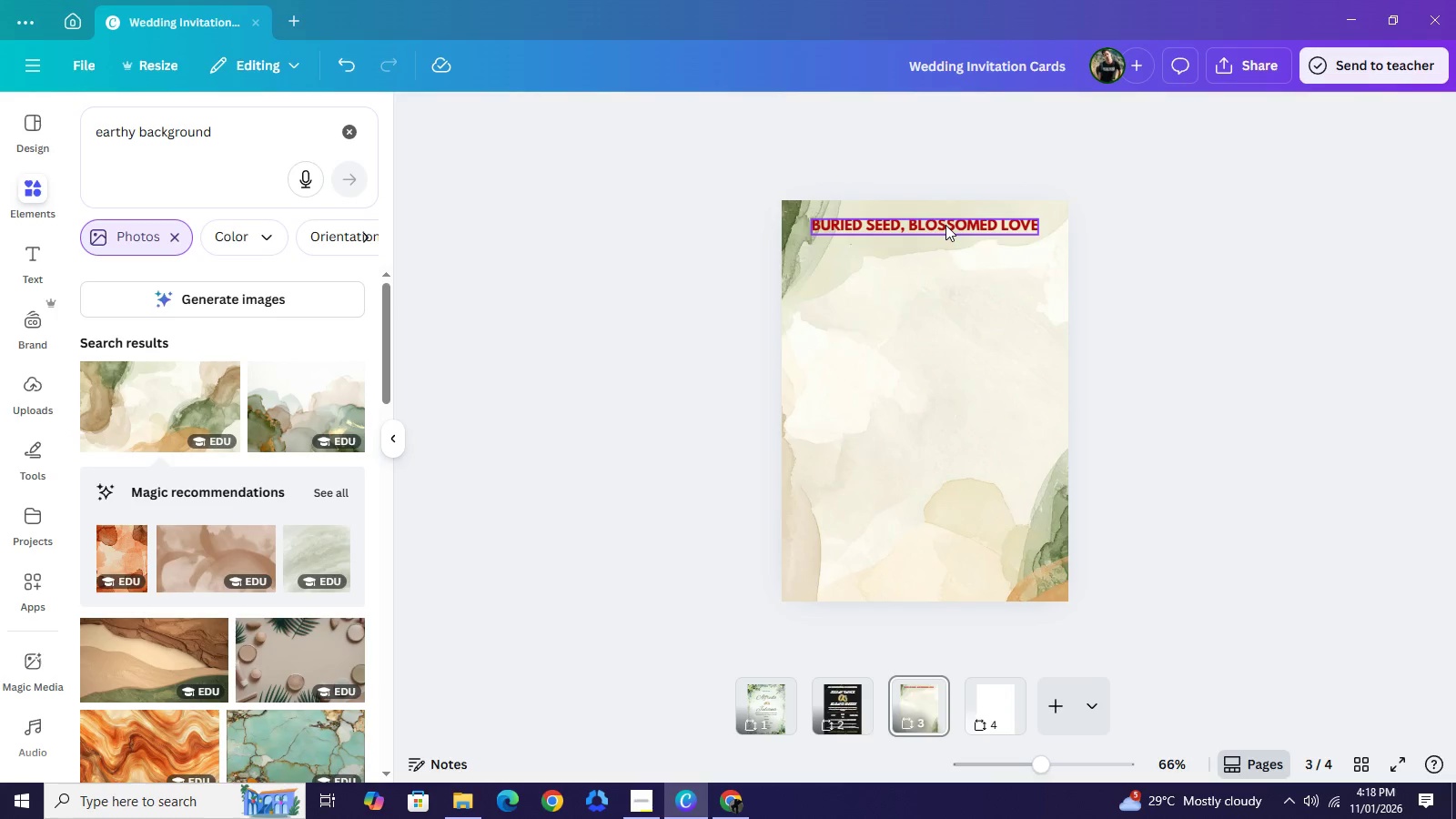 
left_click([945, 225])
 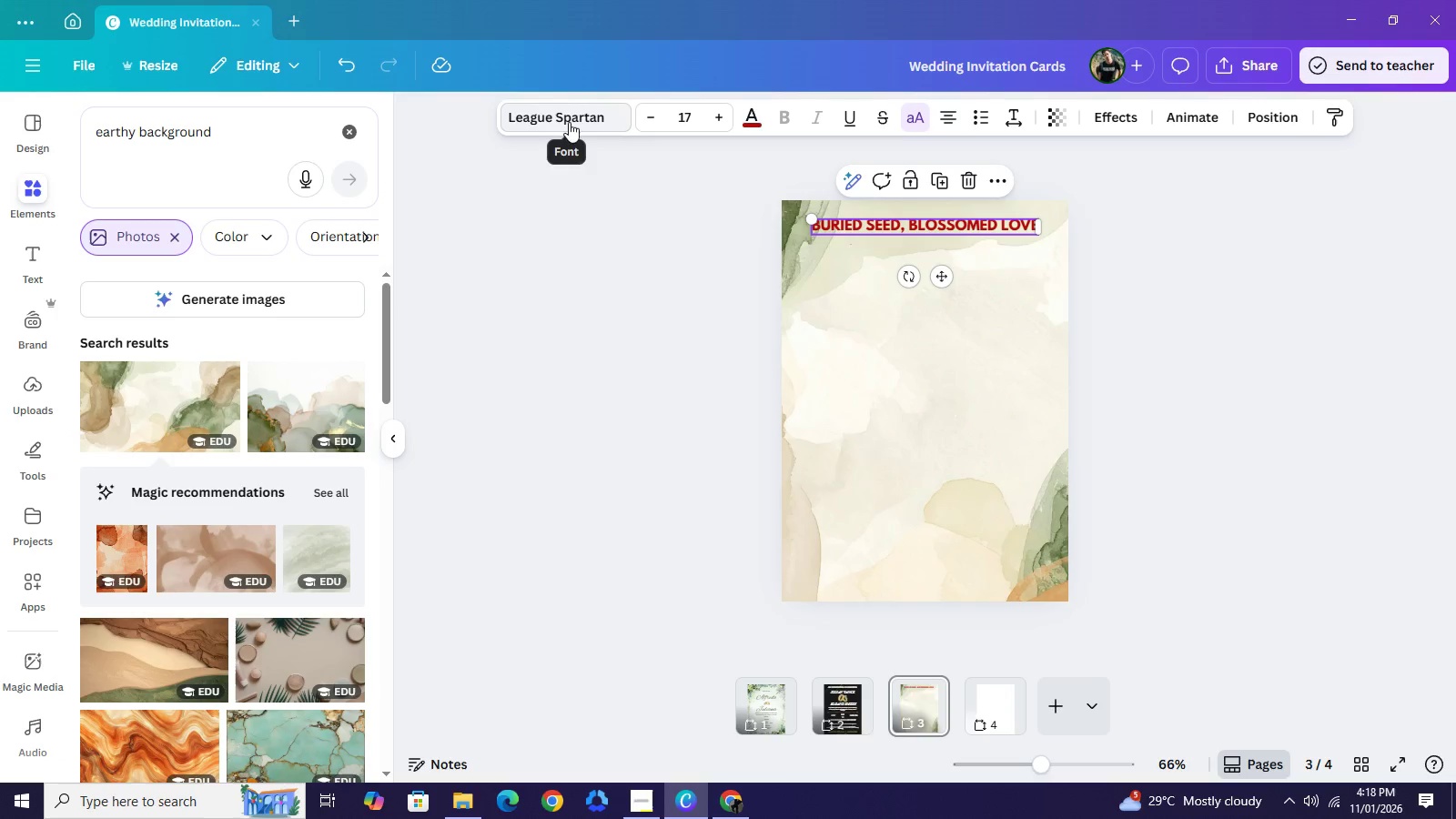 
left_click([569, 122])
 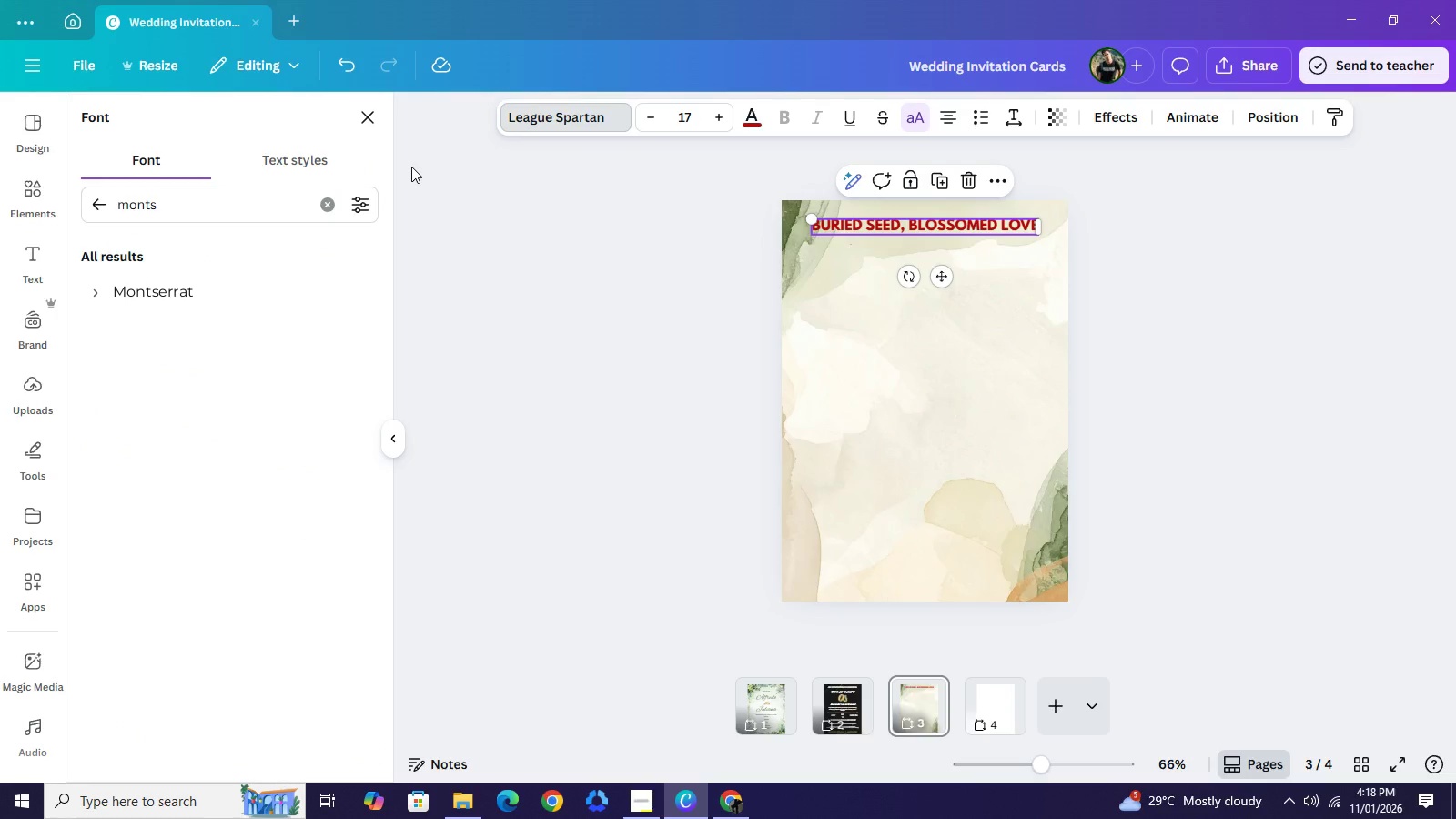 
wait(10.47)
 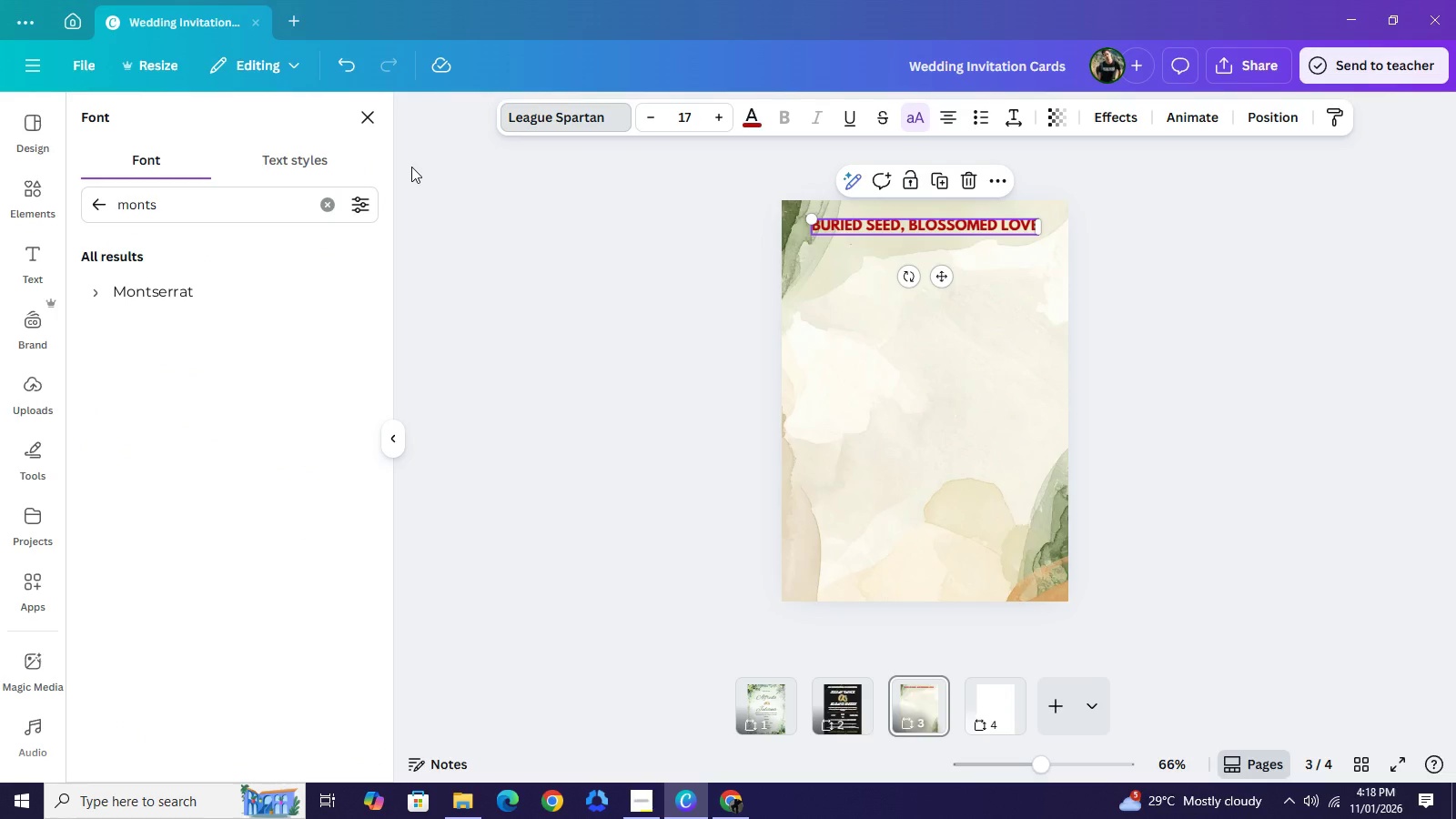 
left_click([339, 205])
 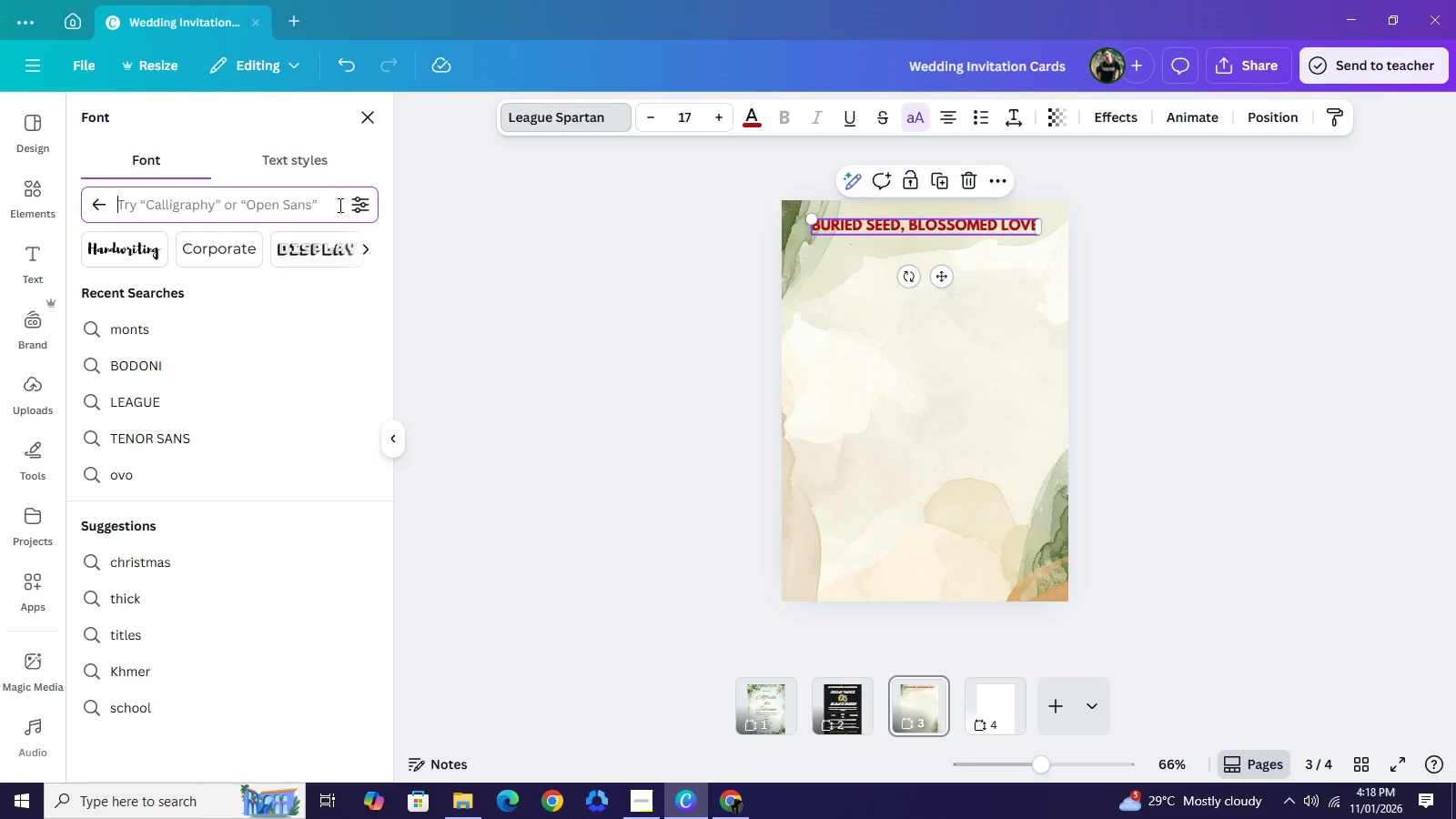 
type(CINZEL)
 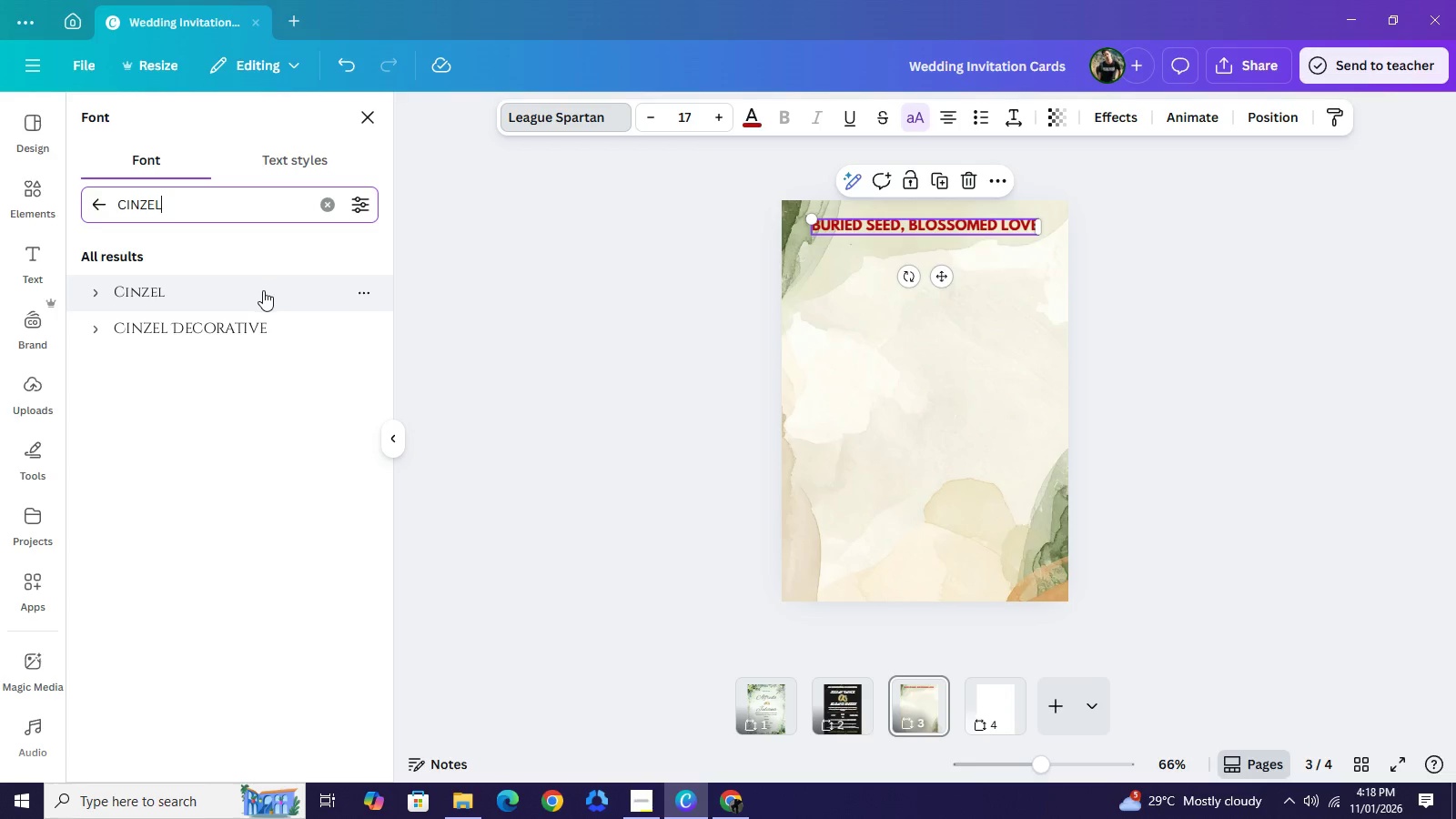 
left_click([263, 290])
 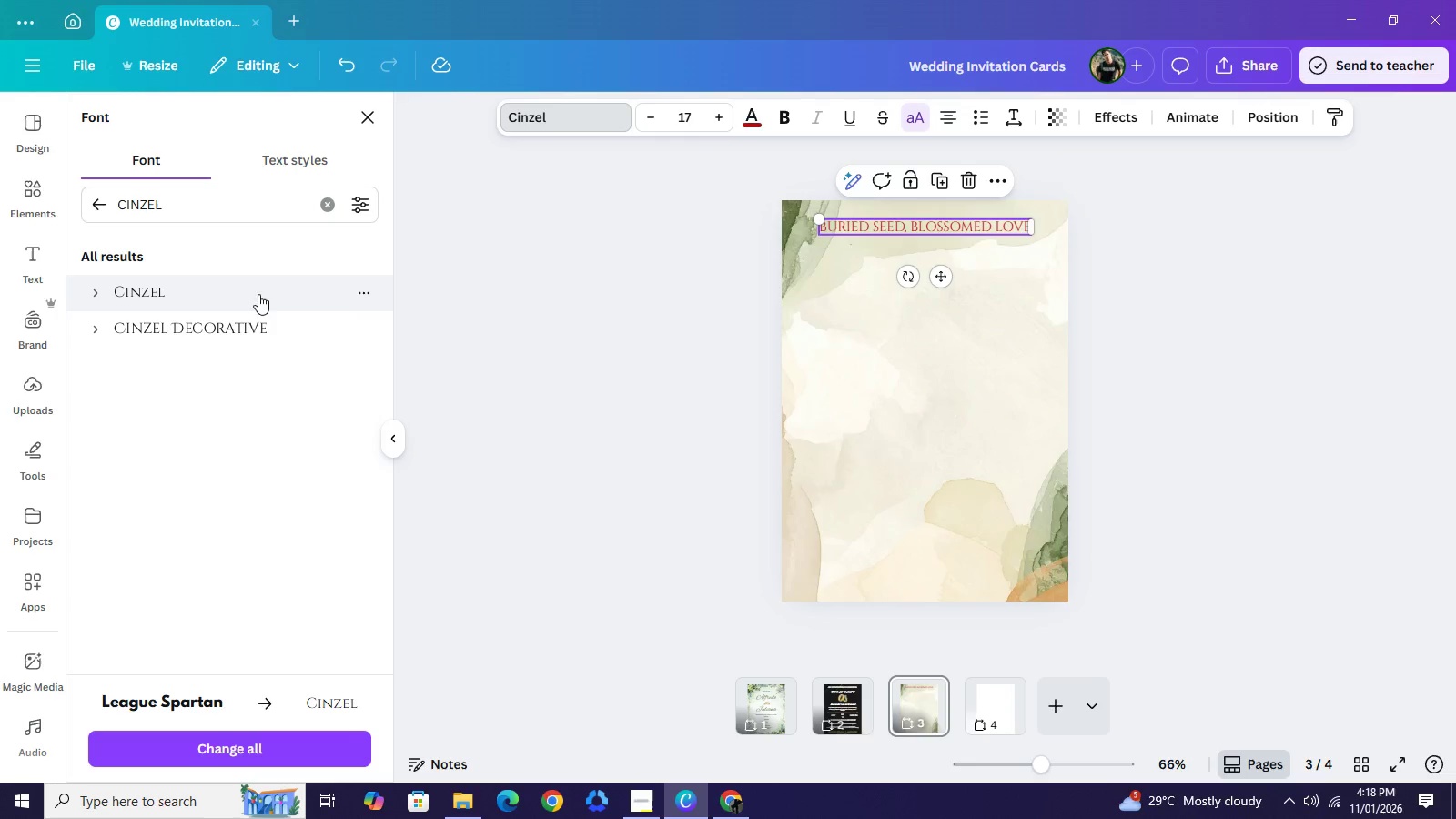 
left_click([247, 327])
 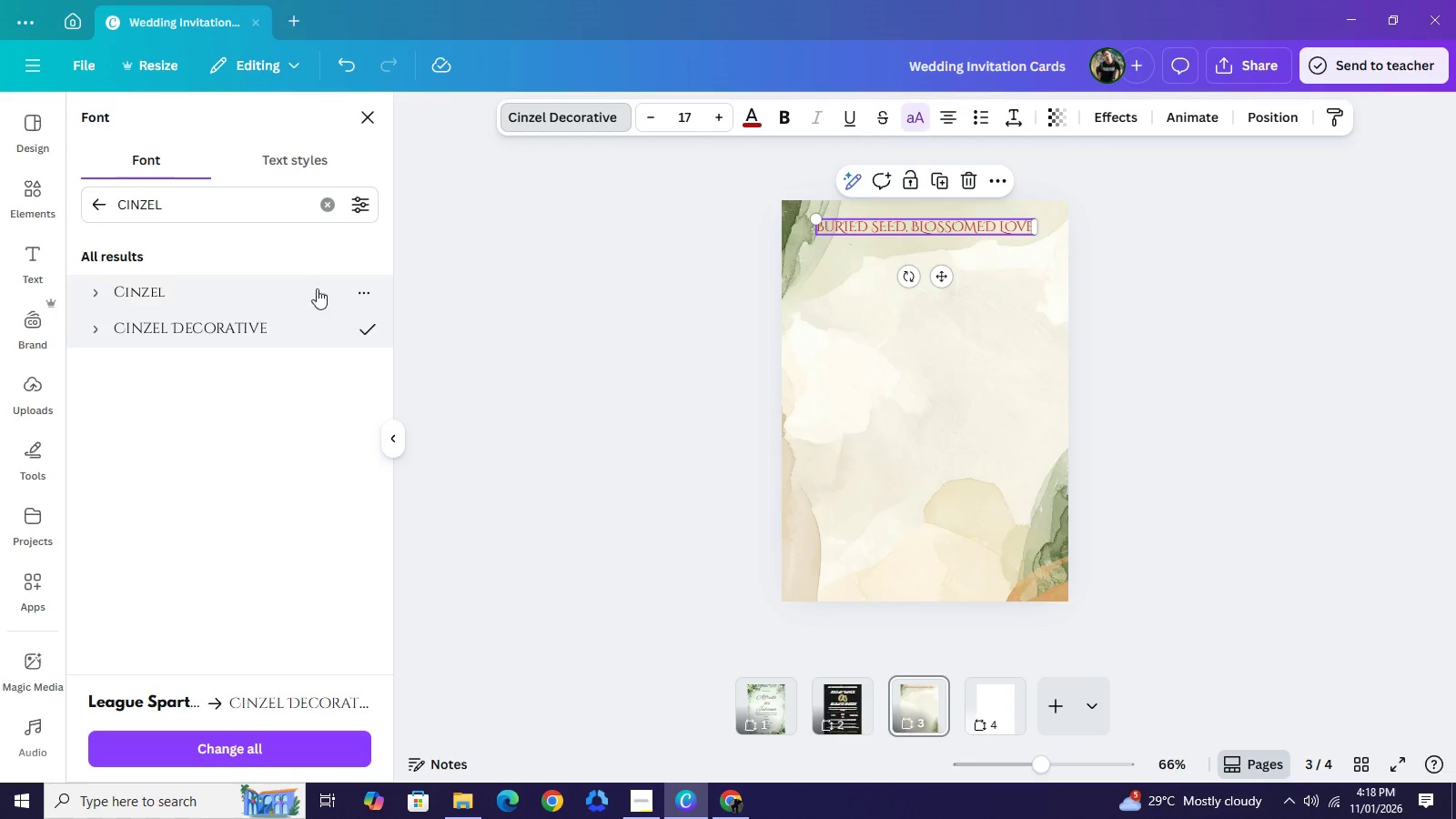 
wait(5.42)
 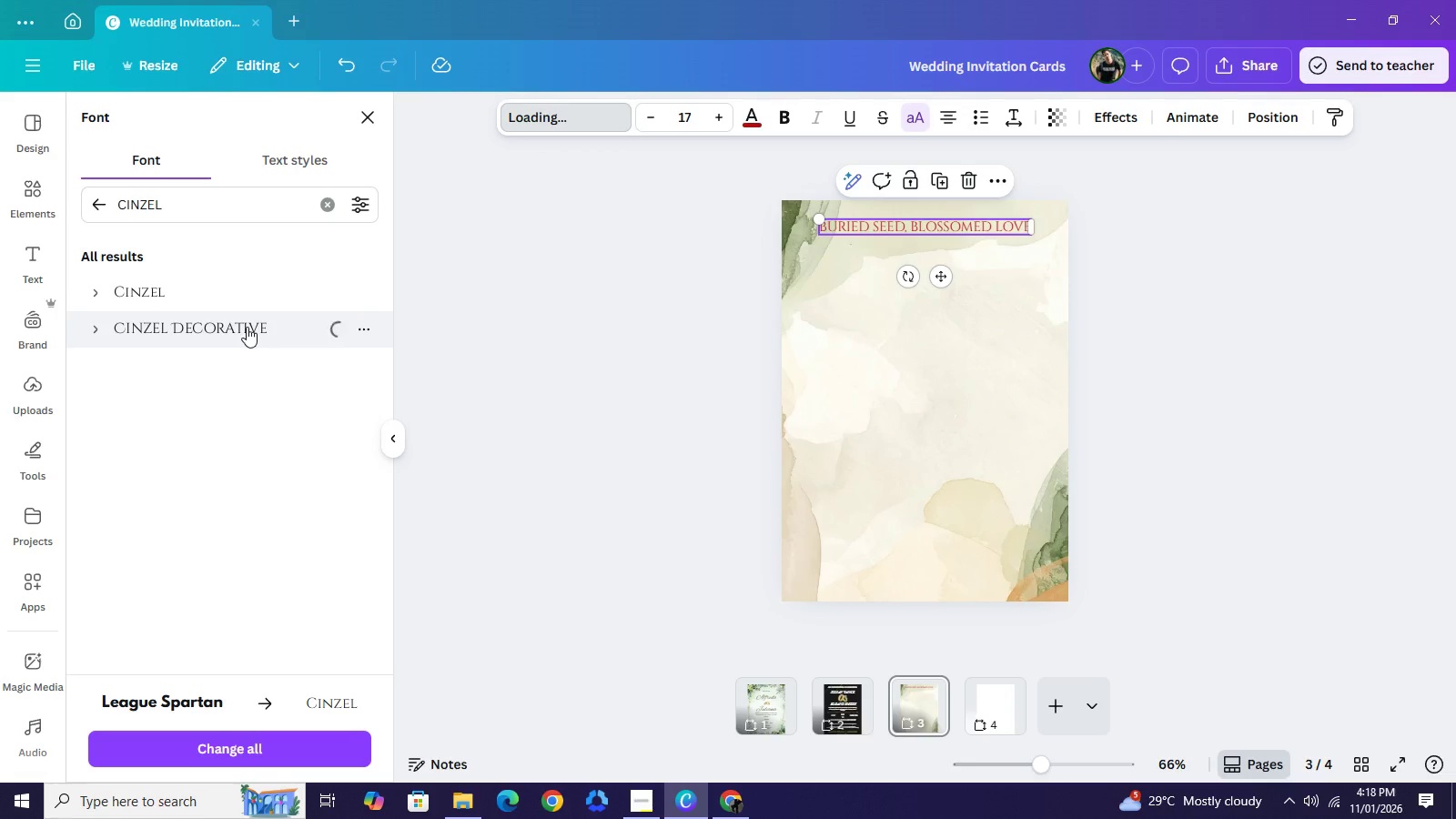 
left_click([782, 125])
 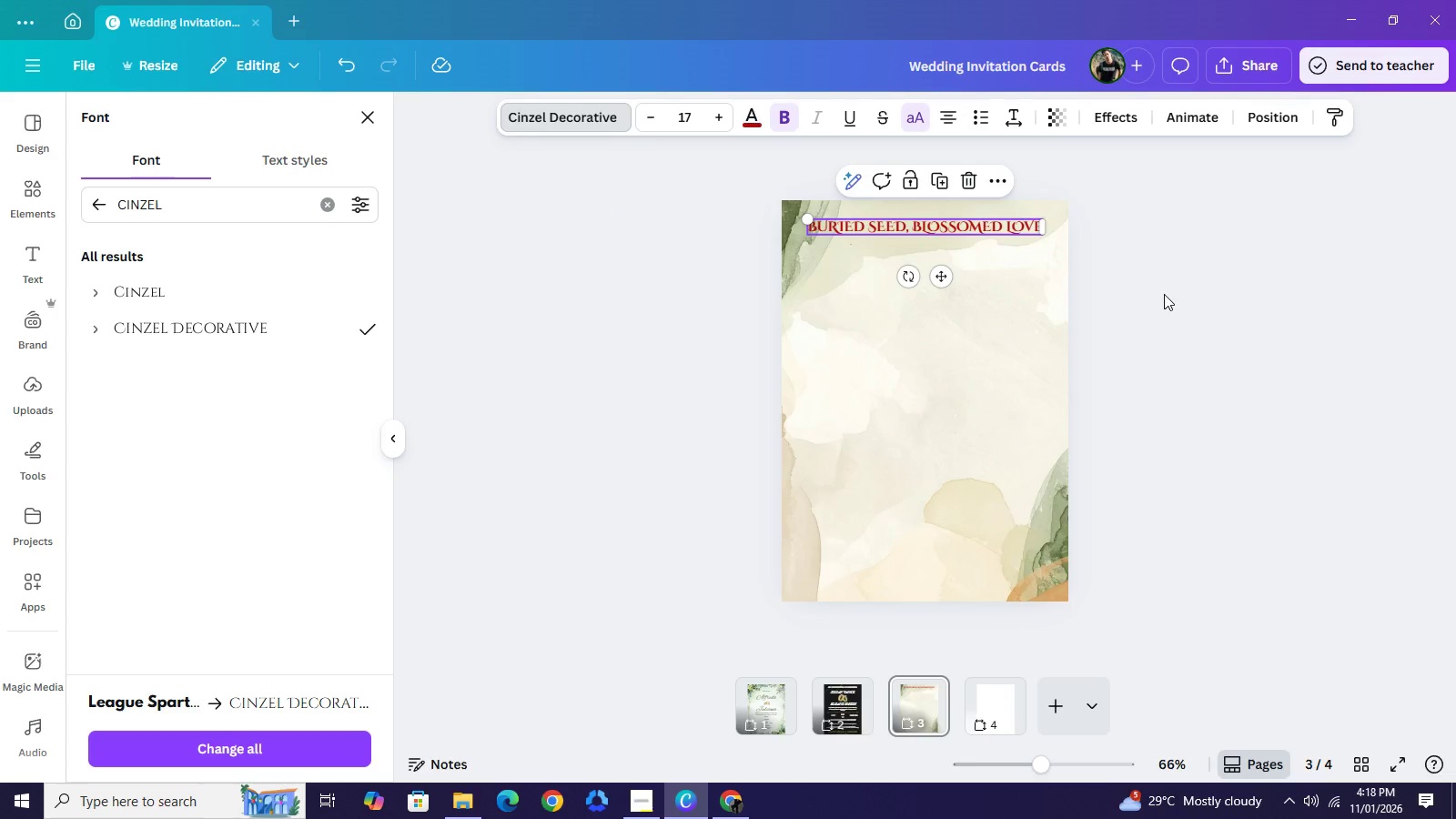 
left_click([1164, 294])
 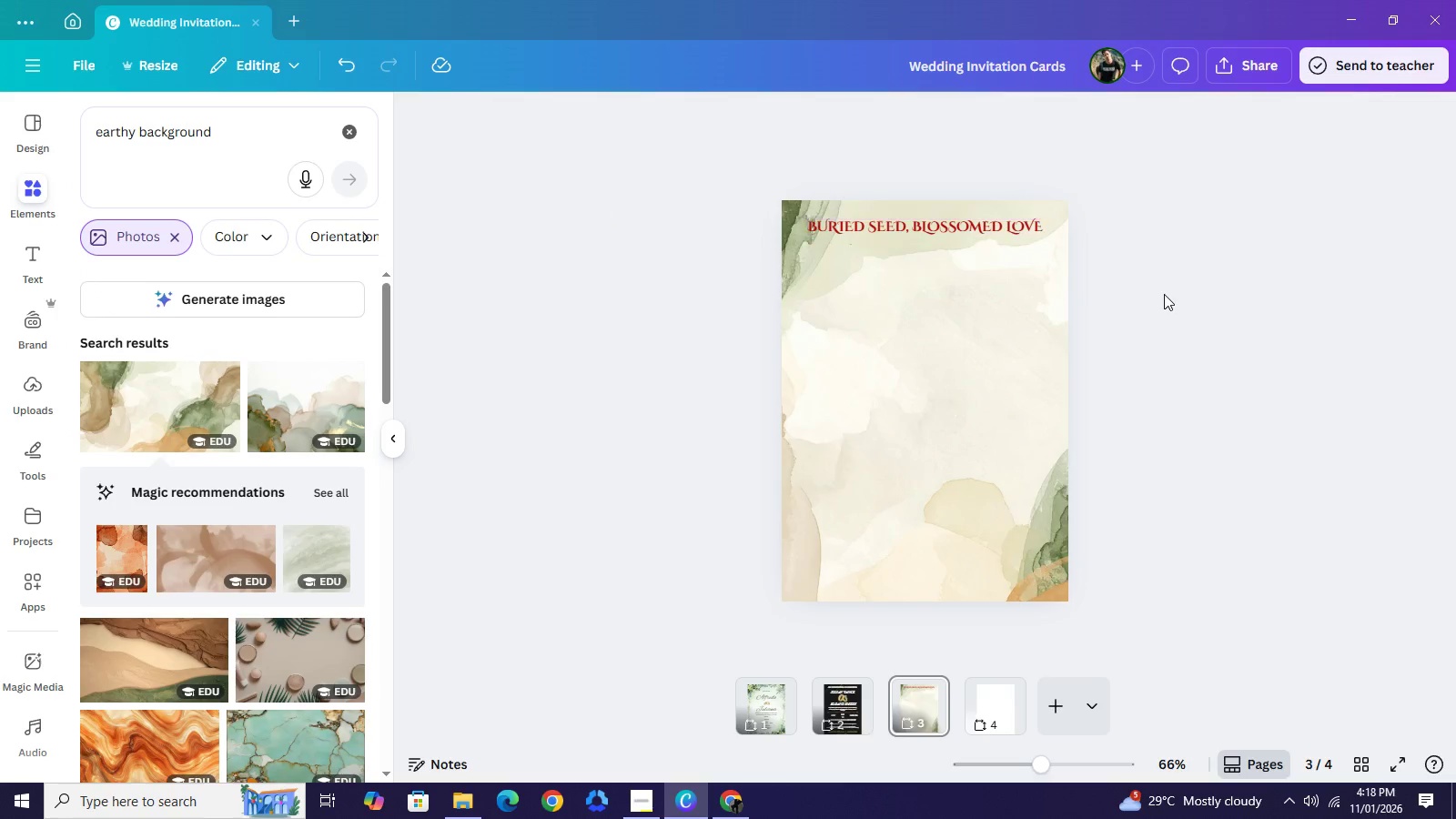 
left_click([1164, 294])
 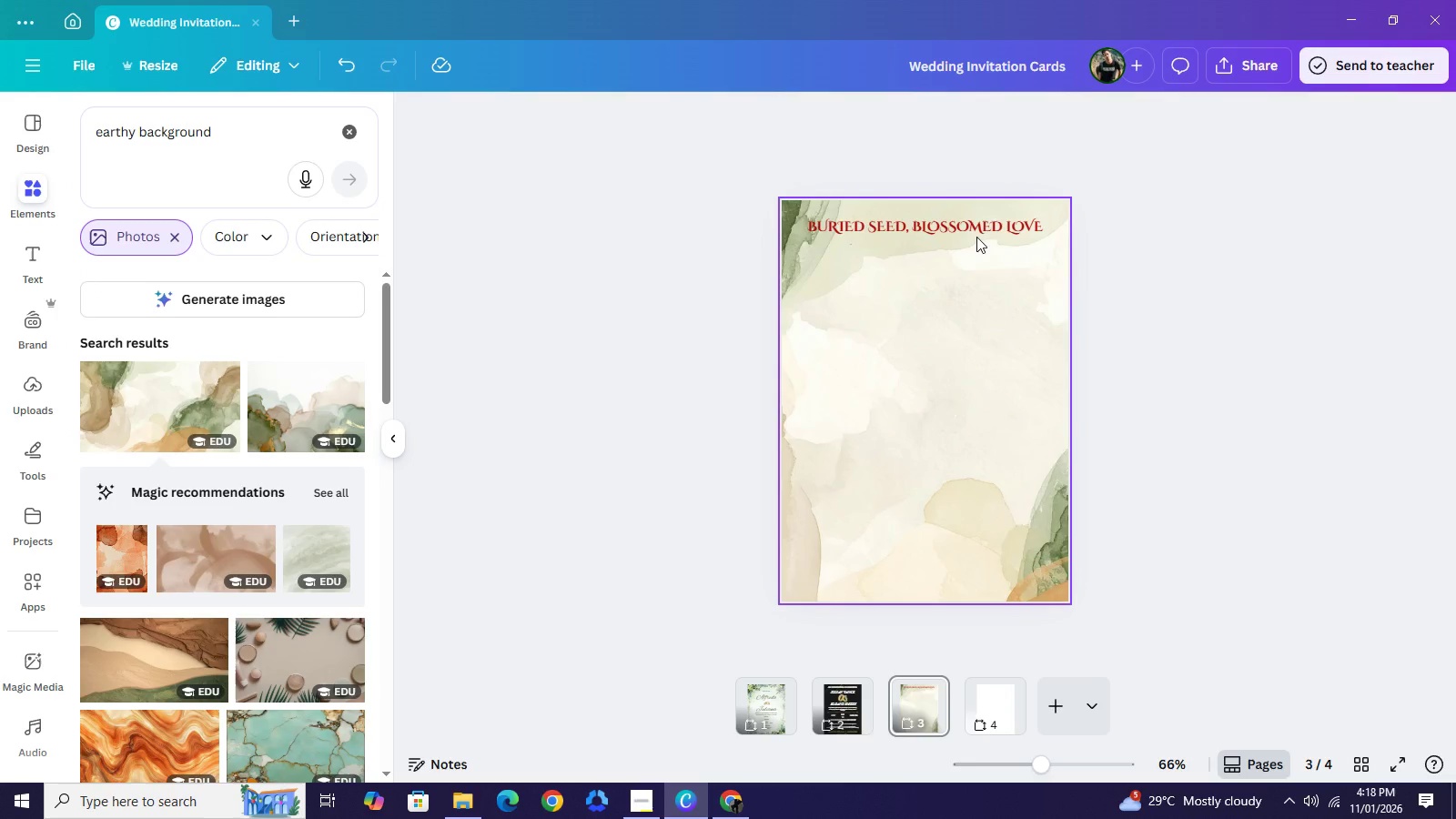 
wait(11.42)
 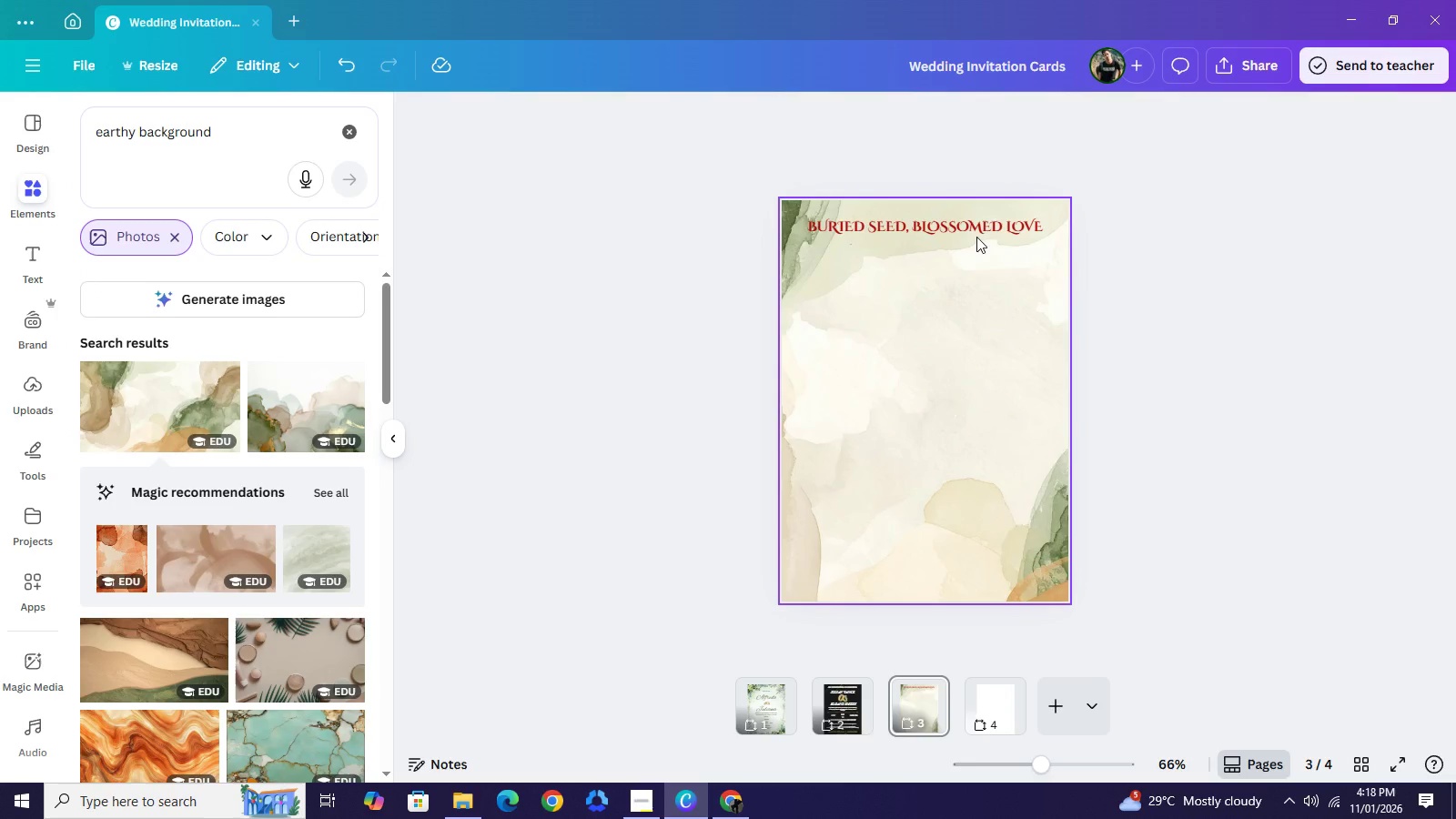 
left_click([937, 267])
 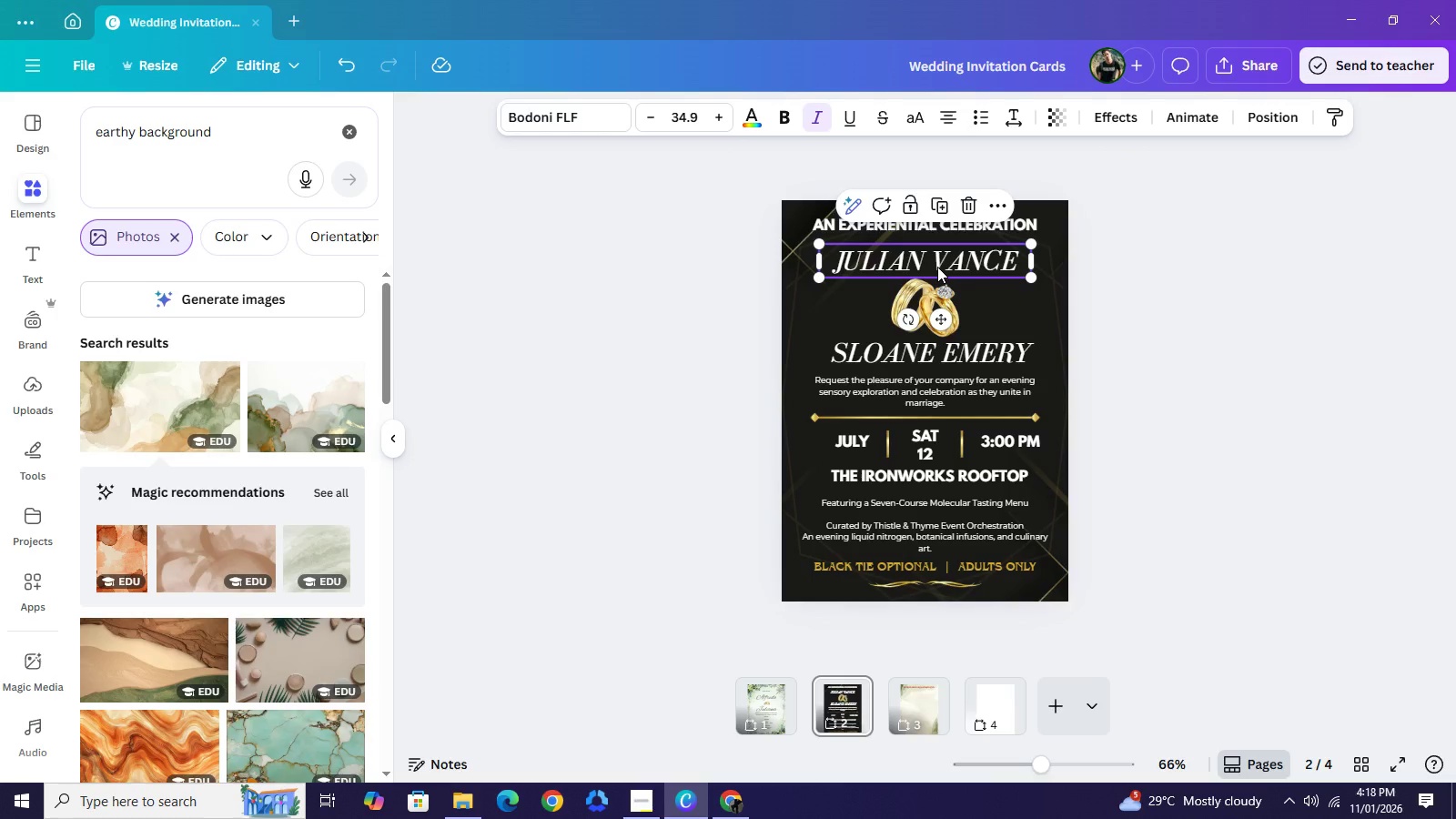 
key(Control+C)
 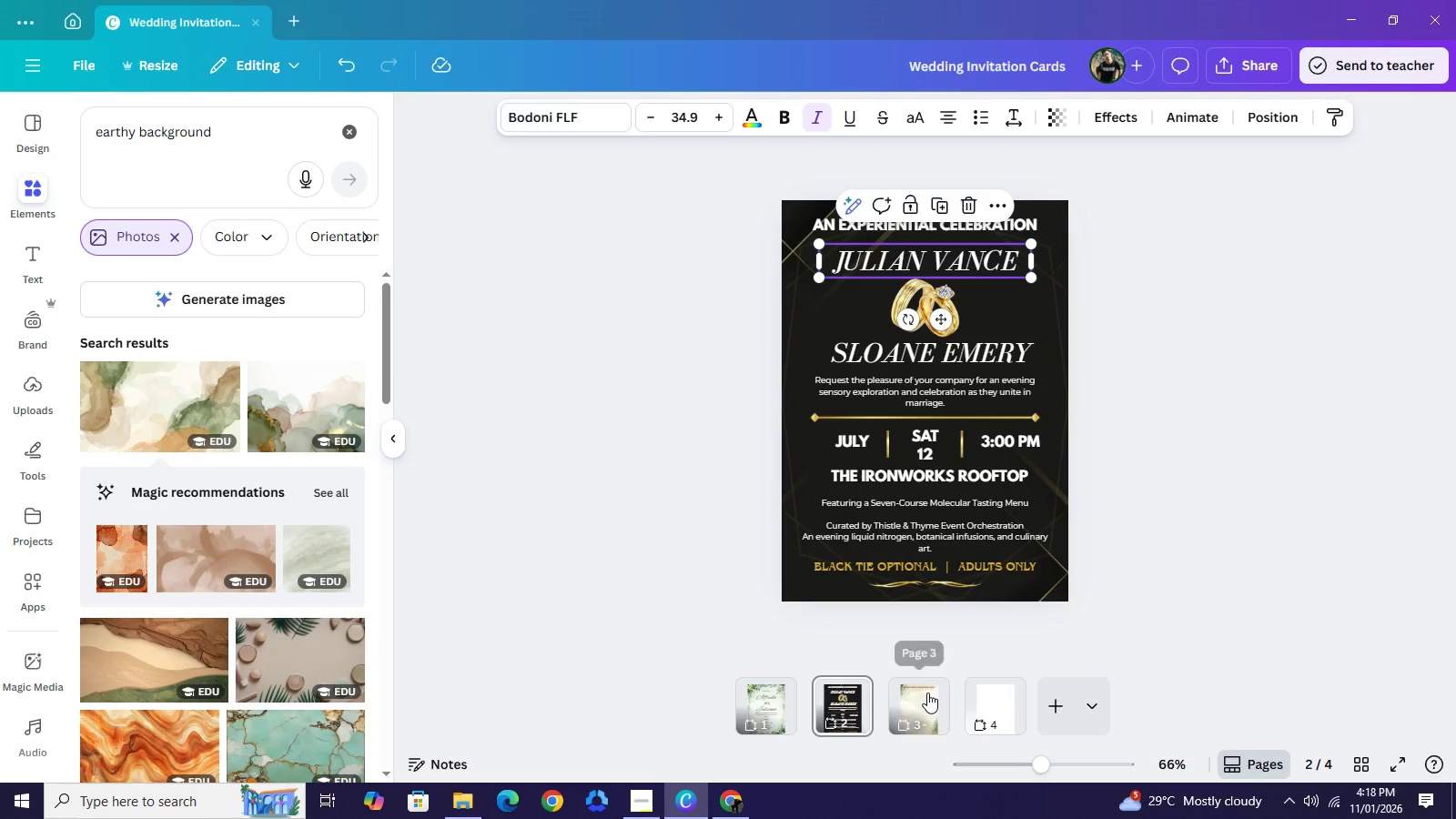 
left_click([927, 693])
 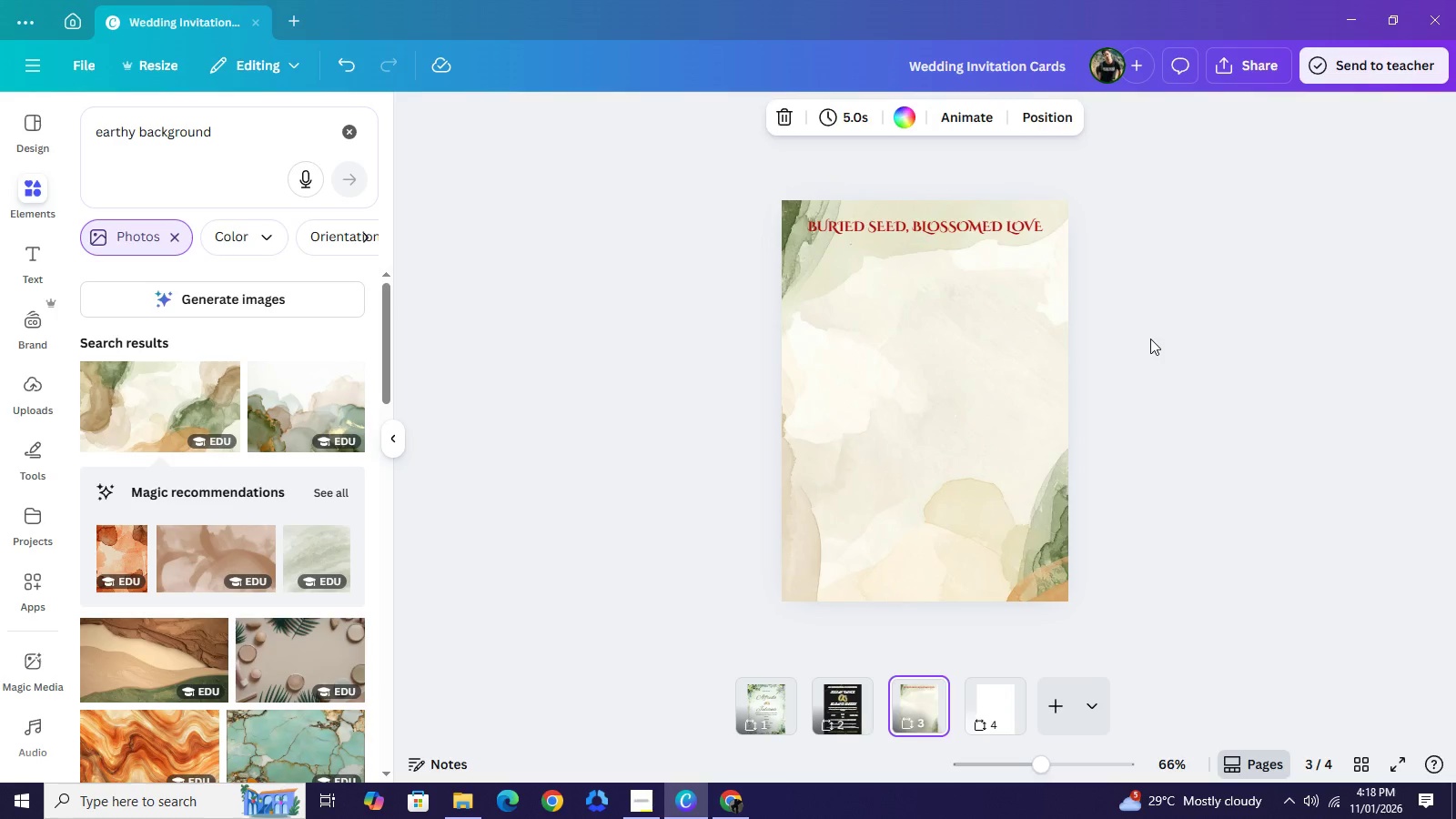 
left_click([1150, 339])
 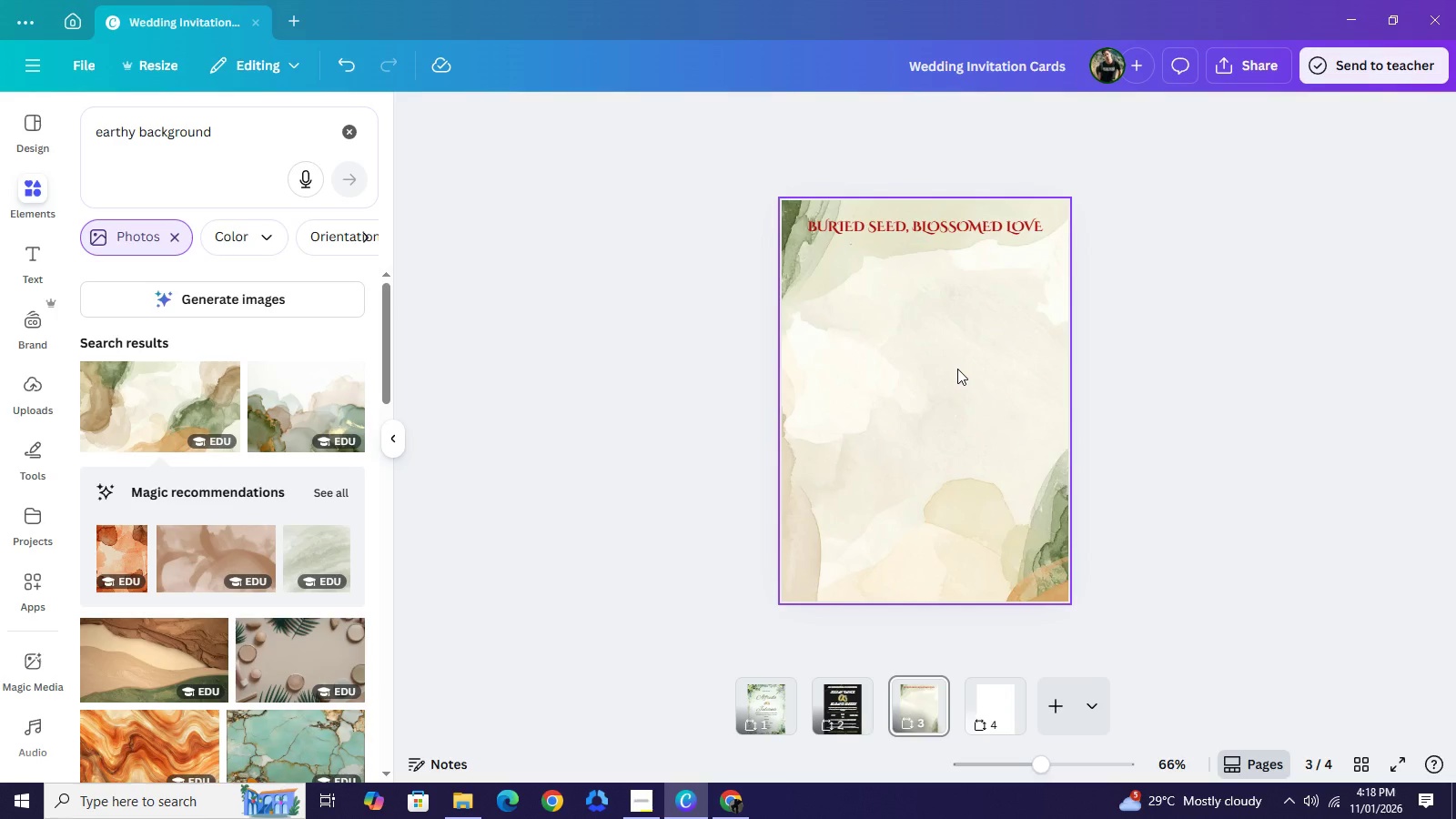 
key(Control+V)
 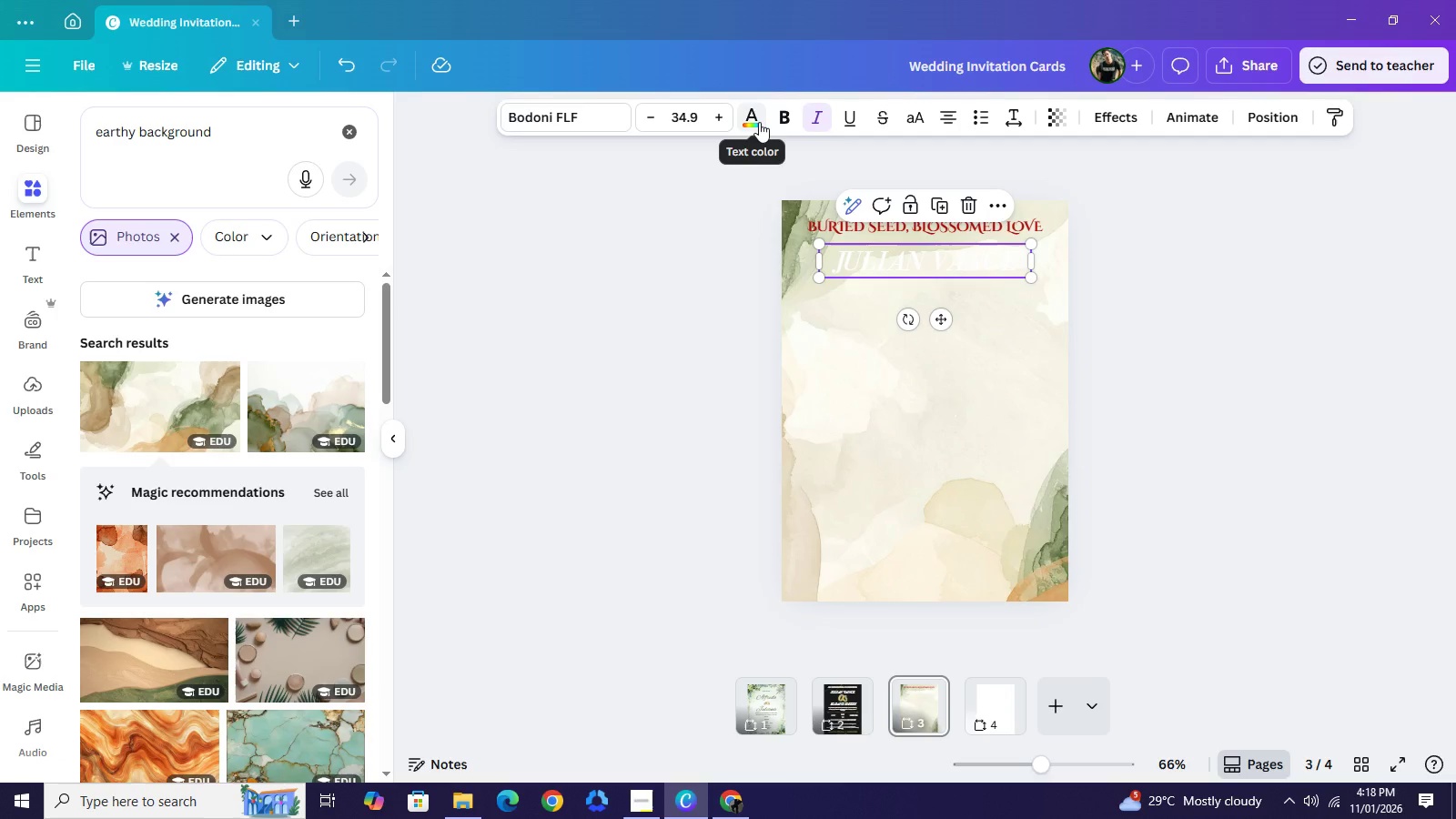 
left_click([759, 122])
 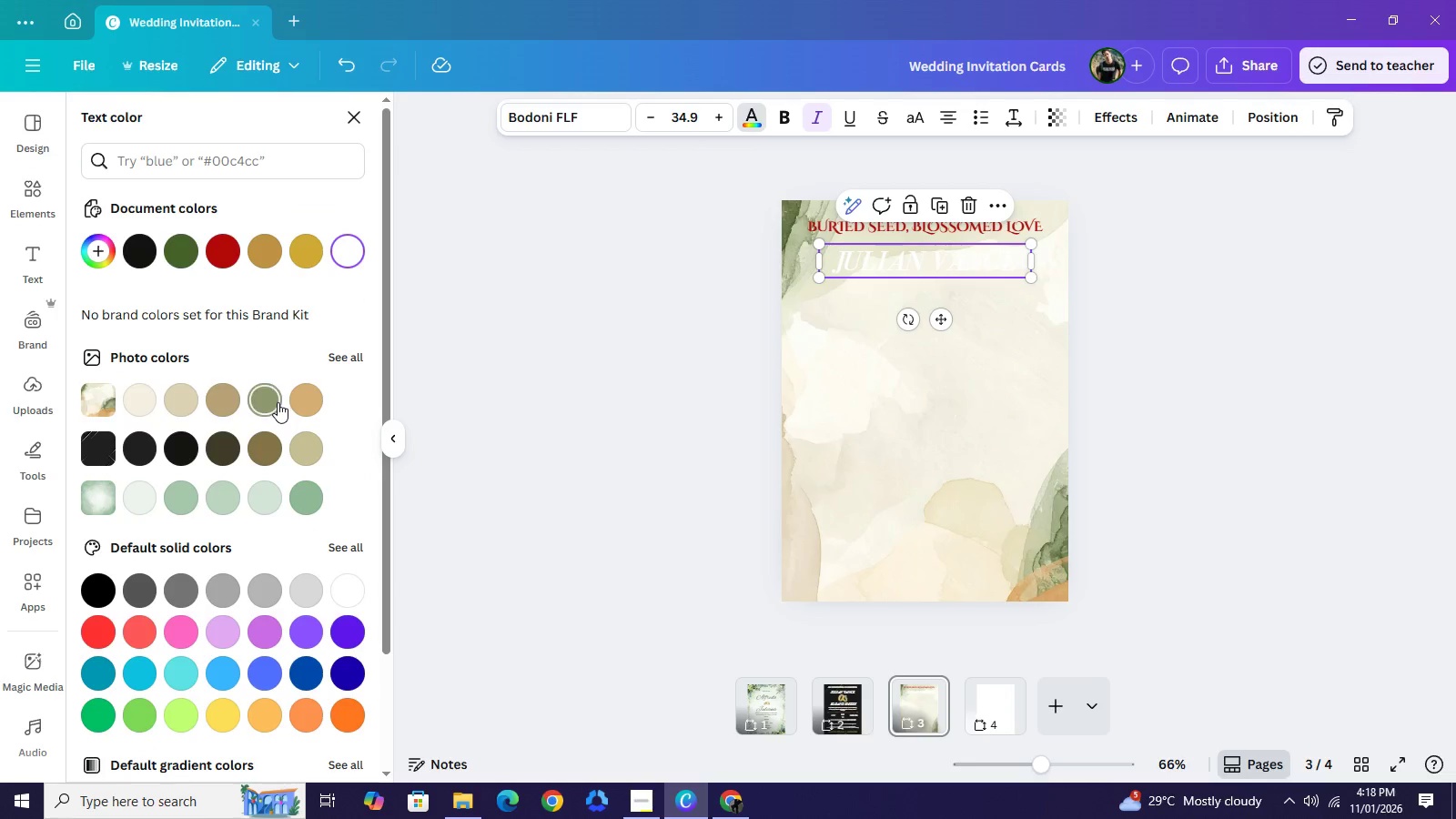 
left_click([275, 402])
 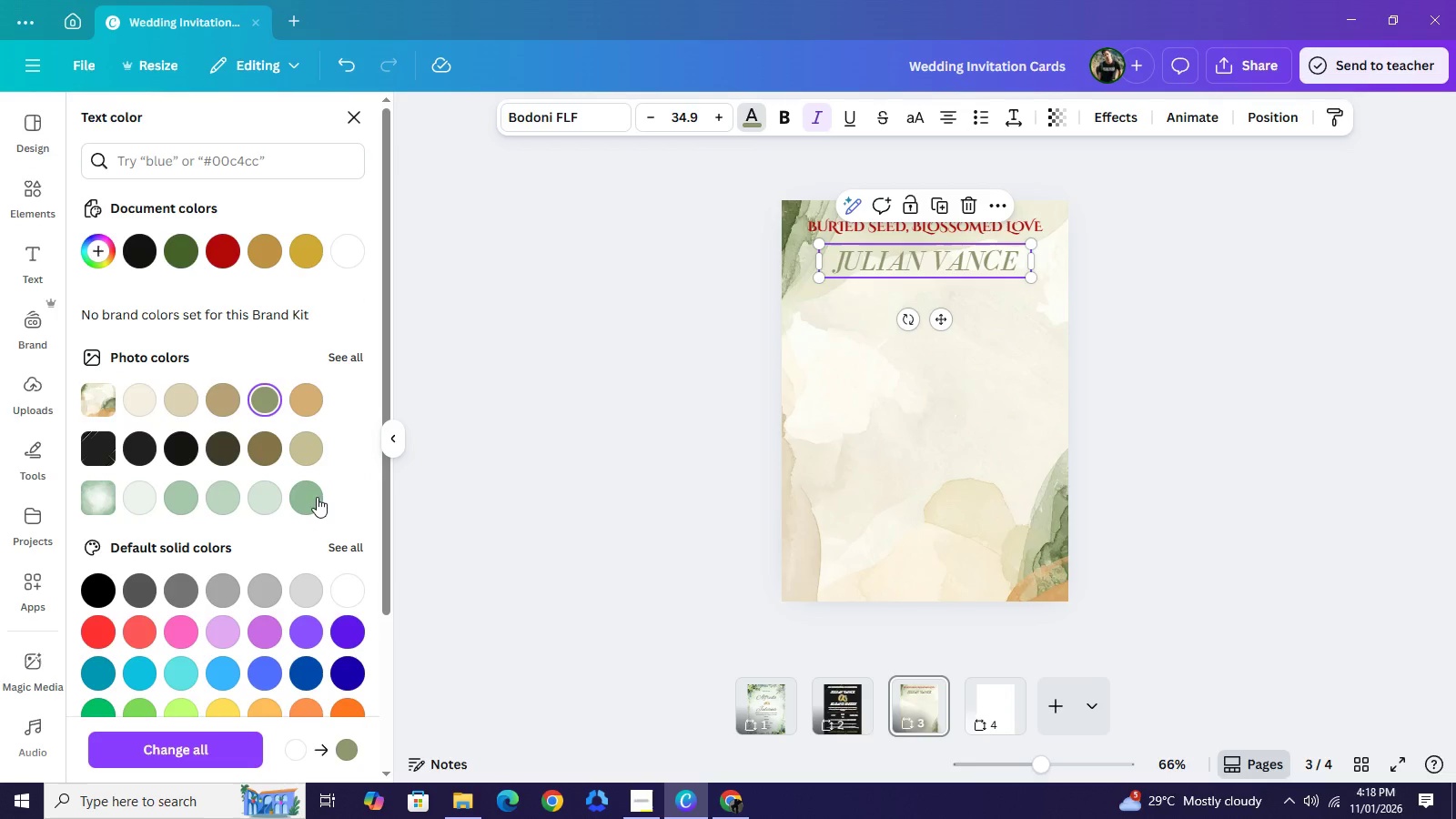 
left_click([317, 499])
 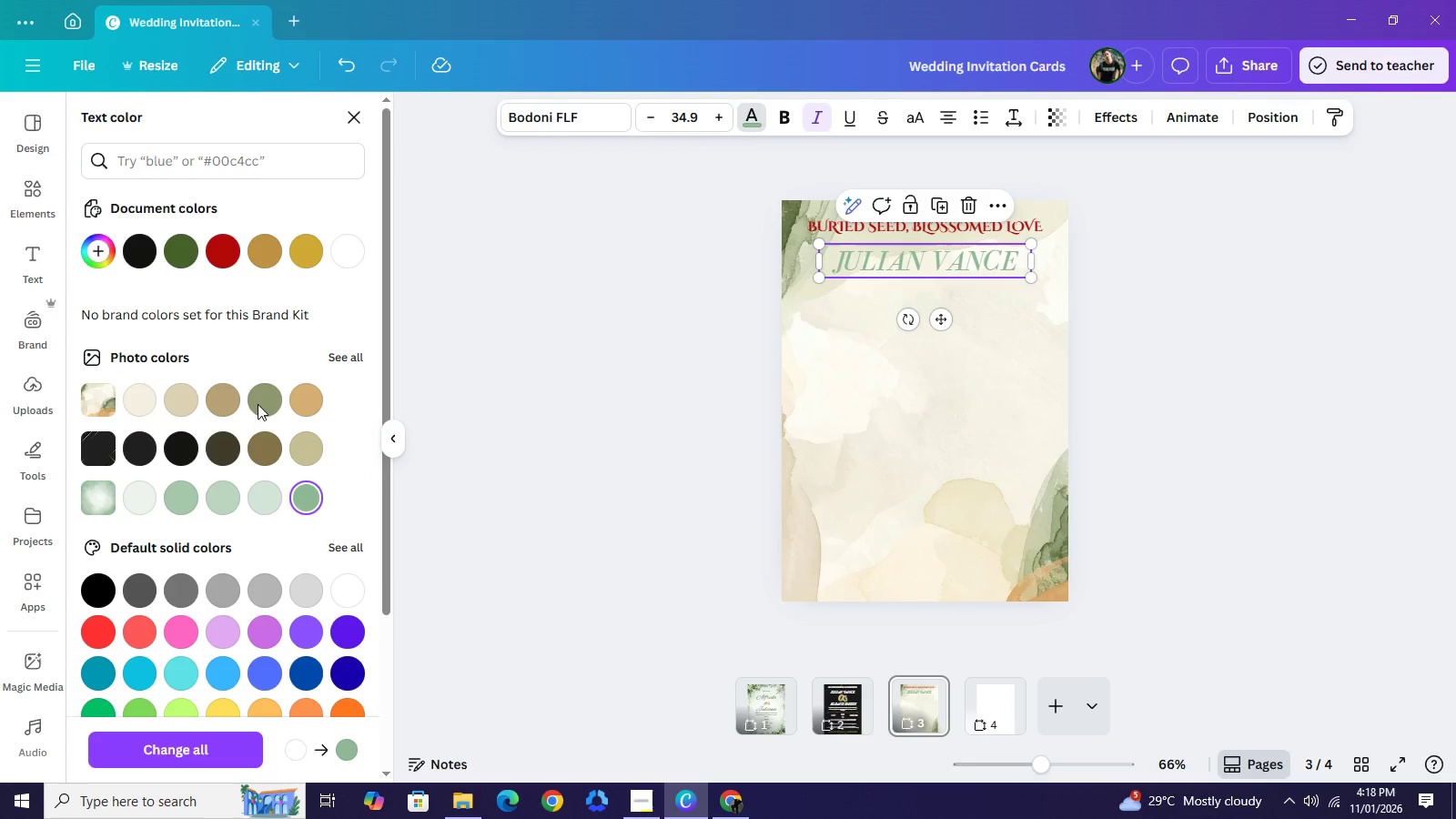 
left_click([260, 396])
 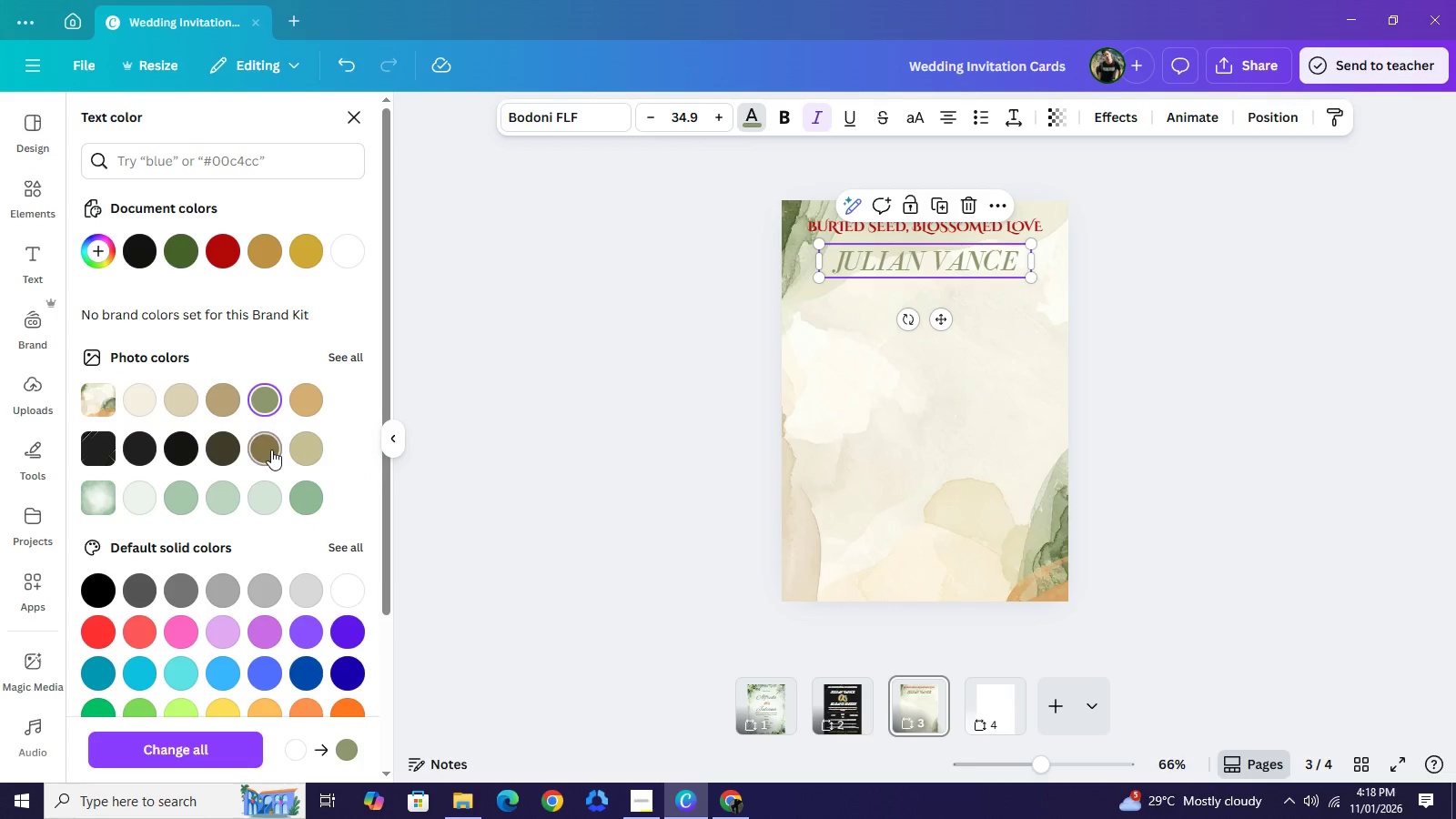 
triple_click([271, 450])
 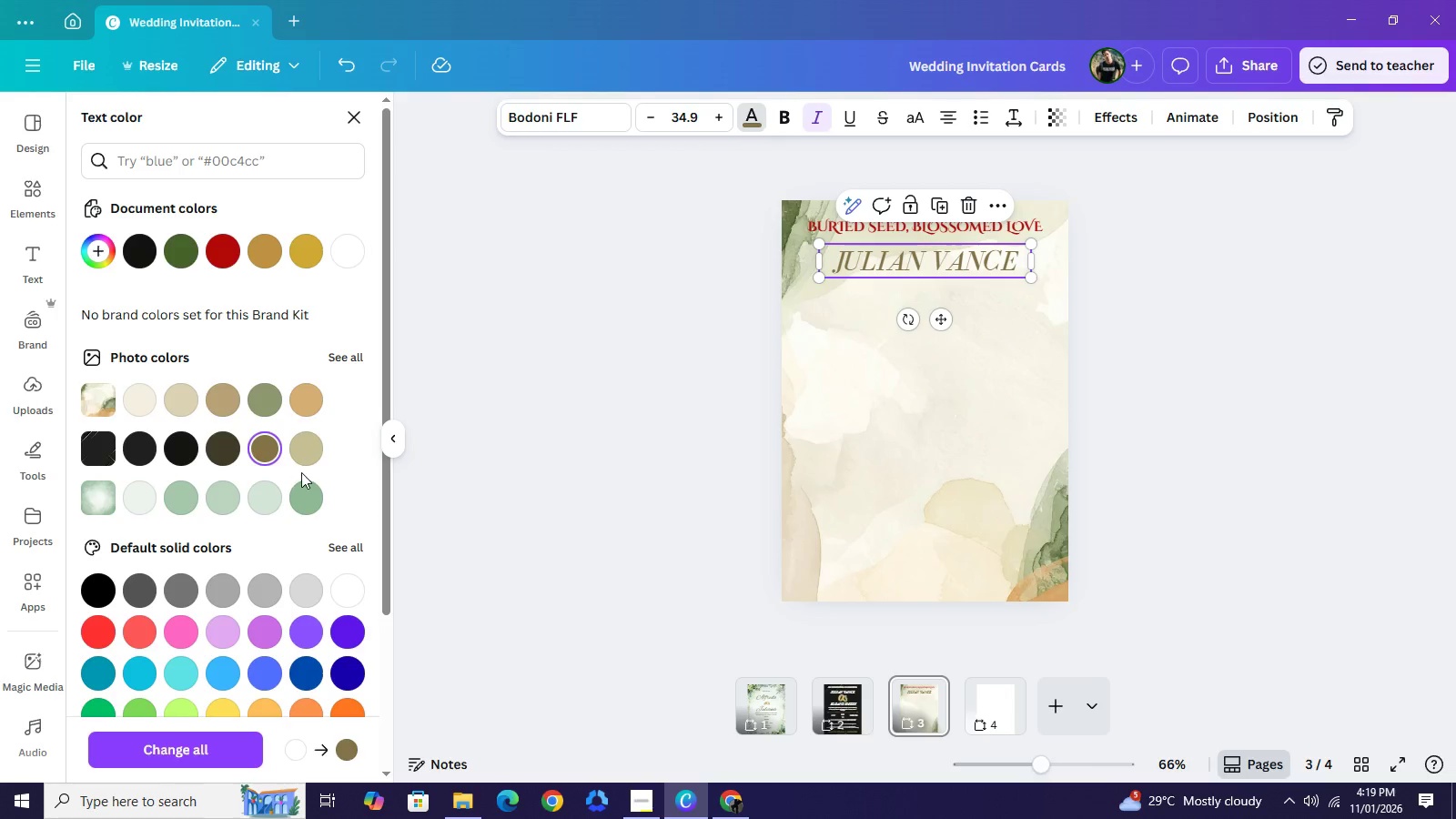 
left_click([270, 410])
 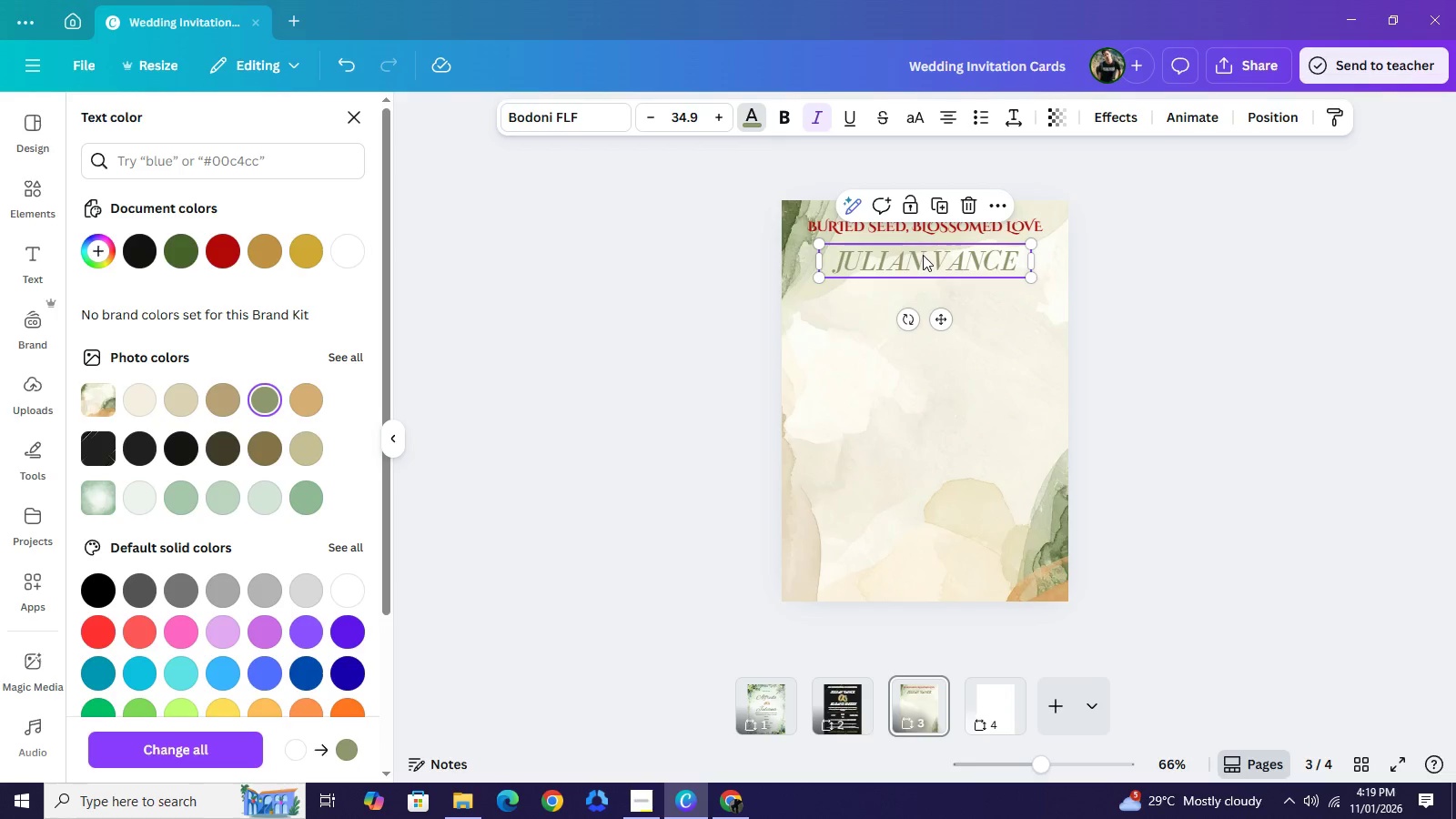 
double_click([923, 255])
 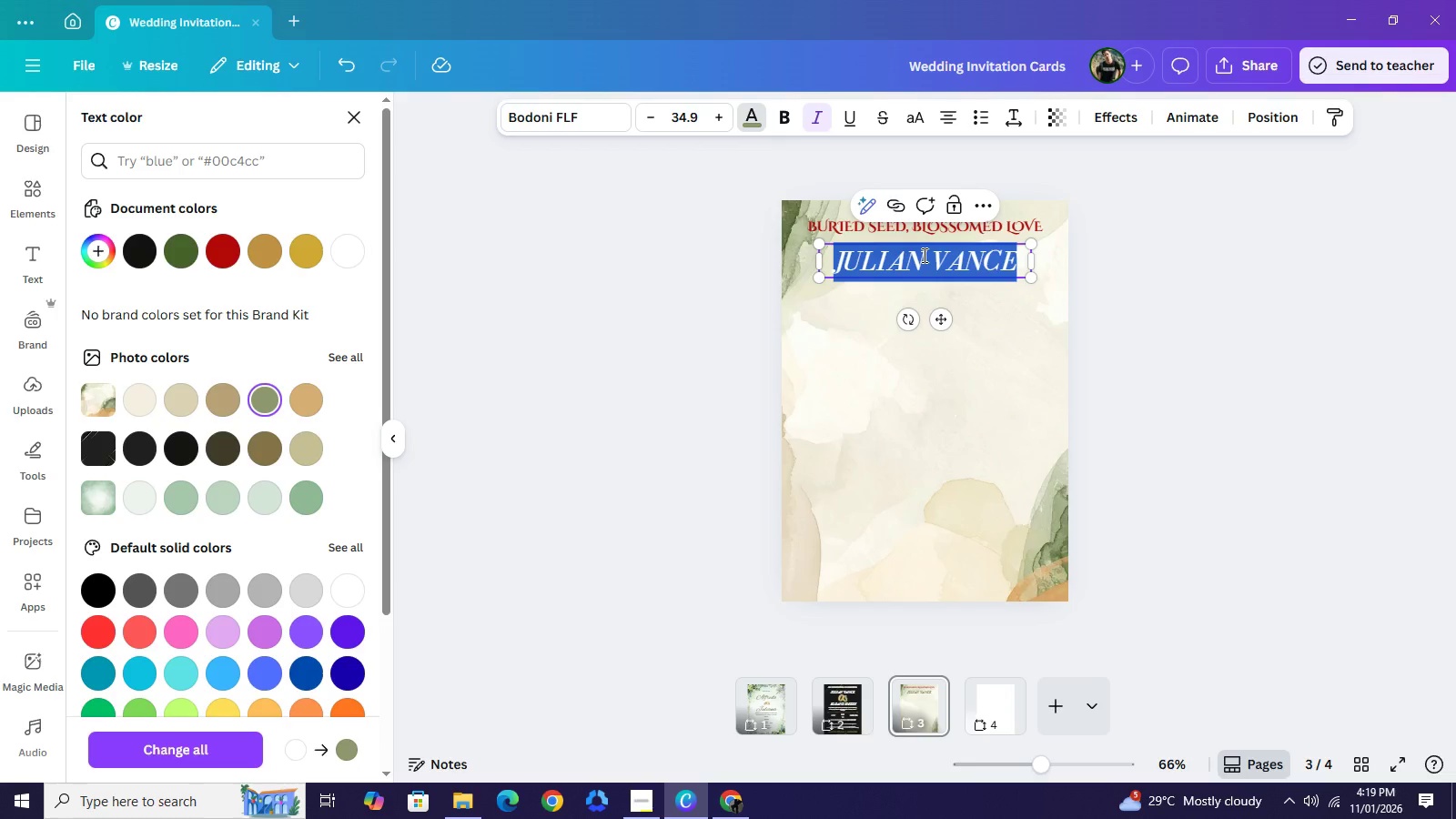 
wait(5.02)
 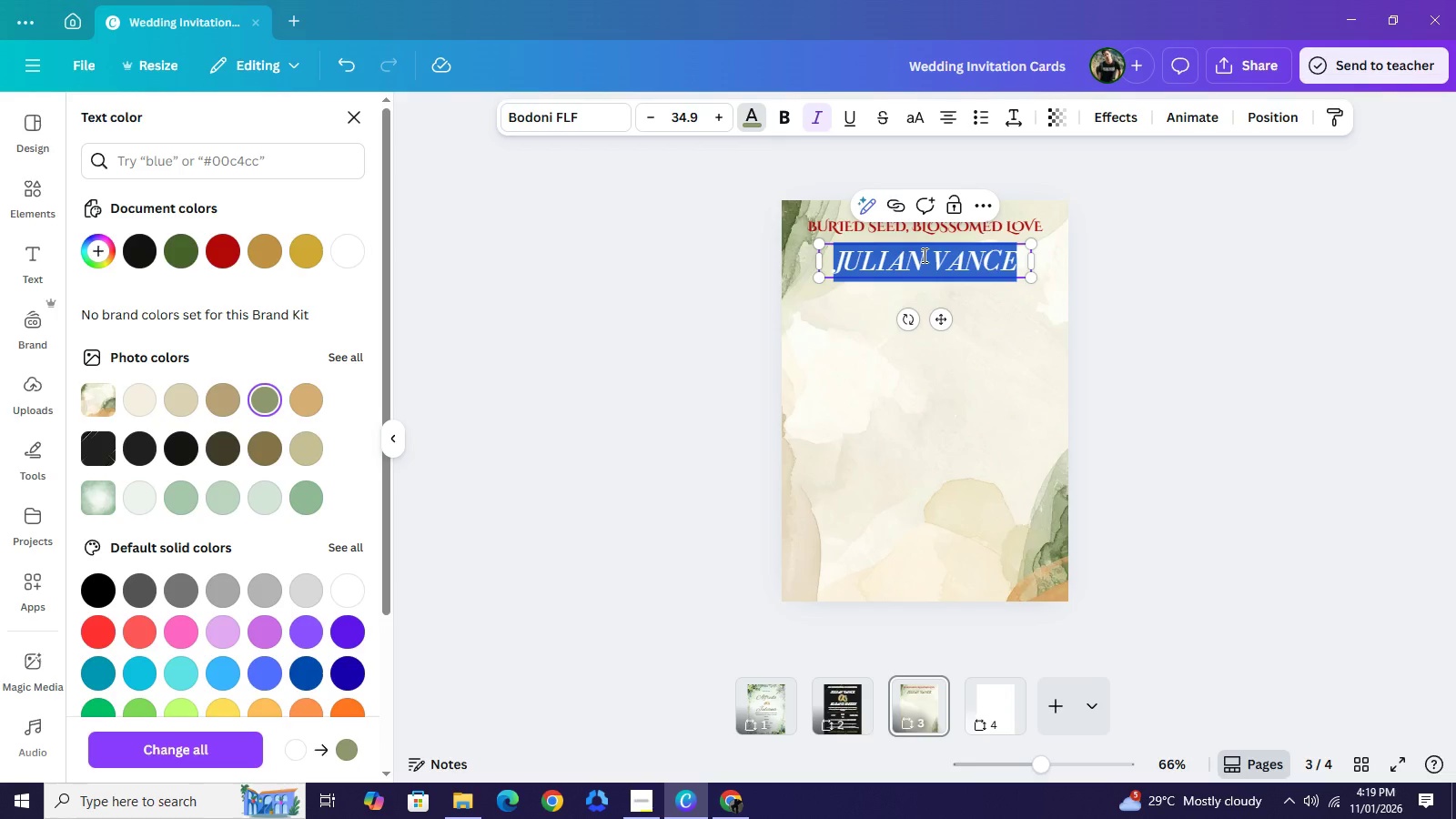 
type(CLARA HAYSE)
 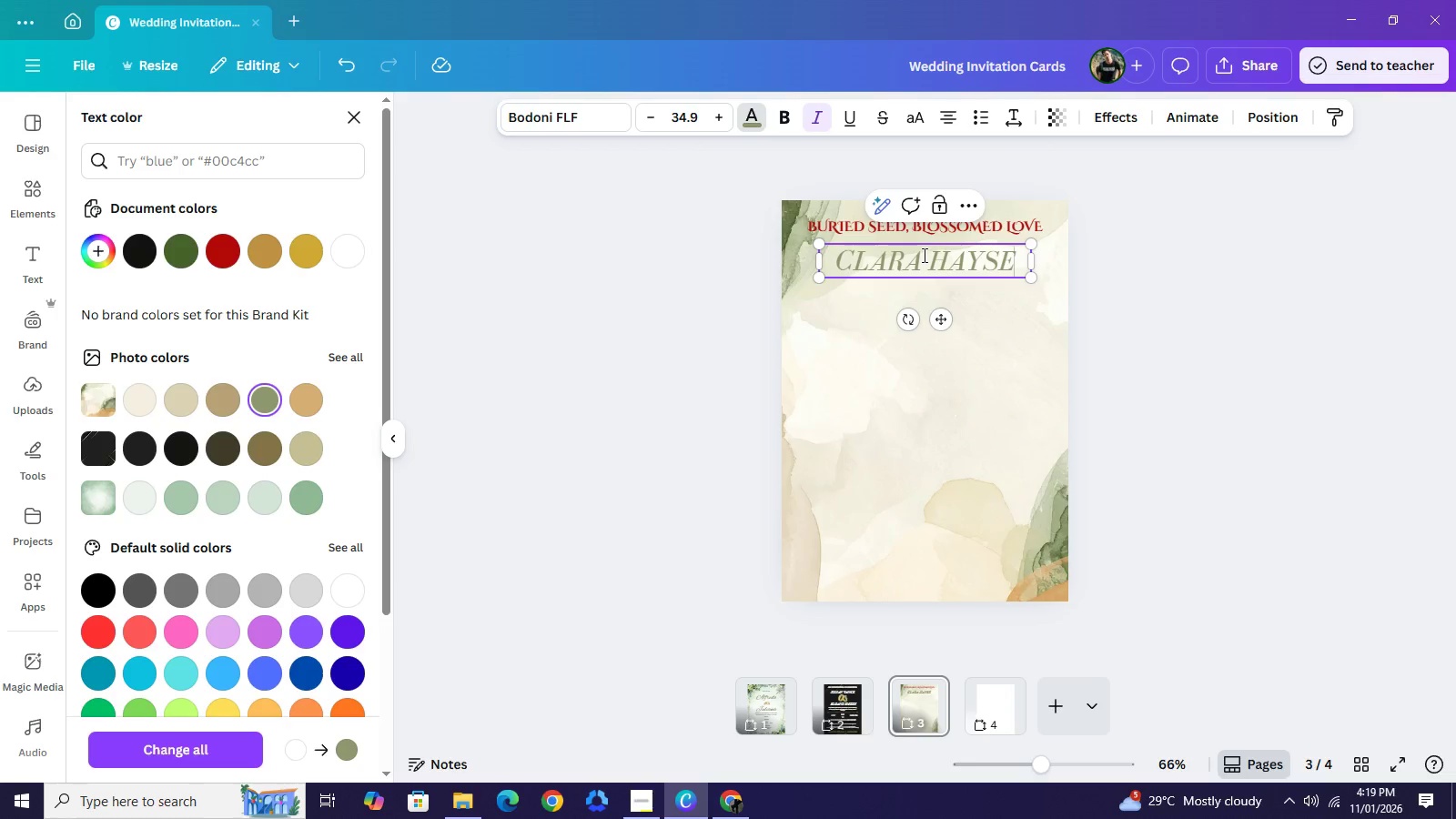 
wait(5.23)
 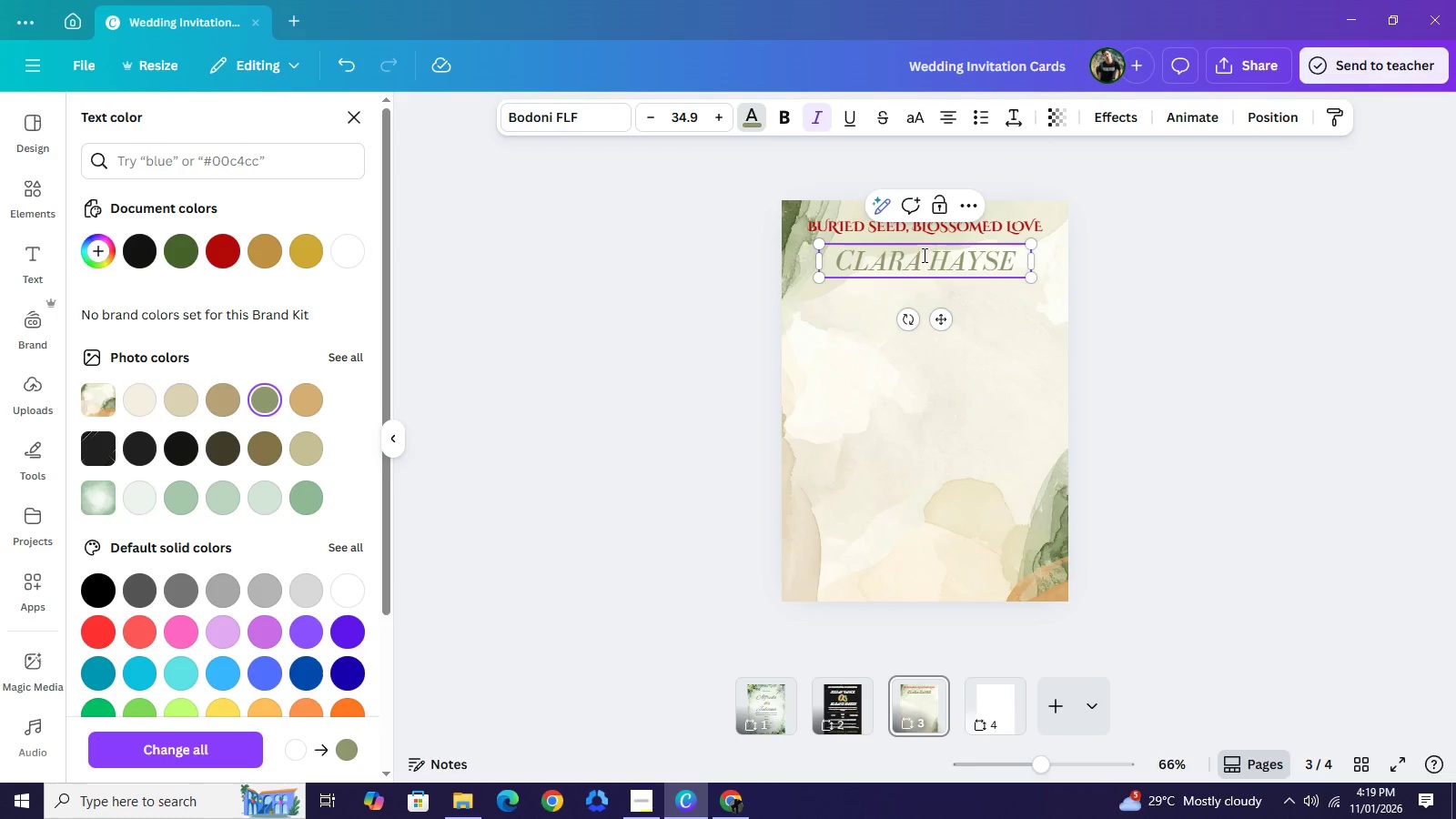 
key(Backspace)
key(Backspace)
type(ES)
 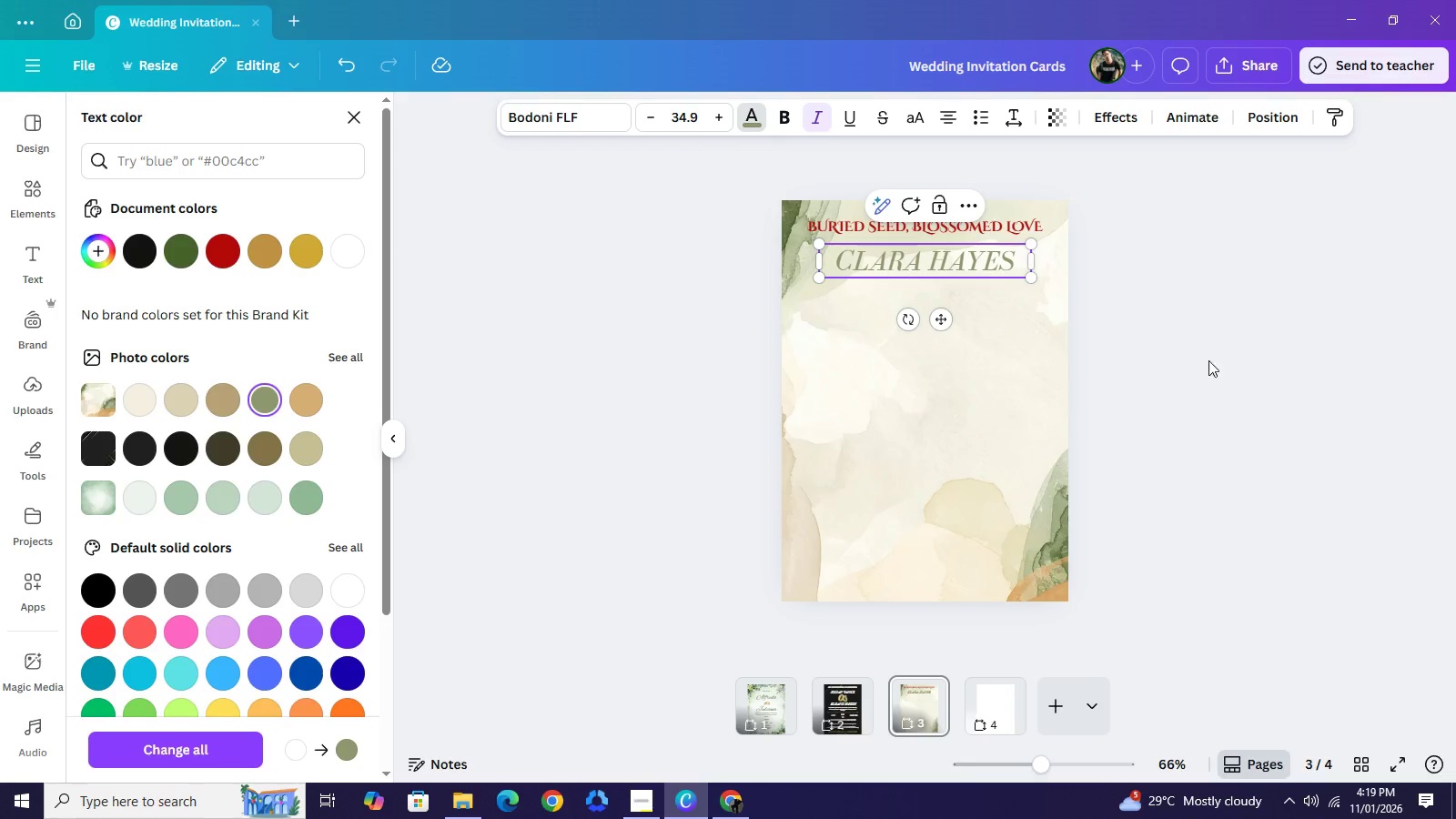 
wait(5.23)
 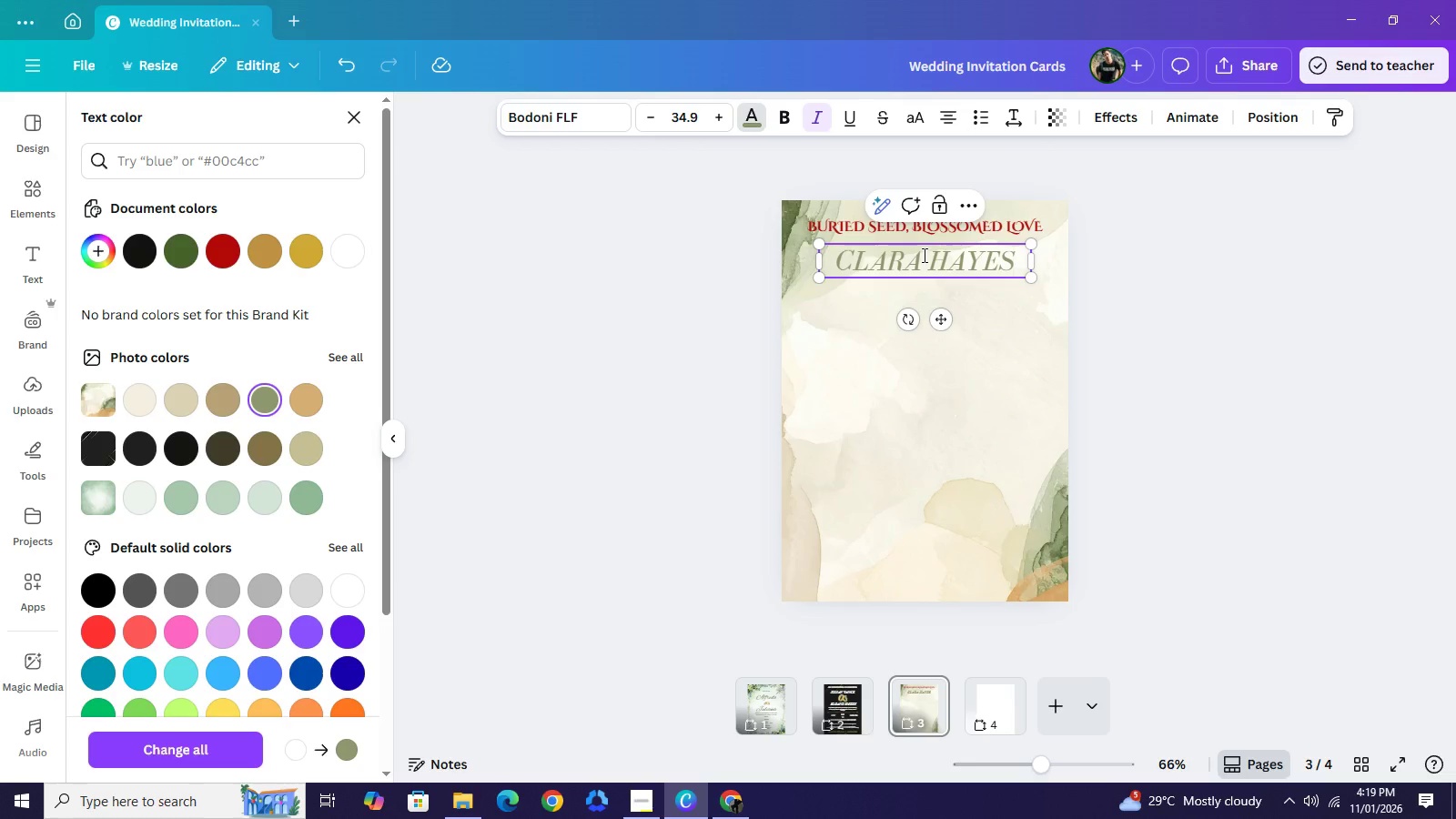 
left_click([1085, 287])
 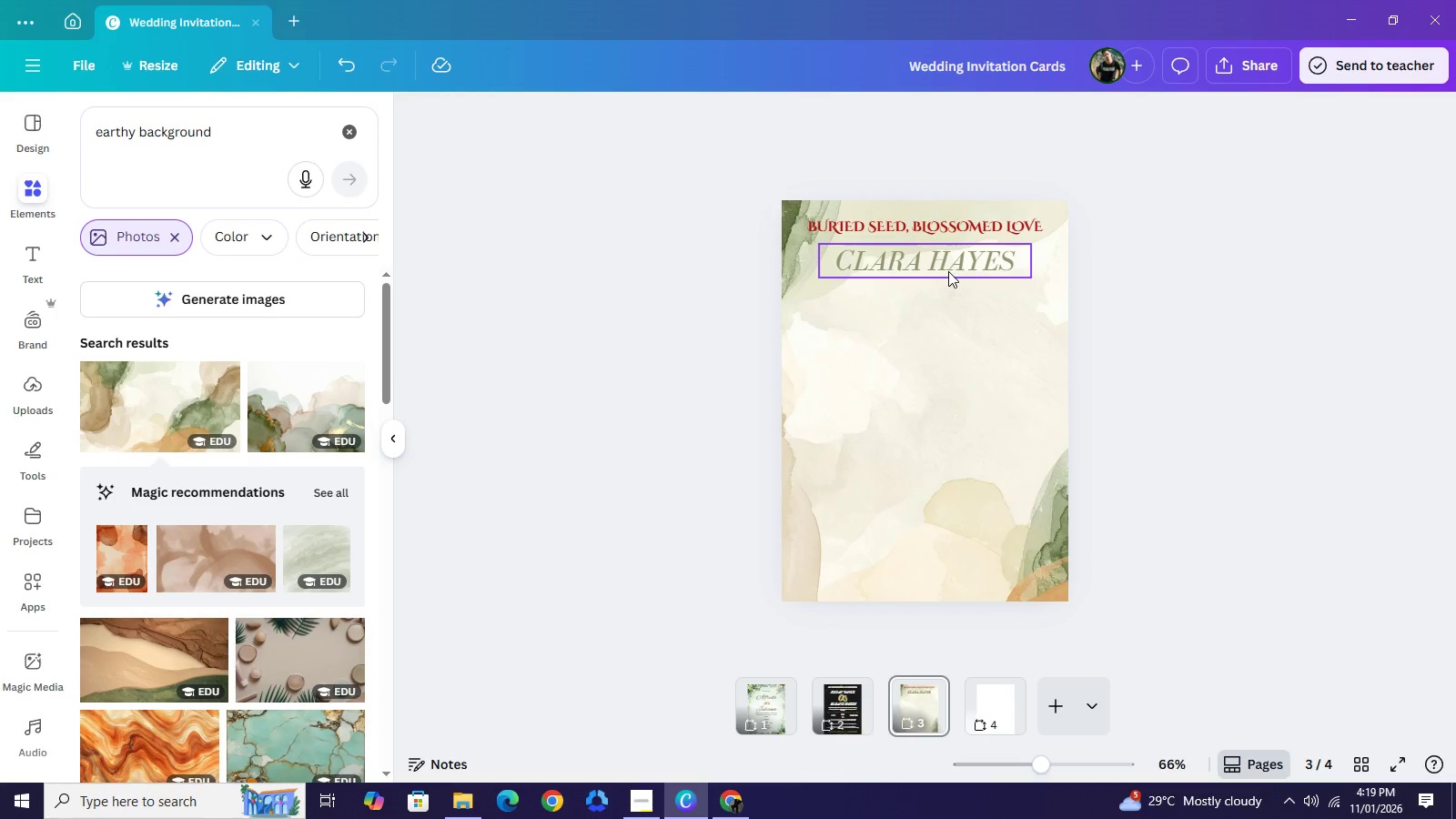 
left_click([948, 271])
 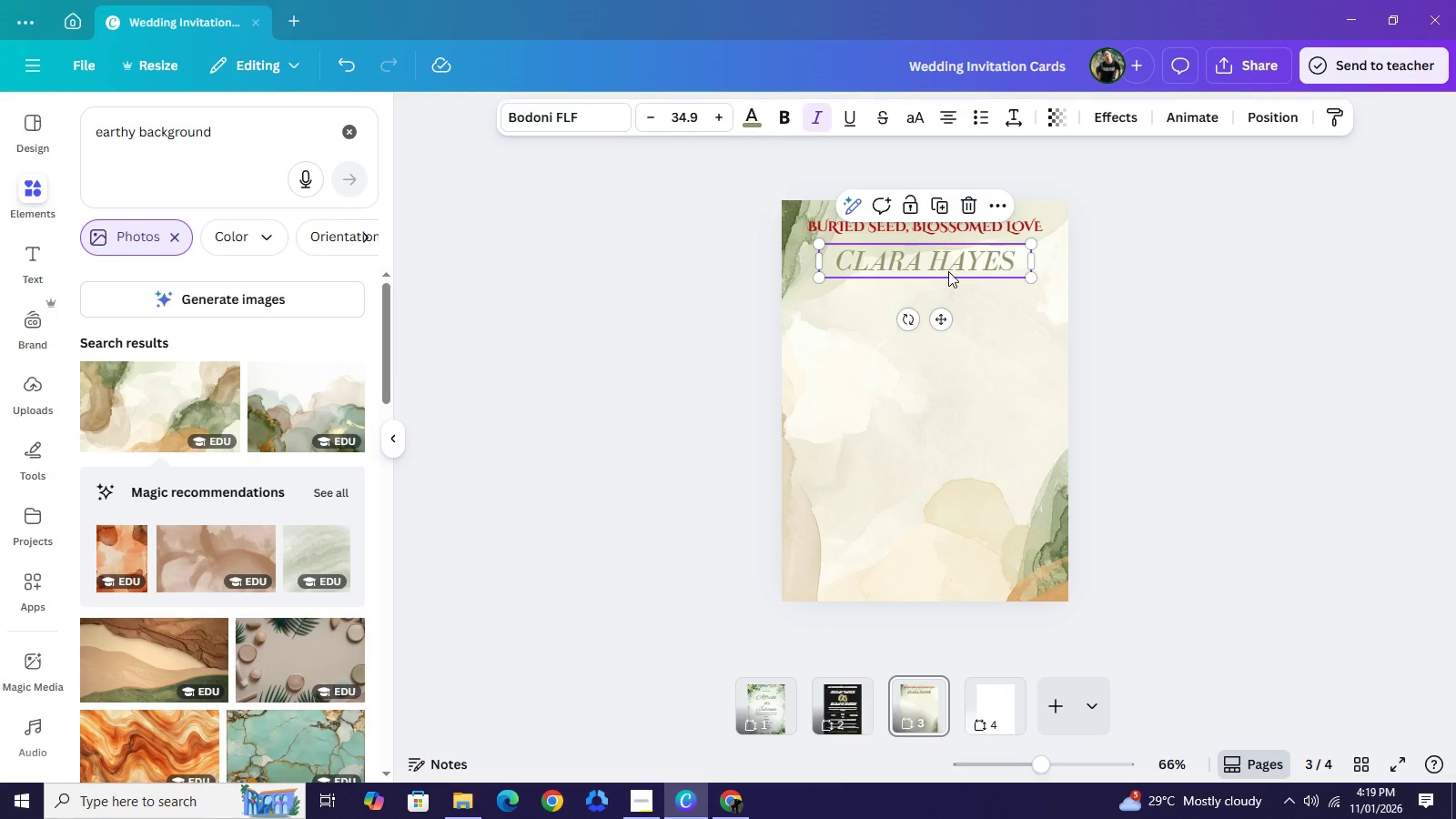 
key(Control+C)
 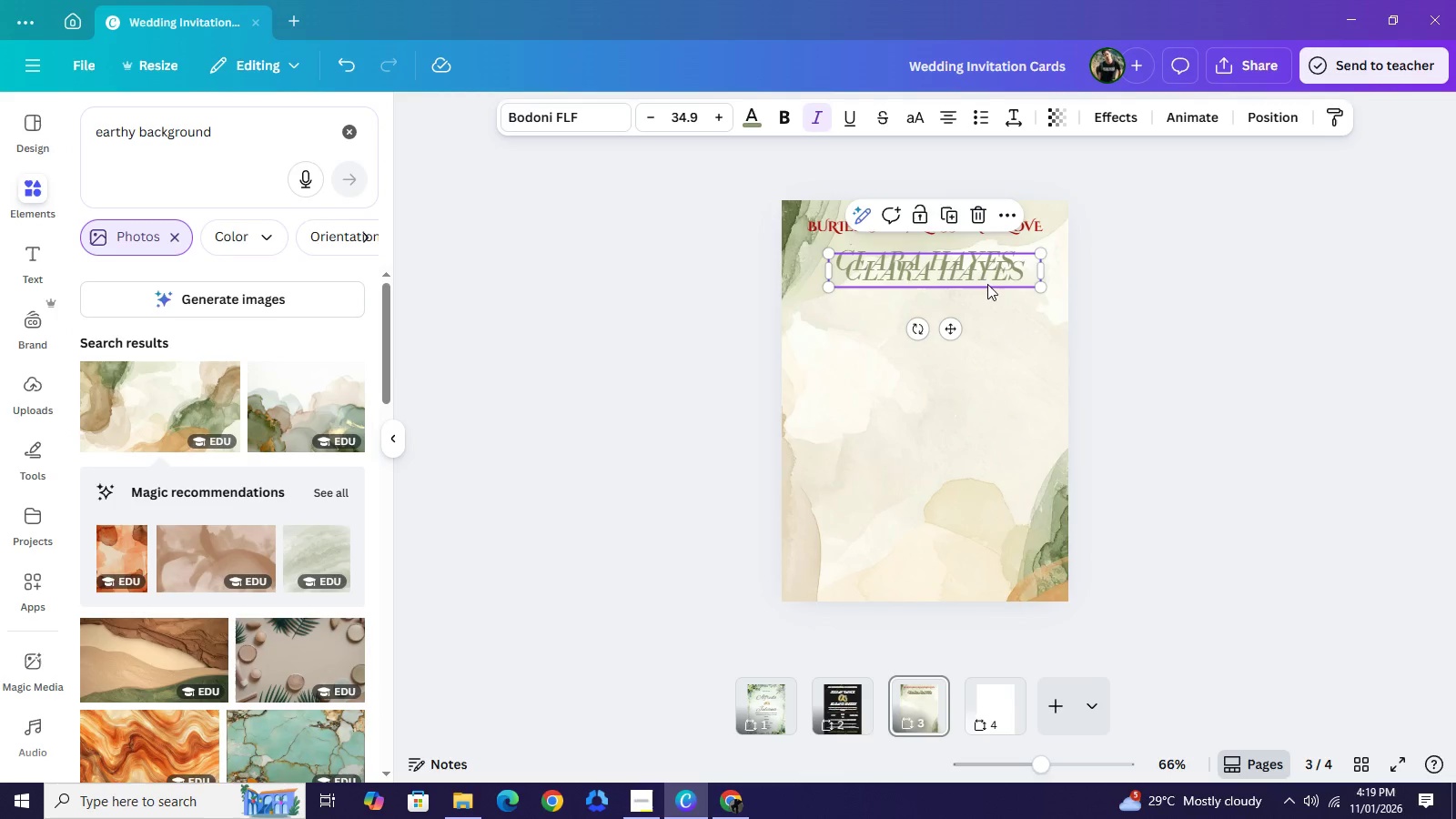 
key(Control+V)
 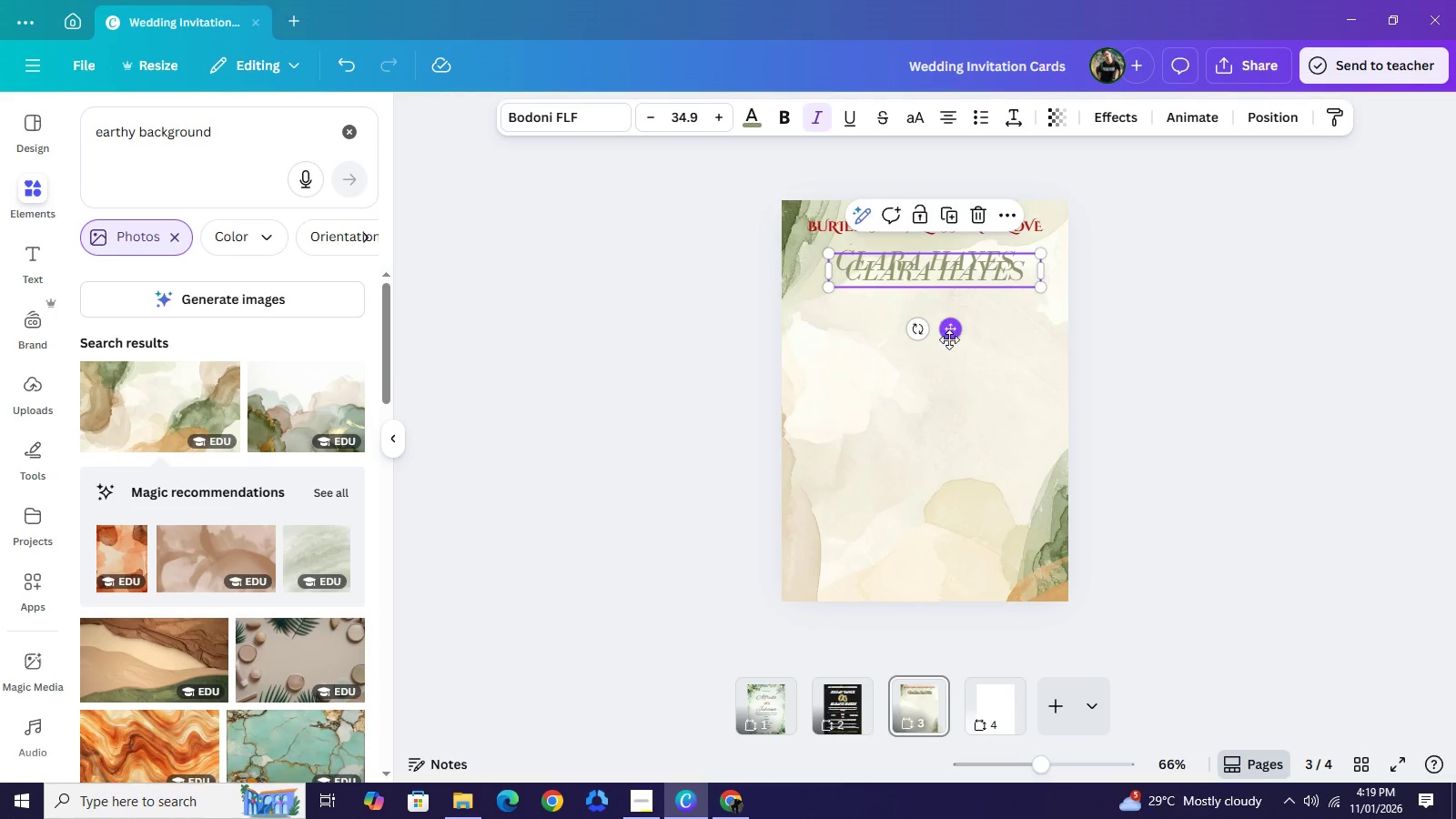 
left_click_drag(start_coordinate=[950, 330], to_coordinate=[942, 405])
 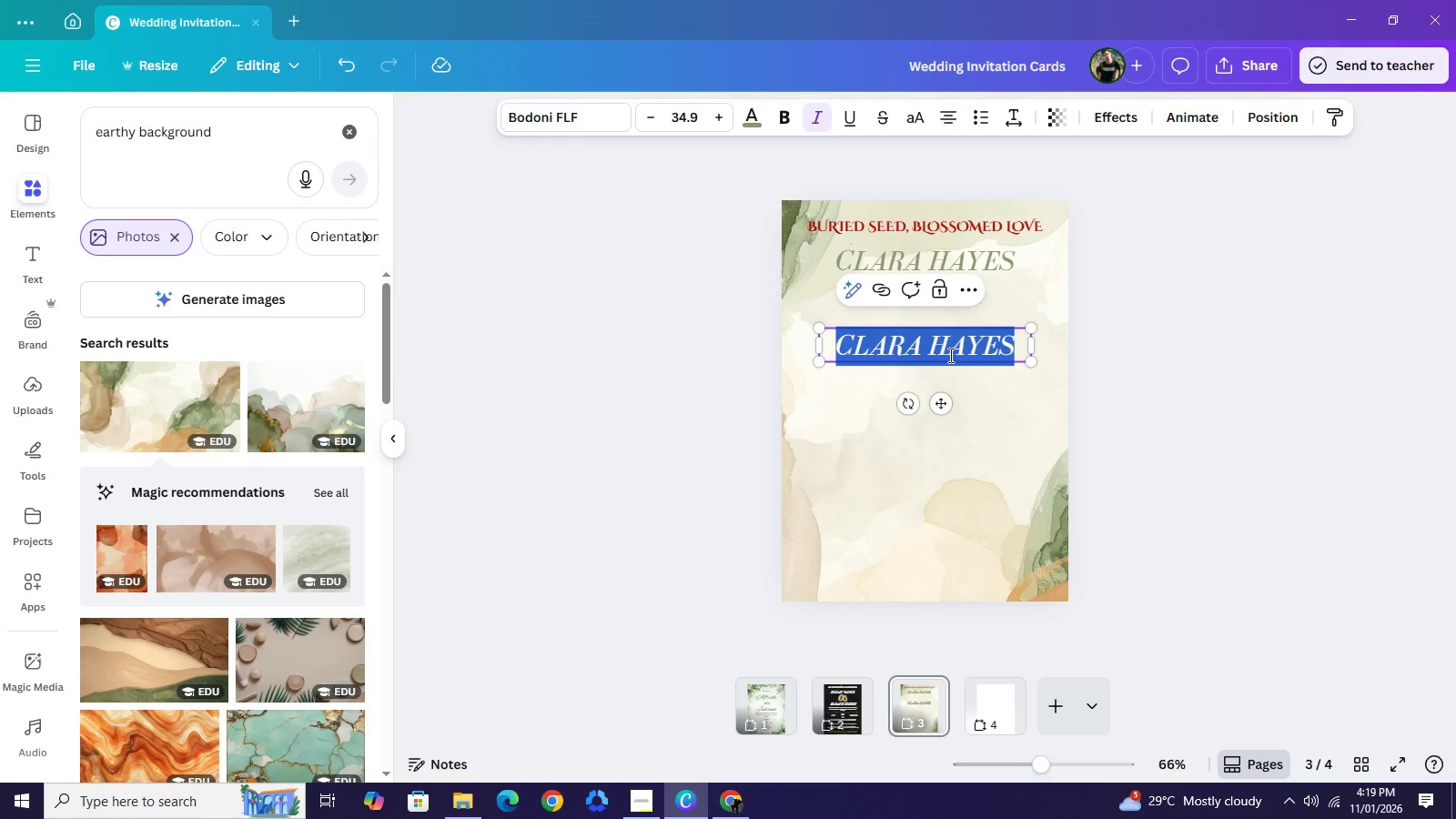 
double_click([949, 355])
 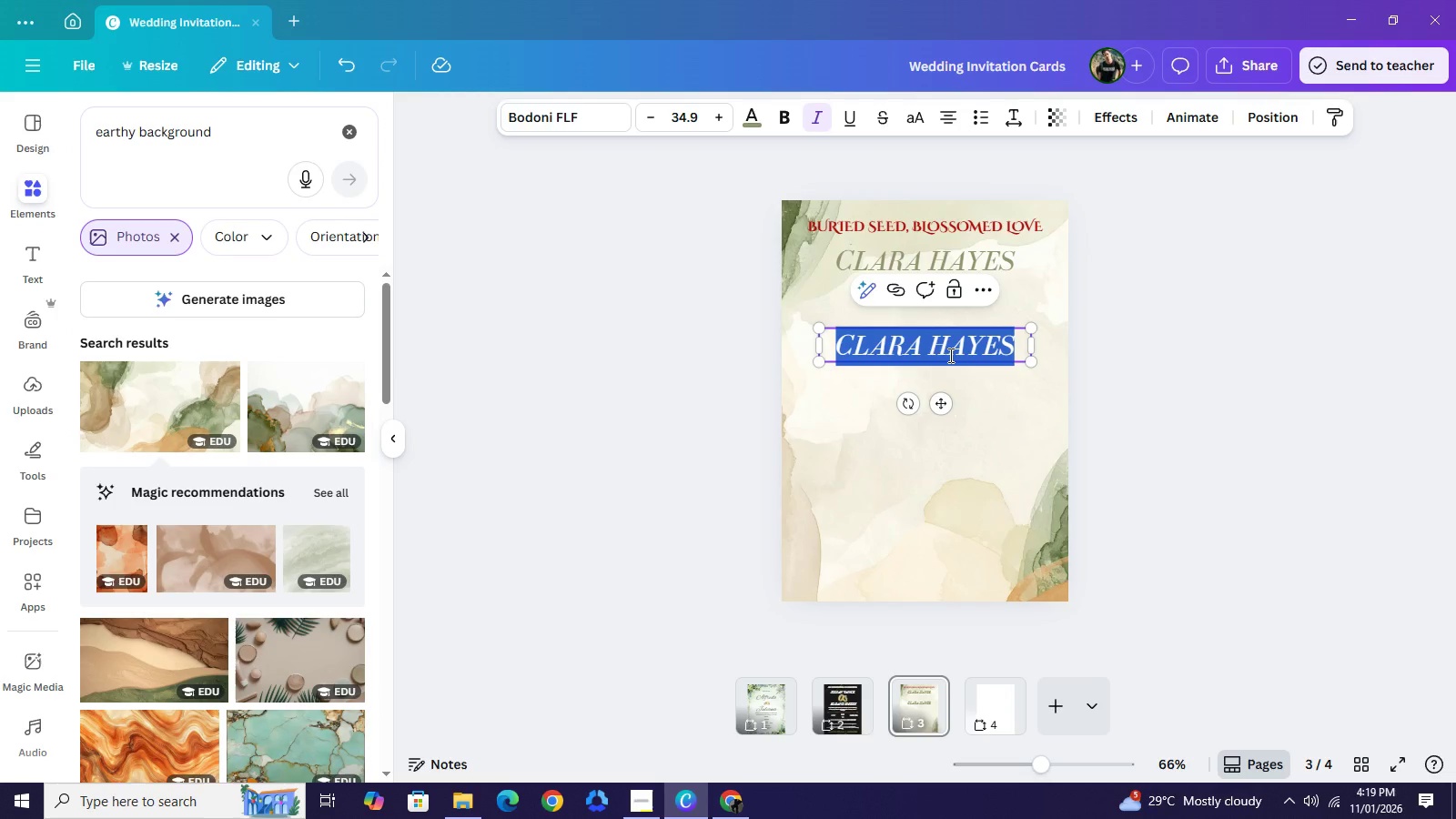 
type(BENNETT REED)
 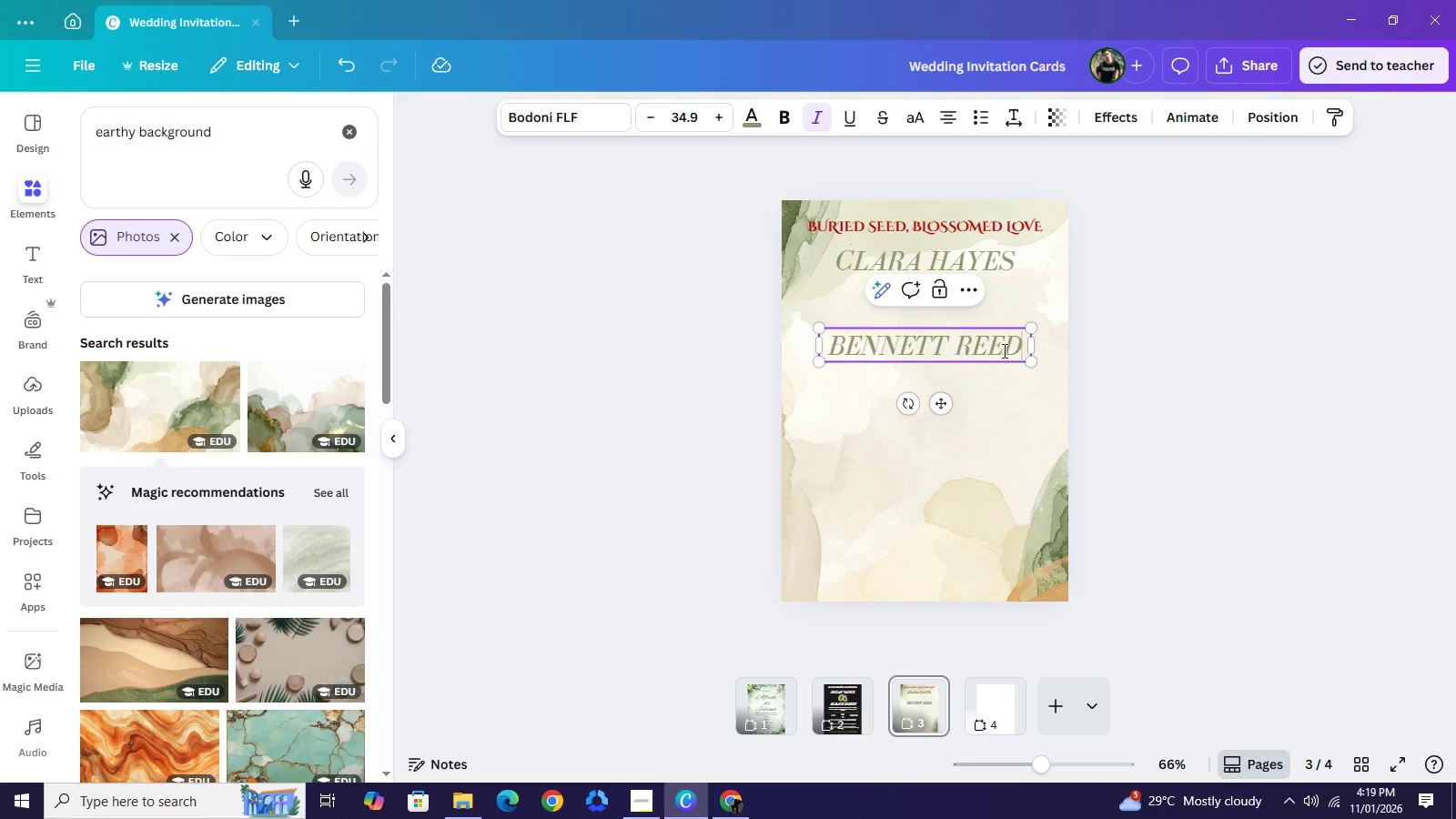 
left_click([1153, 347])
 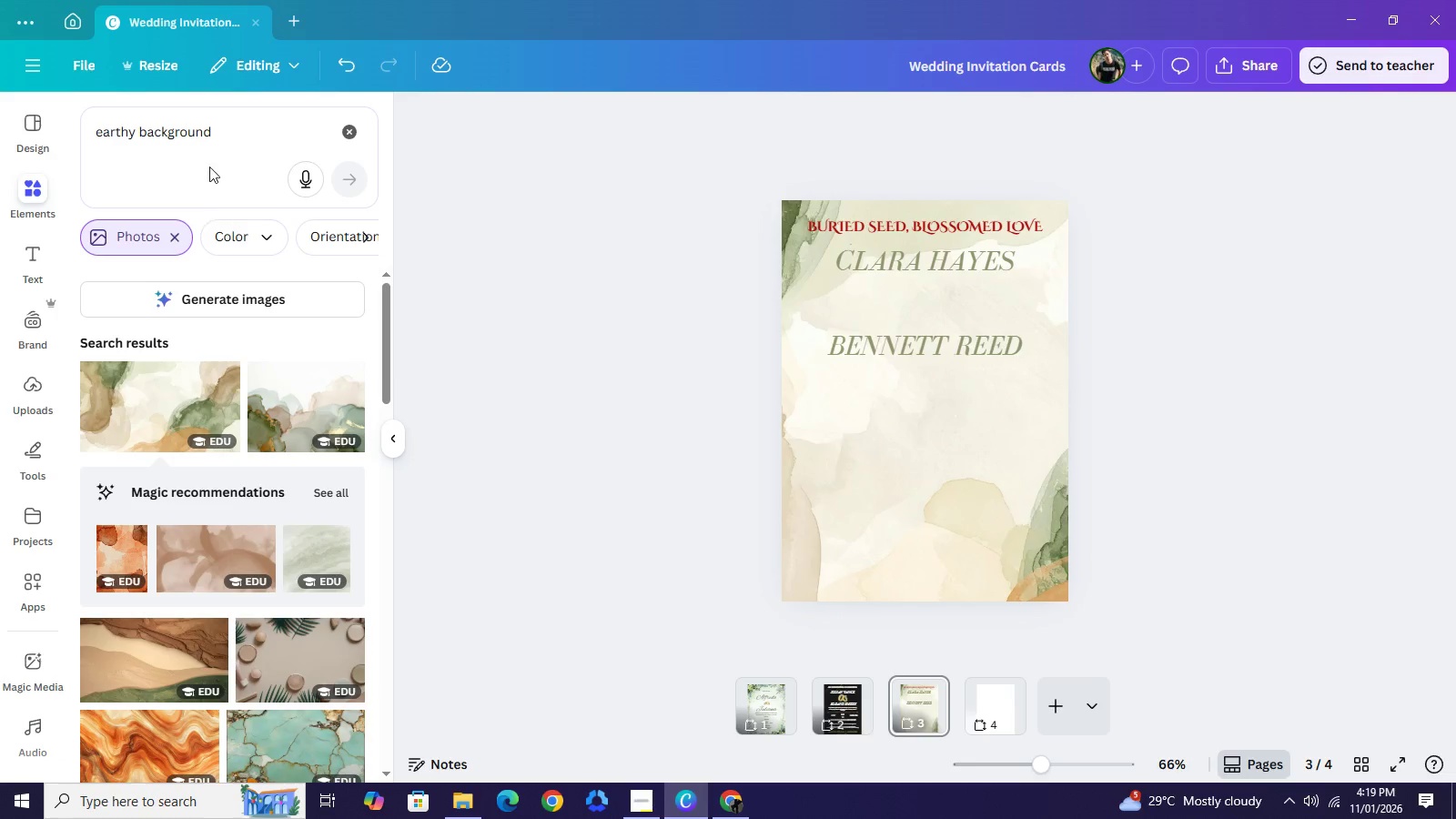 
left_click([245, 130])
 